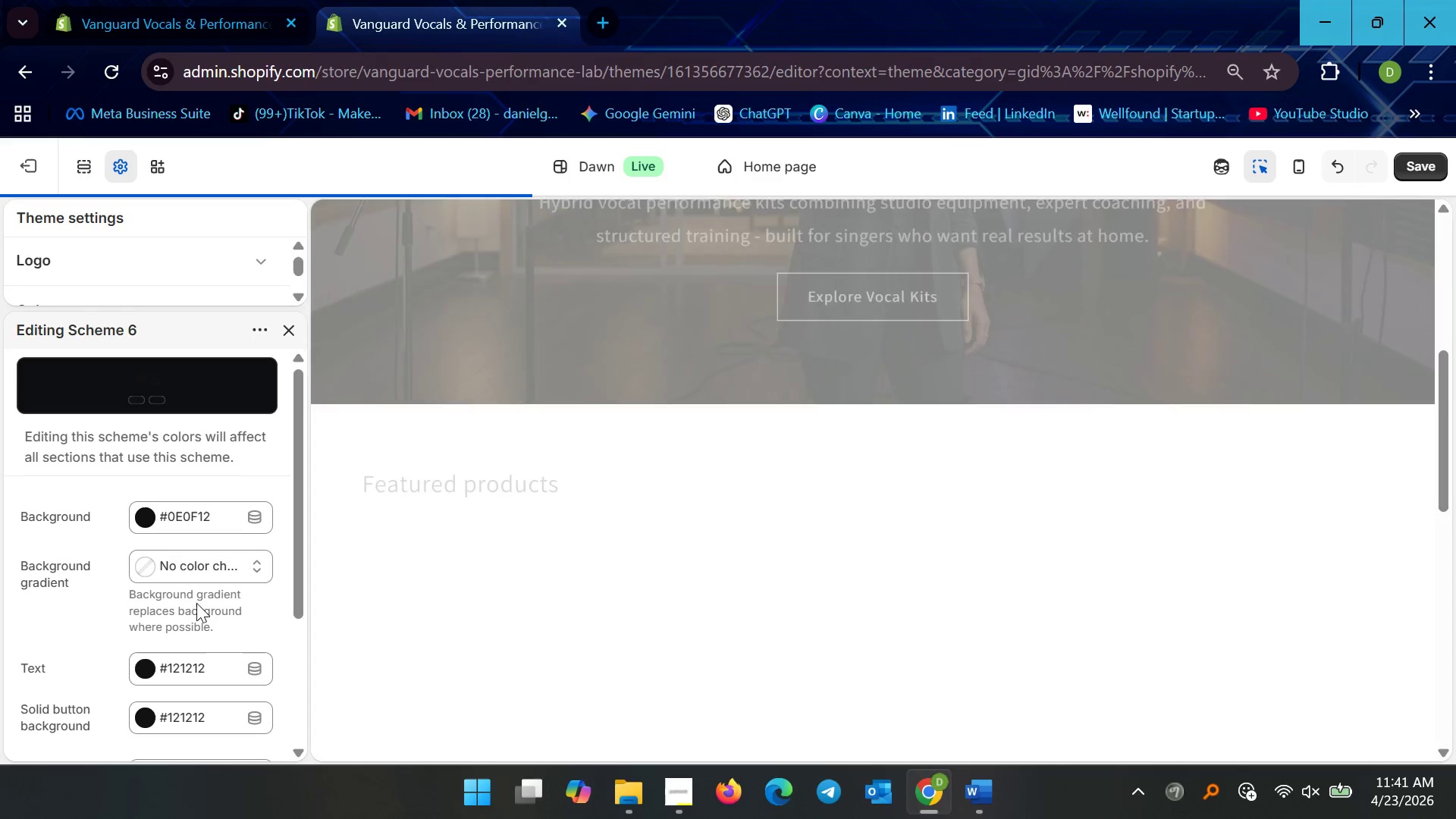 
left_click([198, 654])
 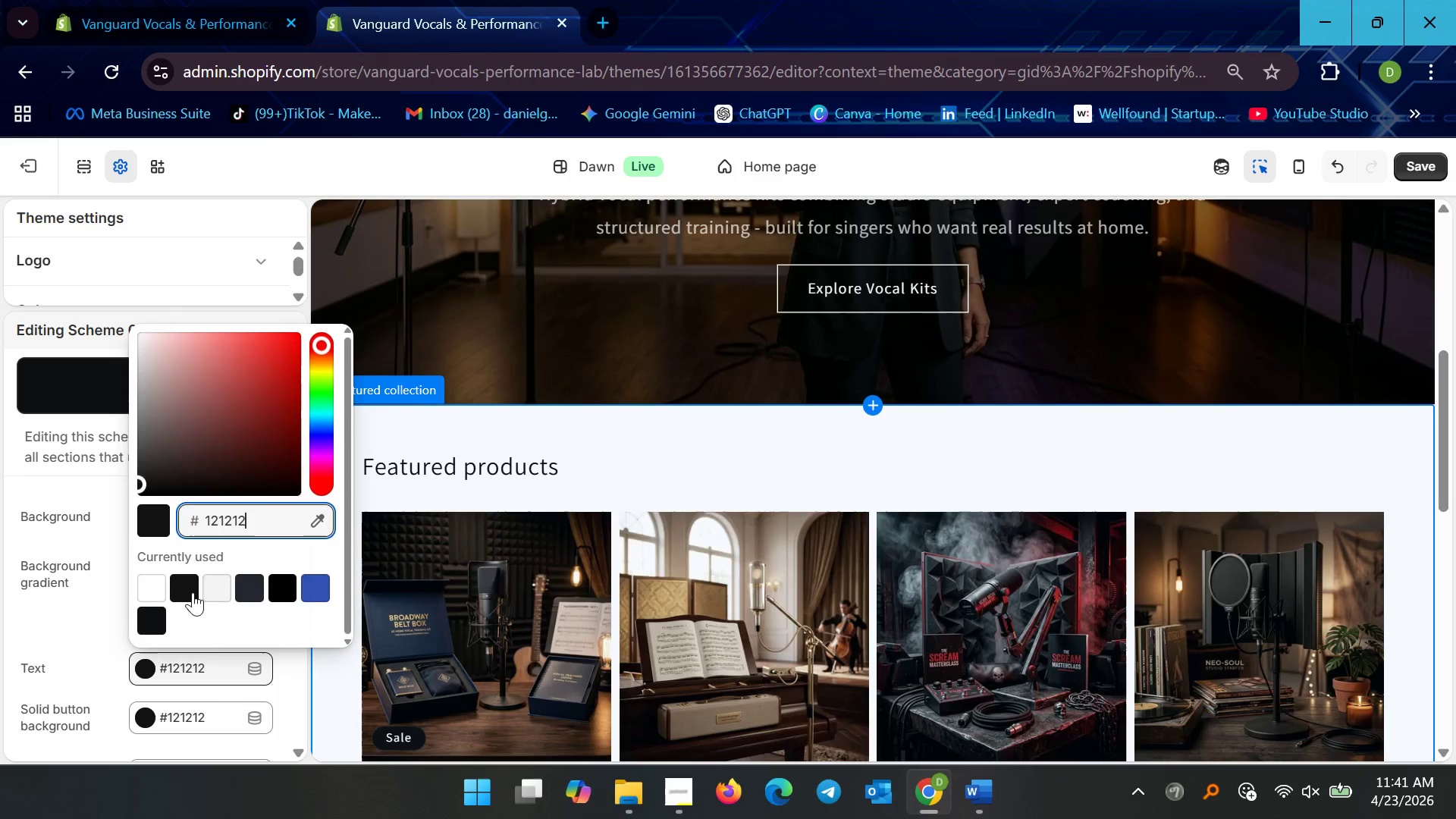 
scroll: coordinate [193, 556], scroll_direction: down, amount: 1.0
 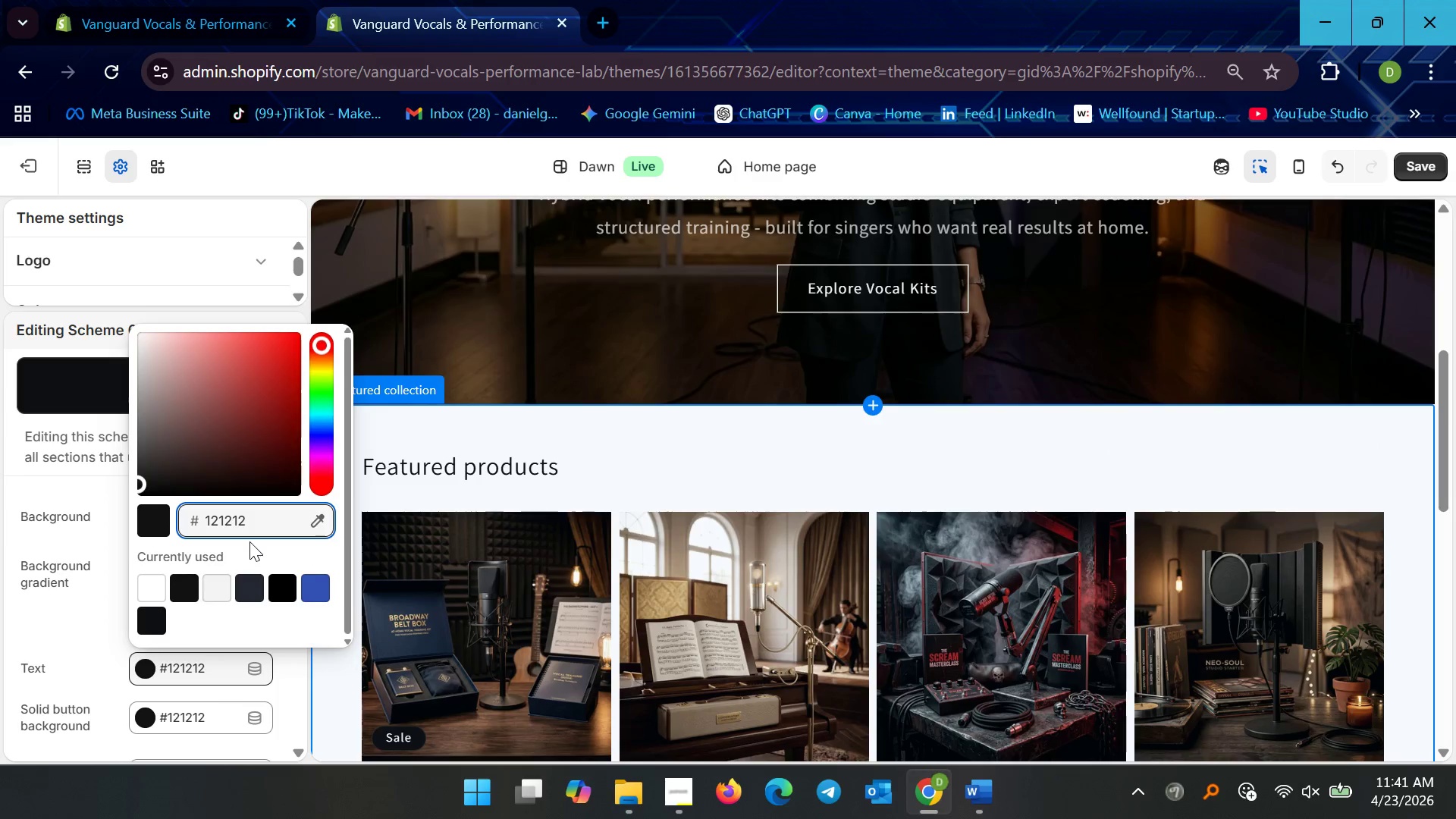 
key(Control+ControlLeft)
 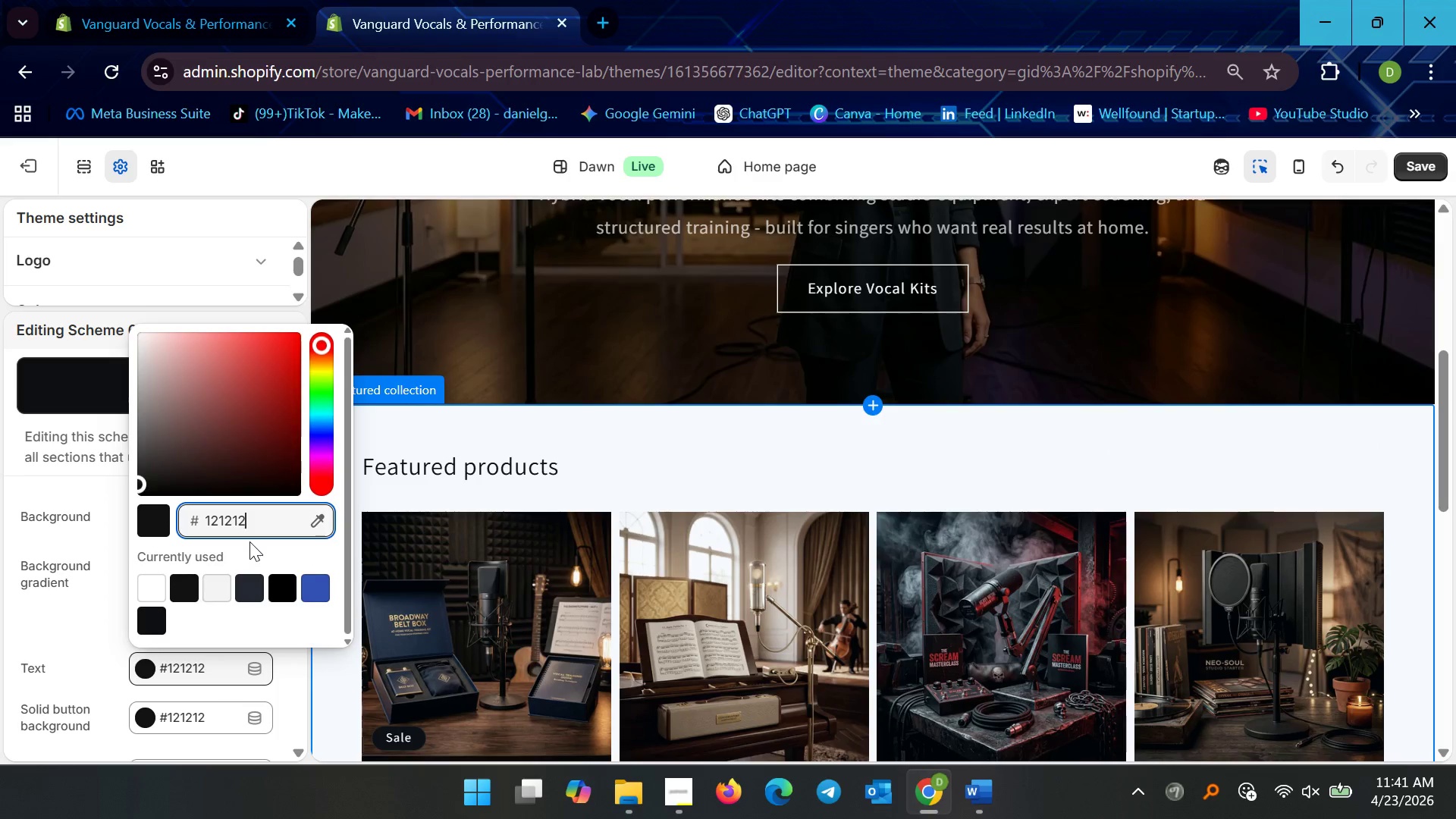 
key(Control+A)
 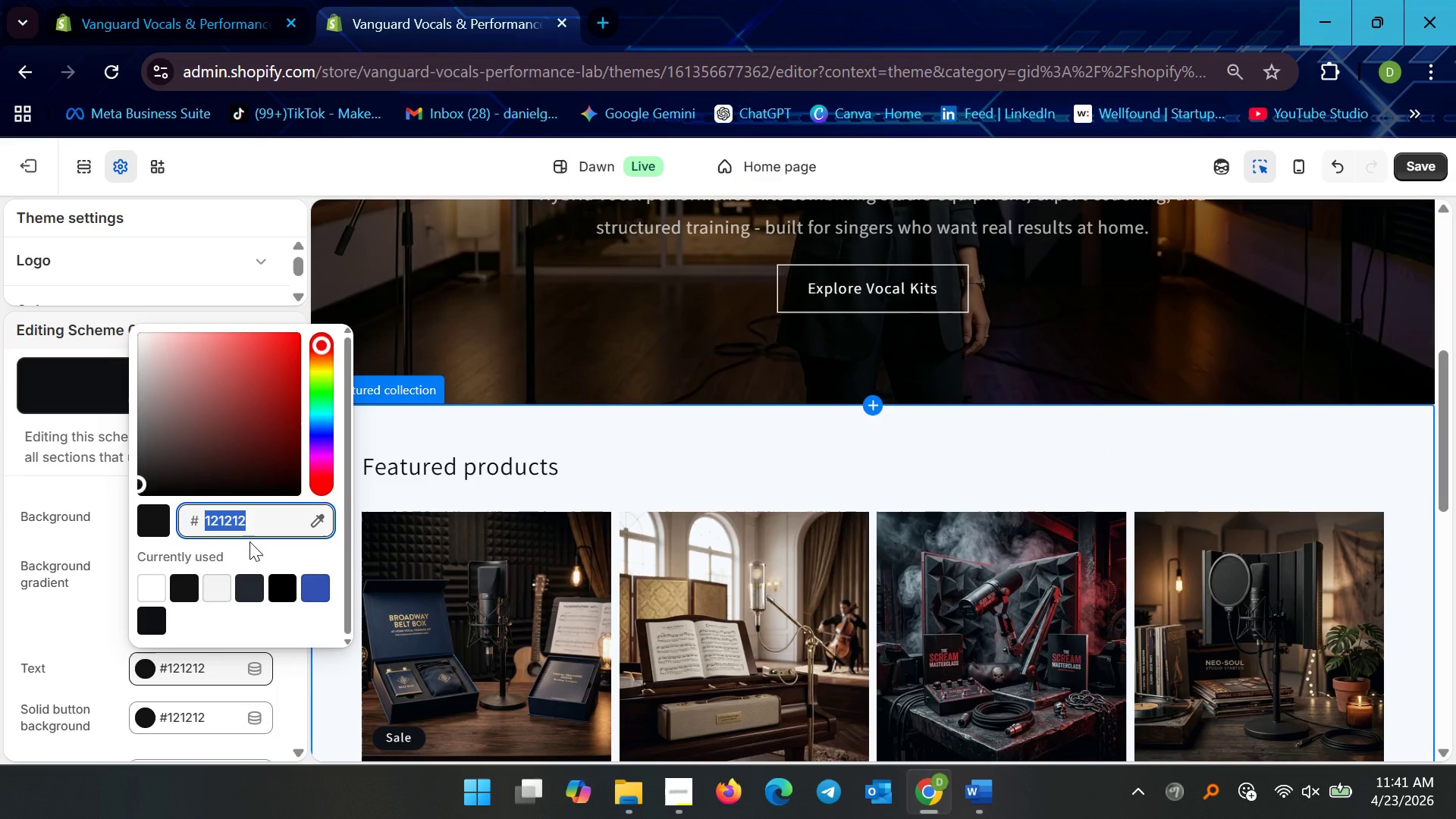 
type(F5F5F5)
 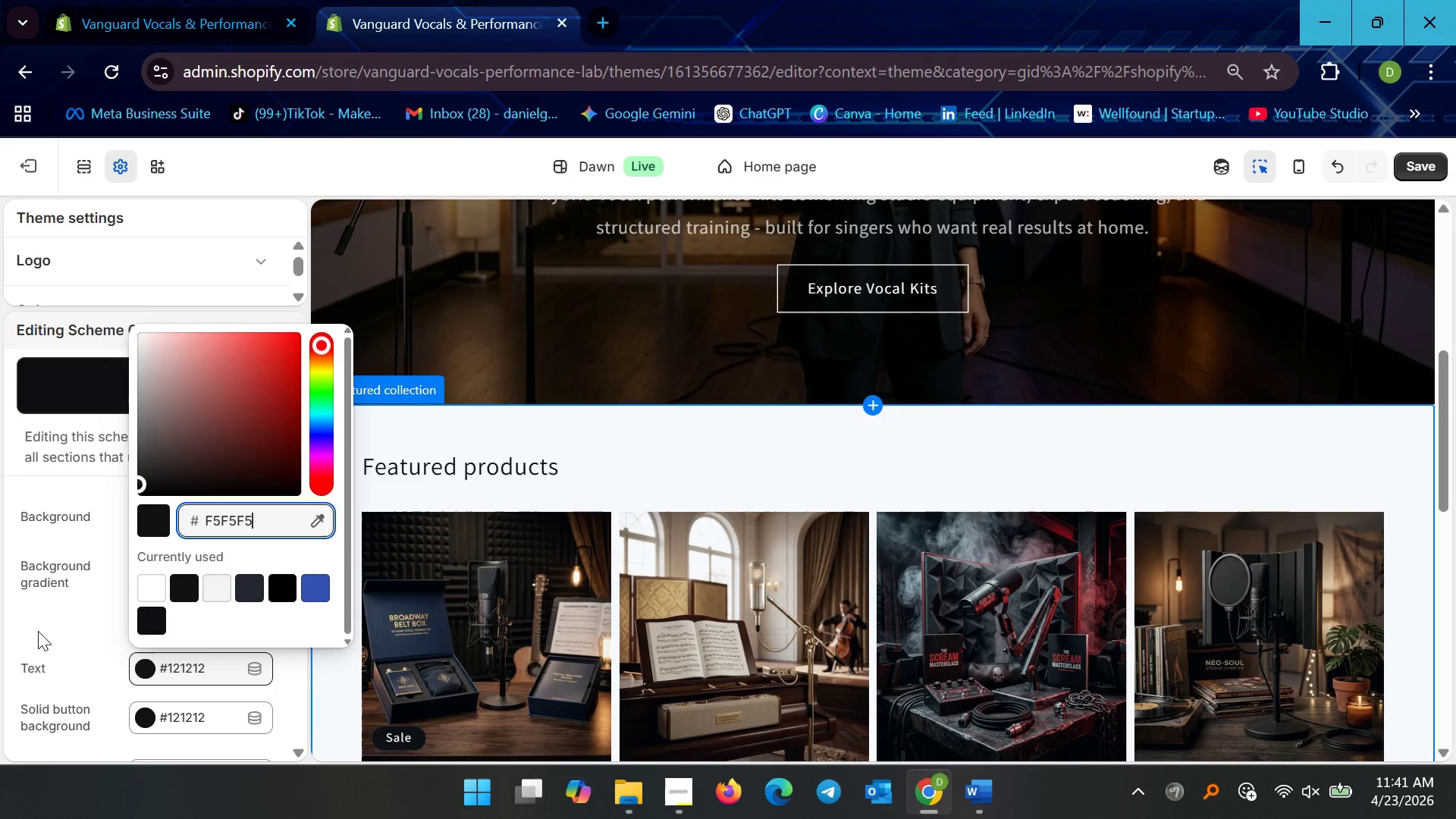 
left_click([27, 618])
 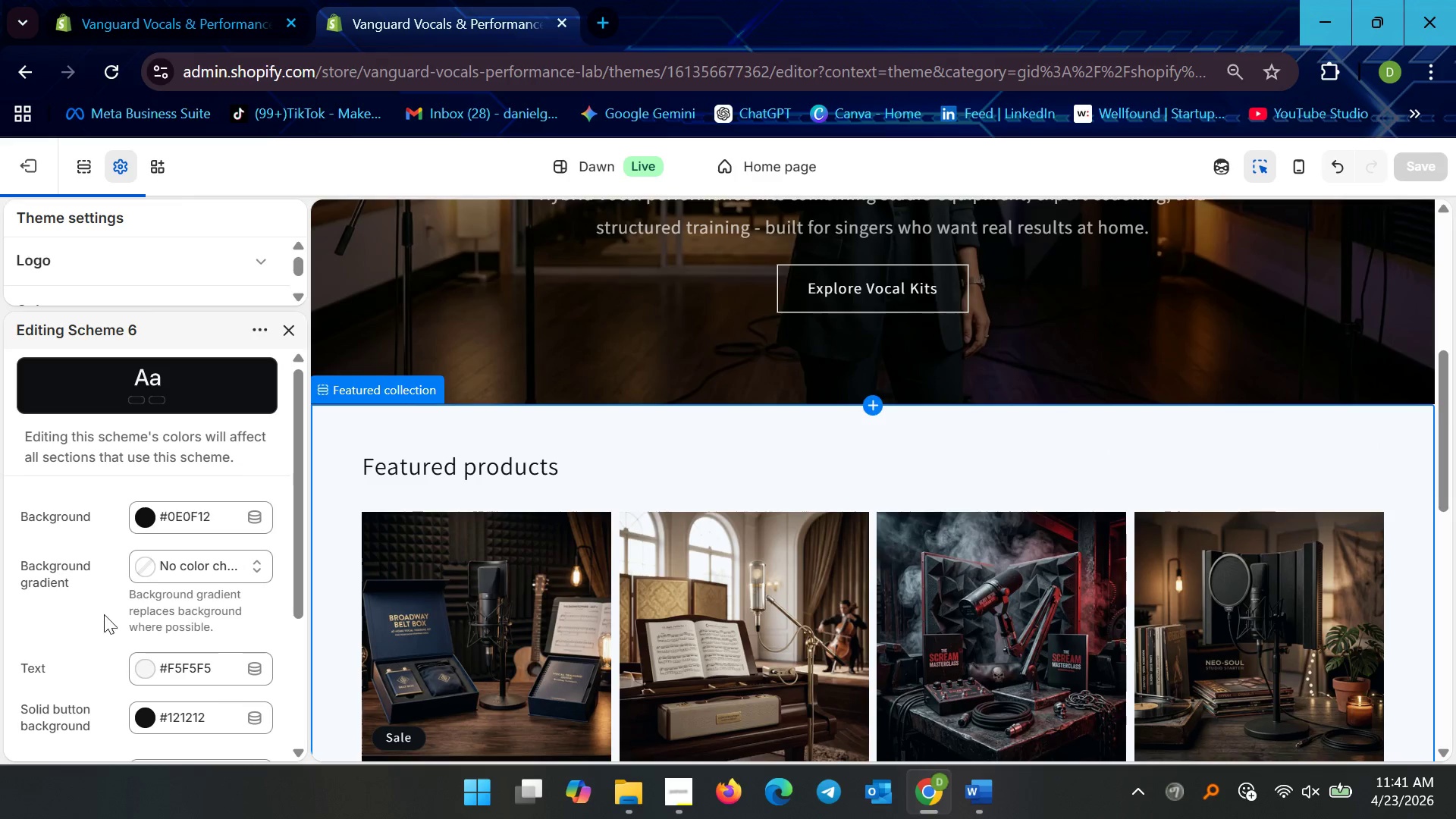 
scroll: coordinate [143, 648], scroll_direction: down, amount: 3.0
 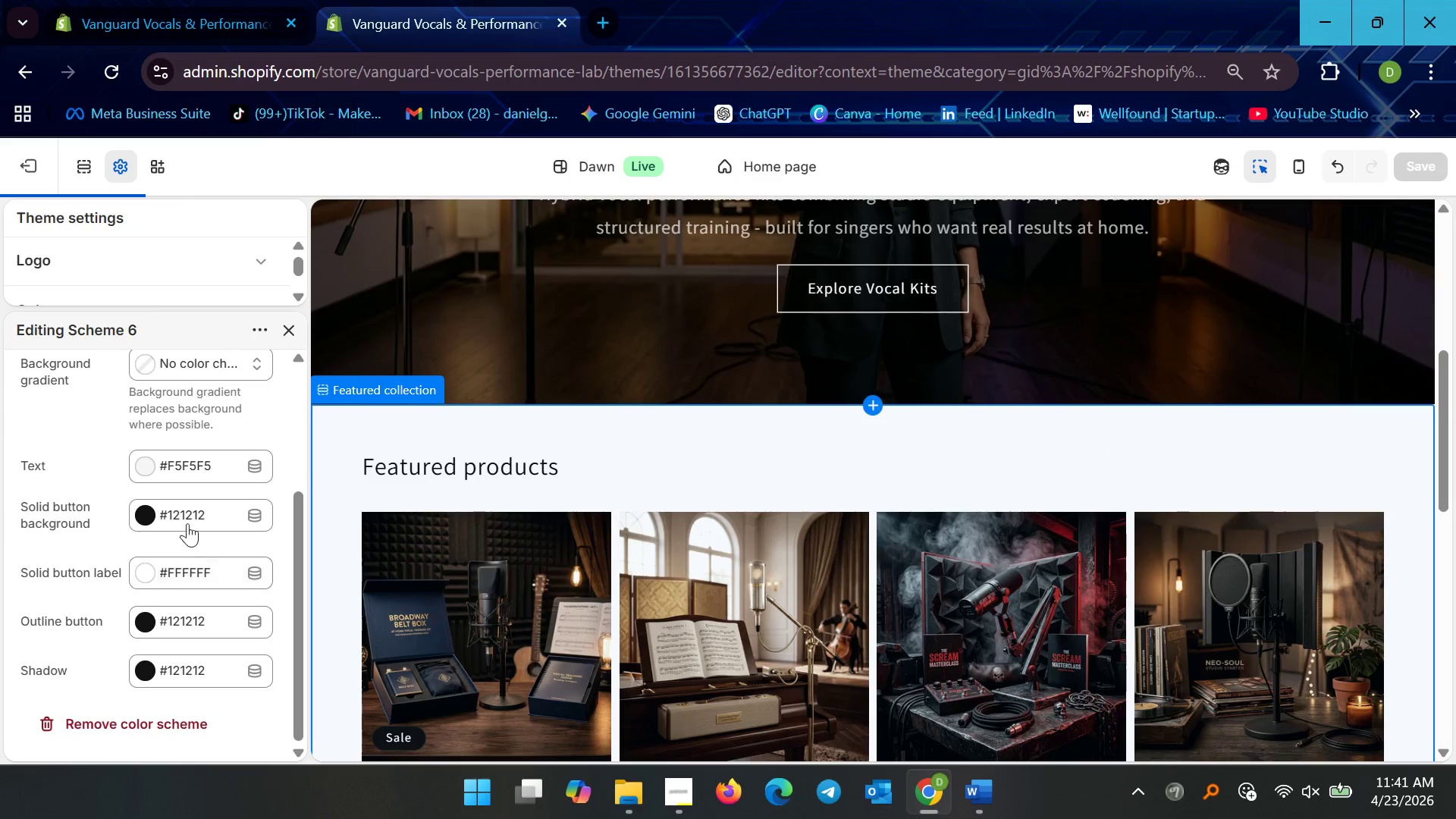 
left_click([186, 516])
 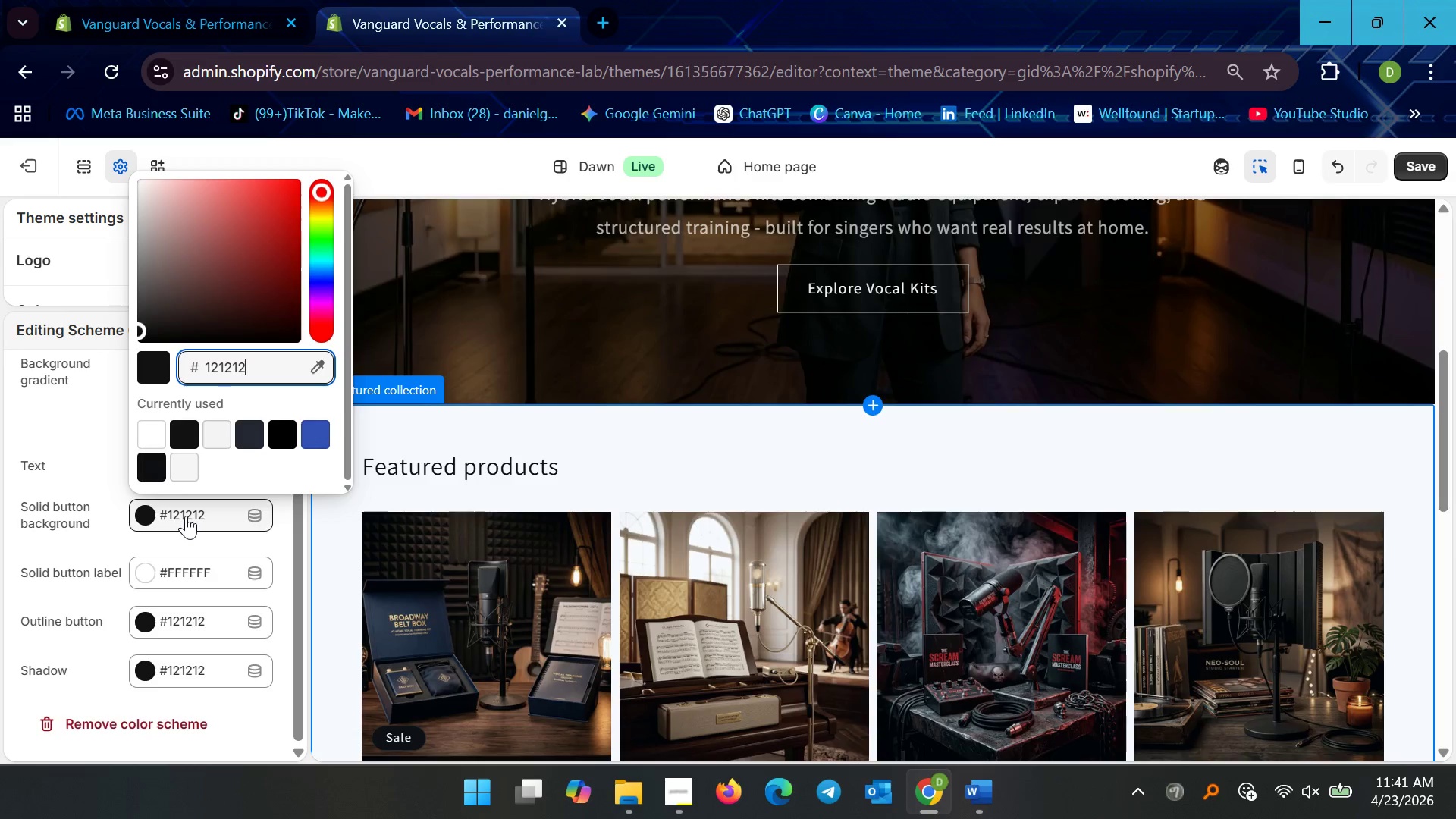 
key(Control+ControlLeft)
 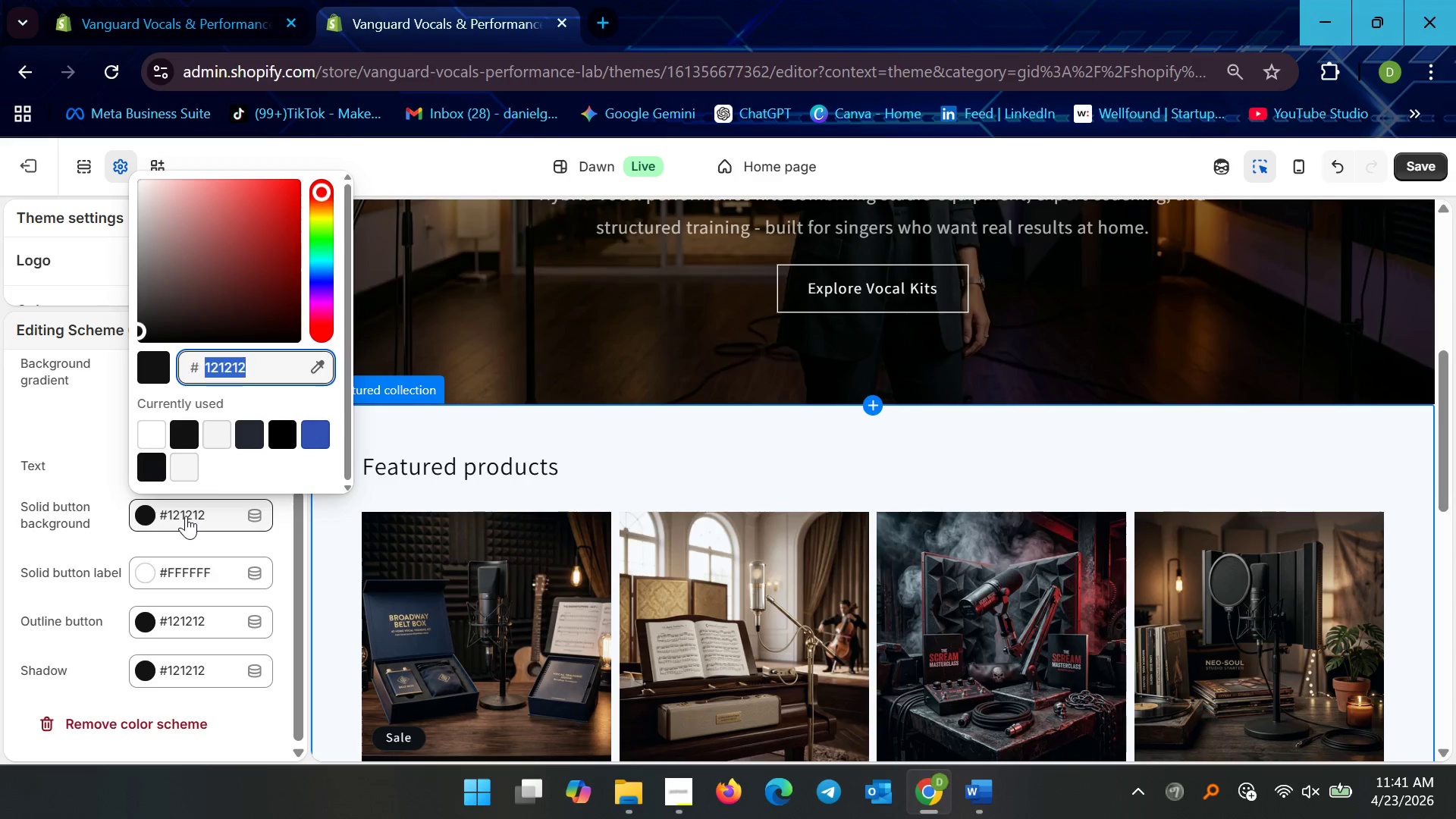 
key(Control+A)
 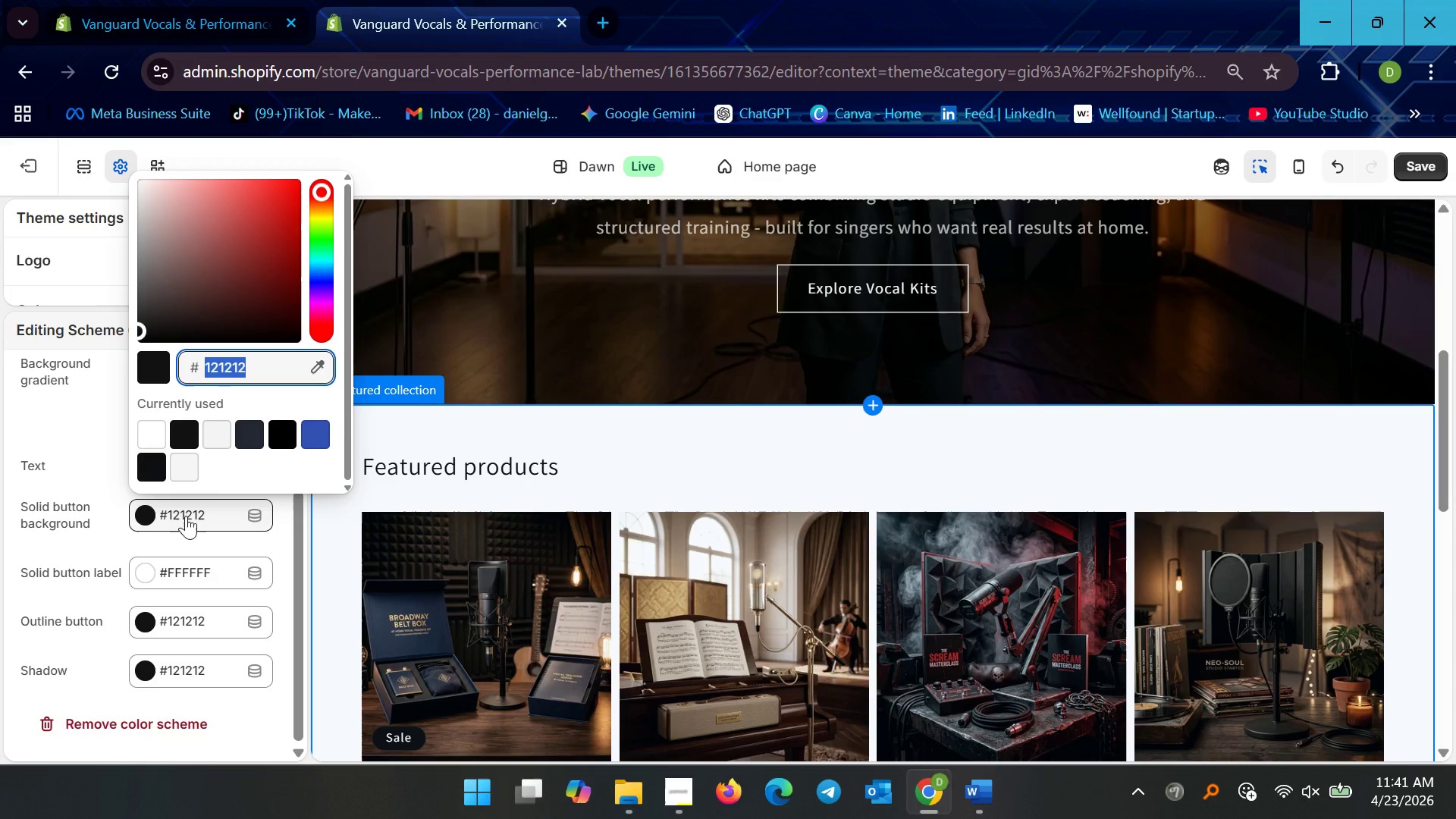 
wait(6.22)
 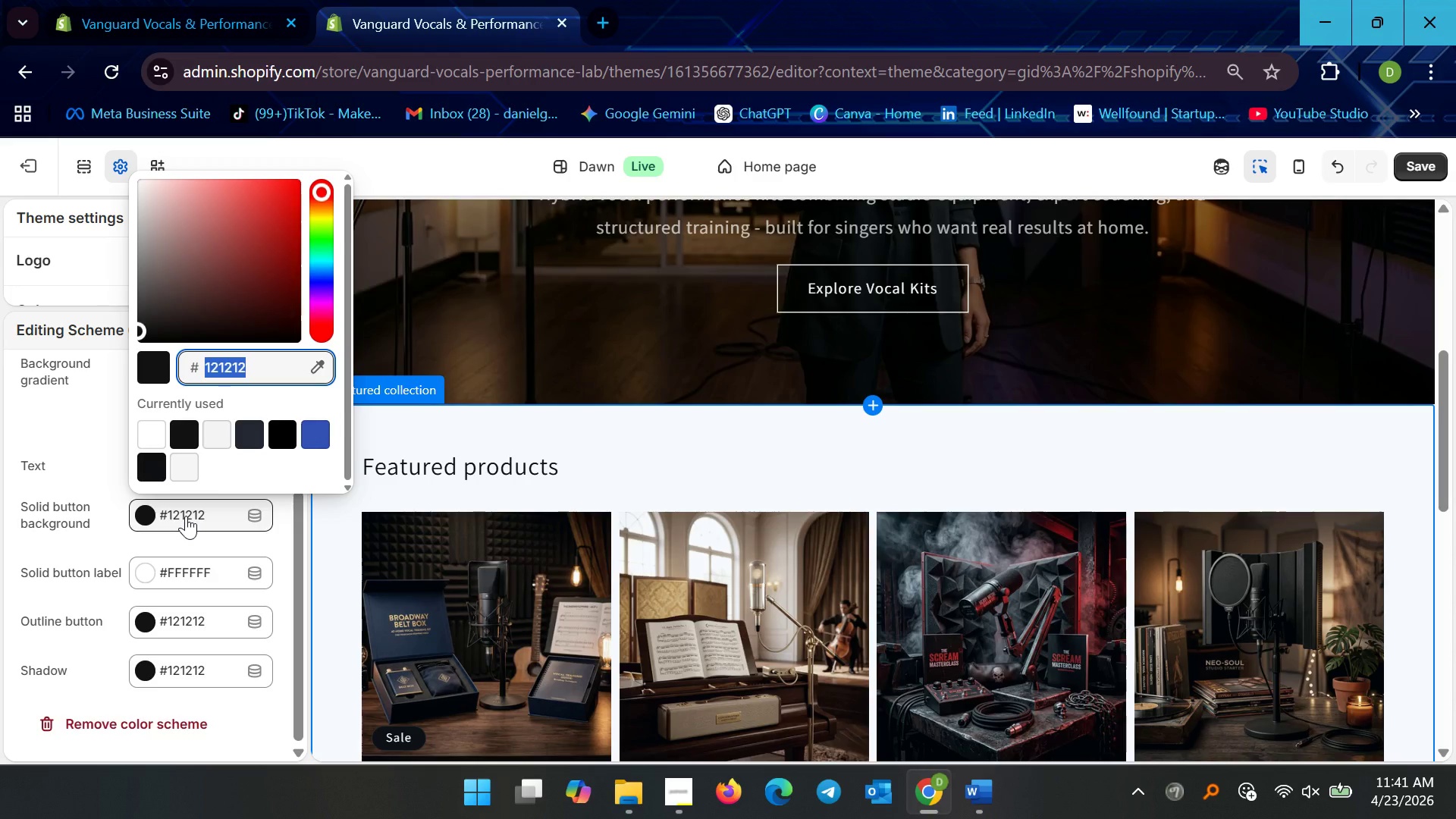 
type(C9A227)
 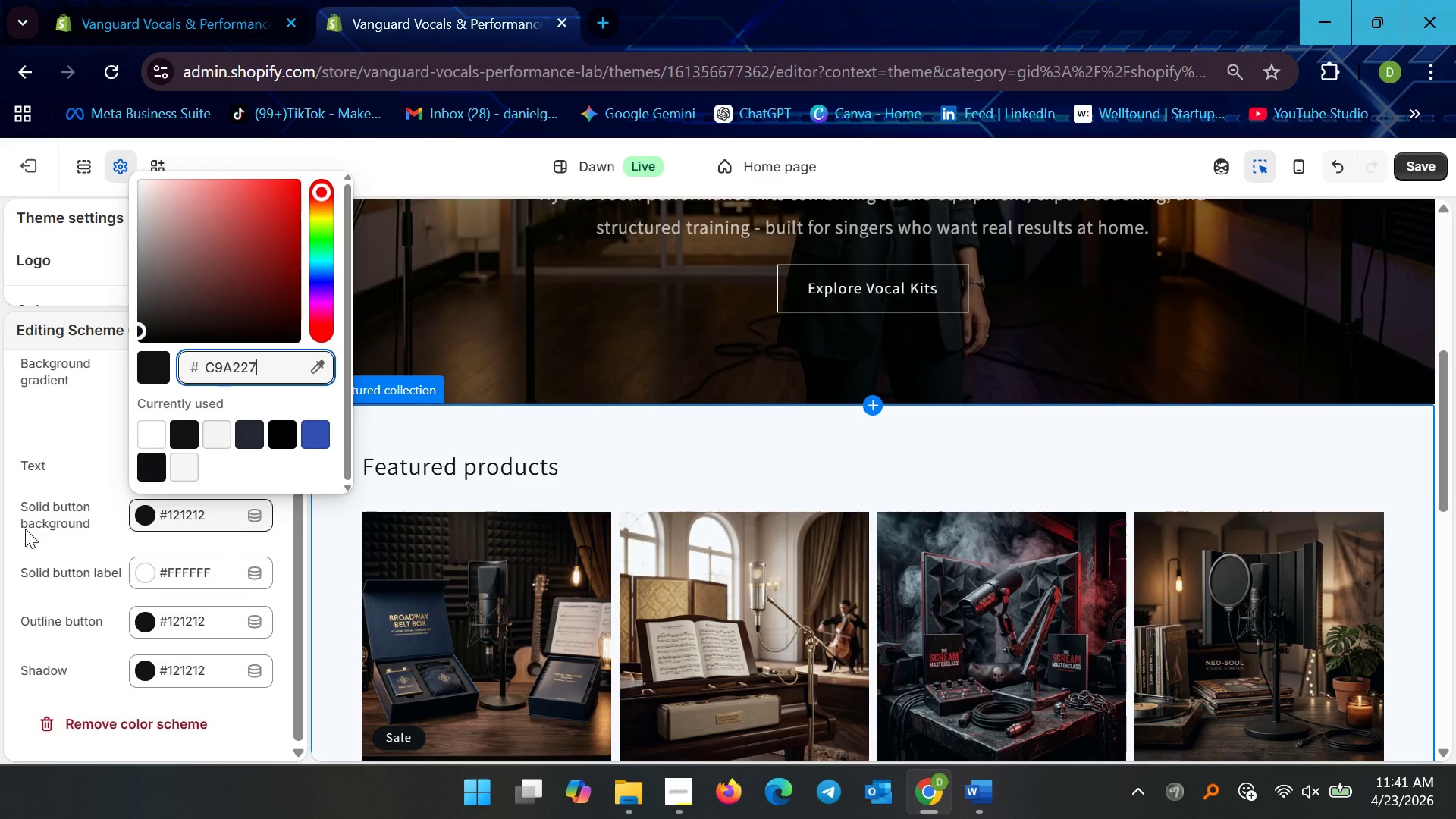 
left_click([22, 529])
 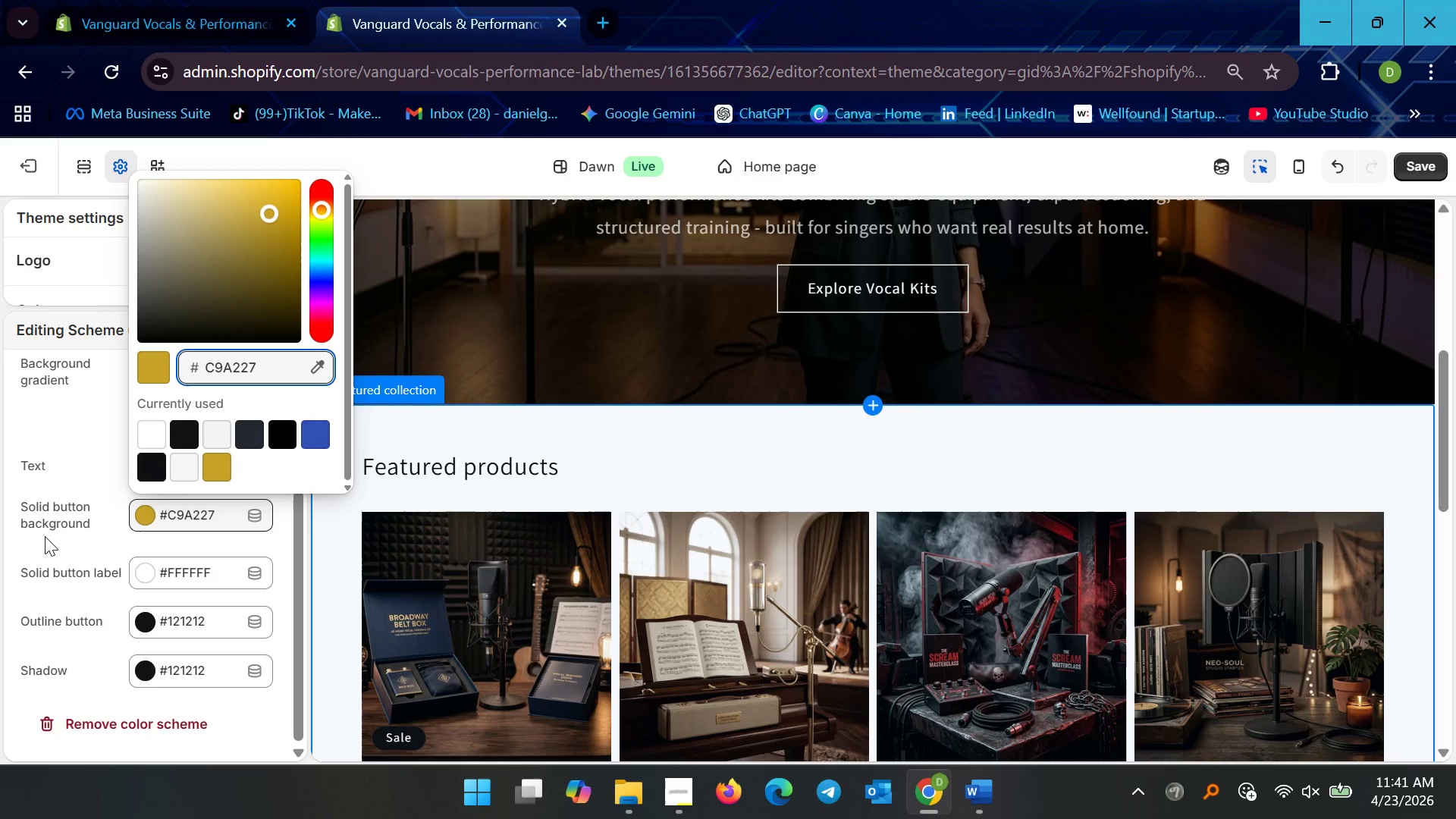 
wait(6.86)
 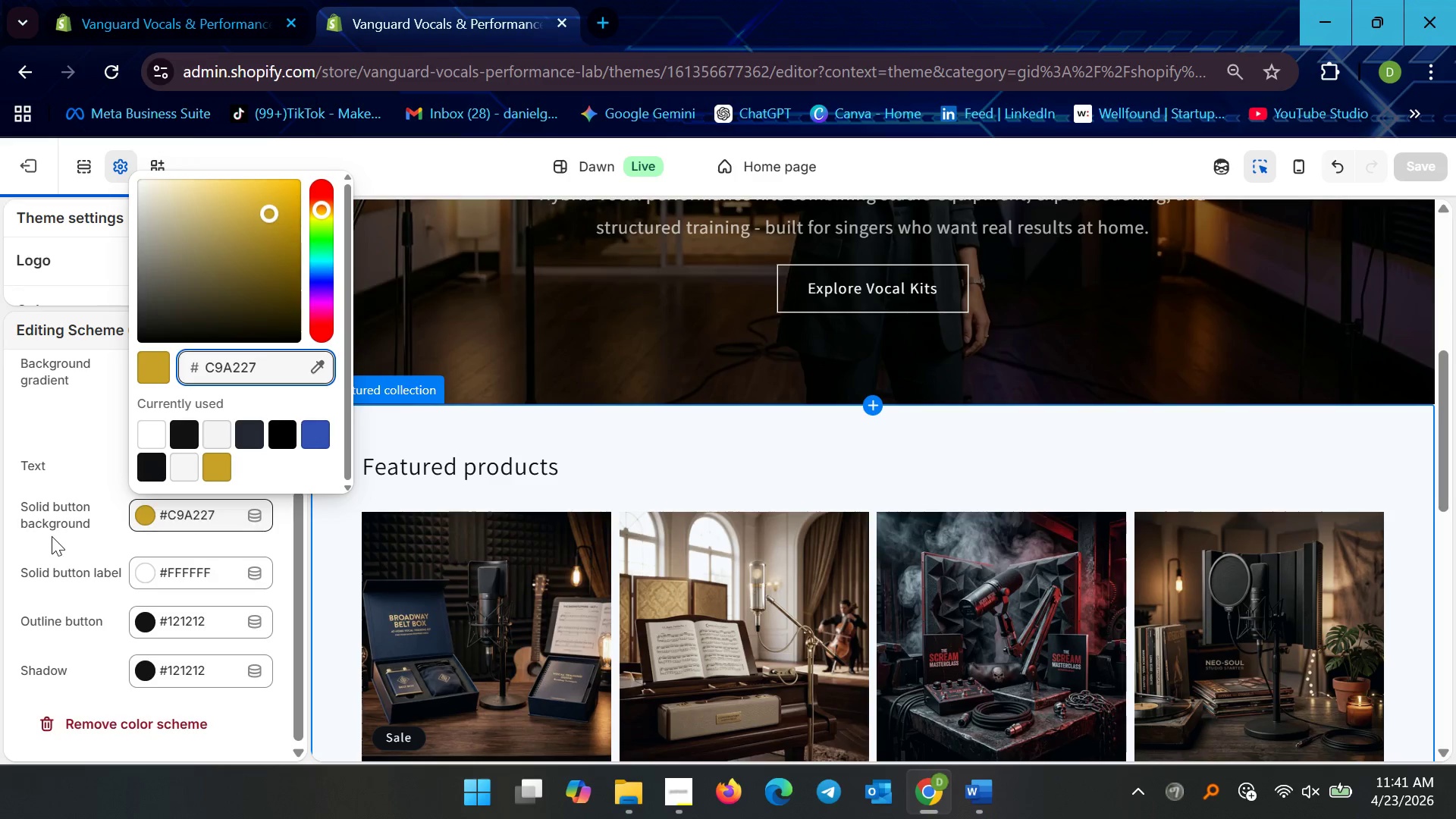 
scroll: coordinate [58, 562], scroll_direction: down, amount: 1.0
 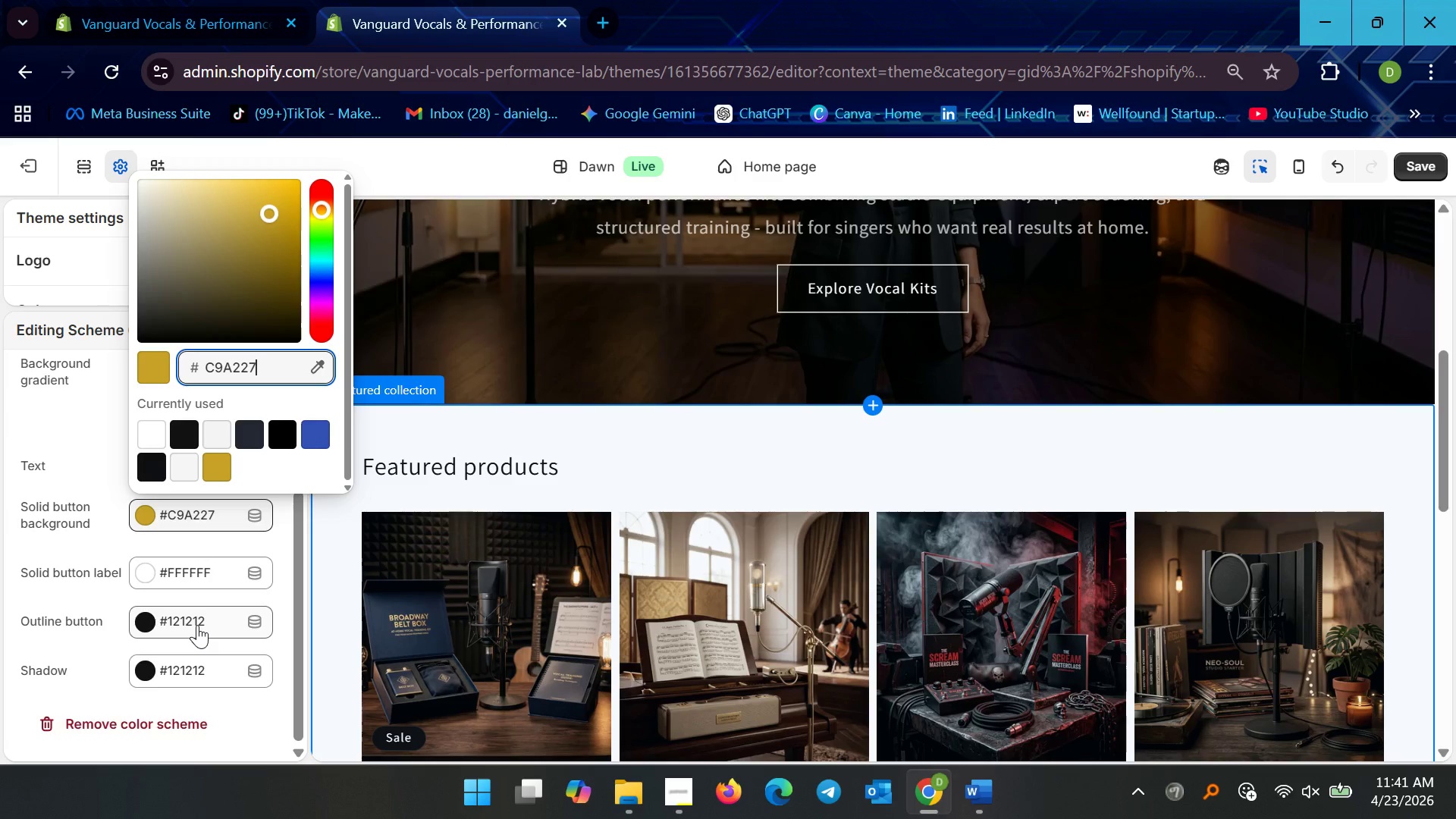 
wait(6.6)
 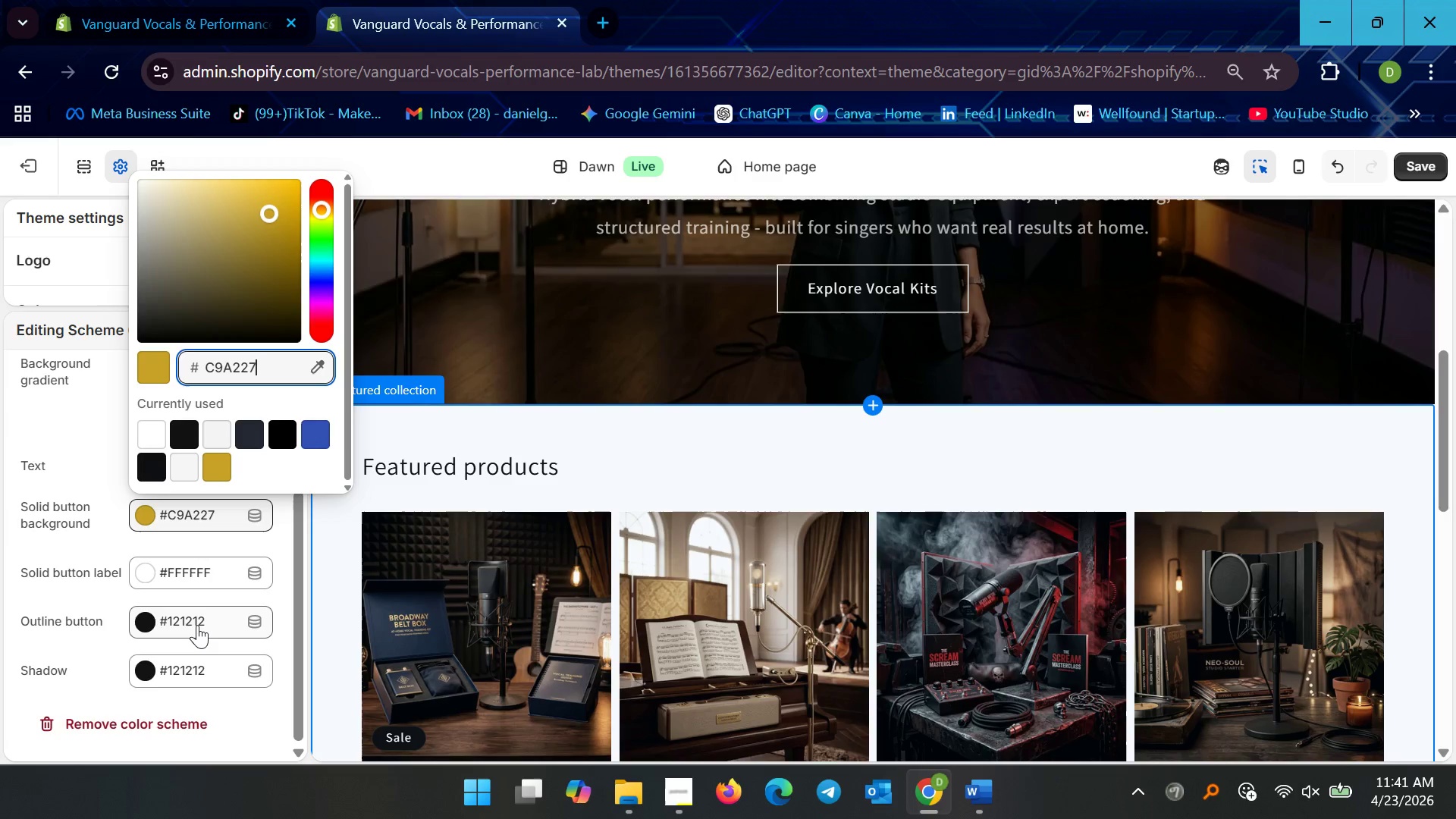 
left_click([103, 541])
 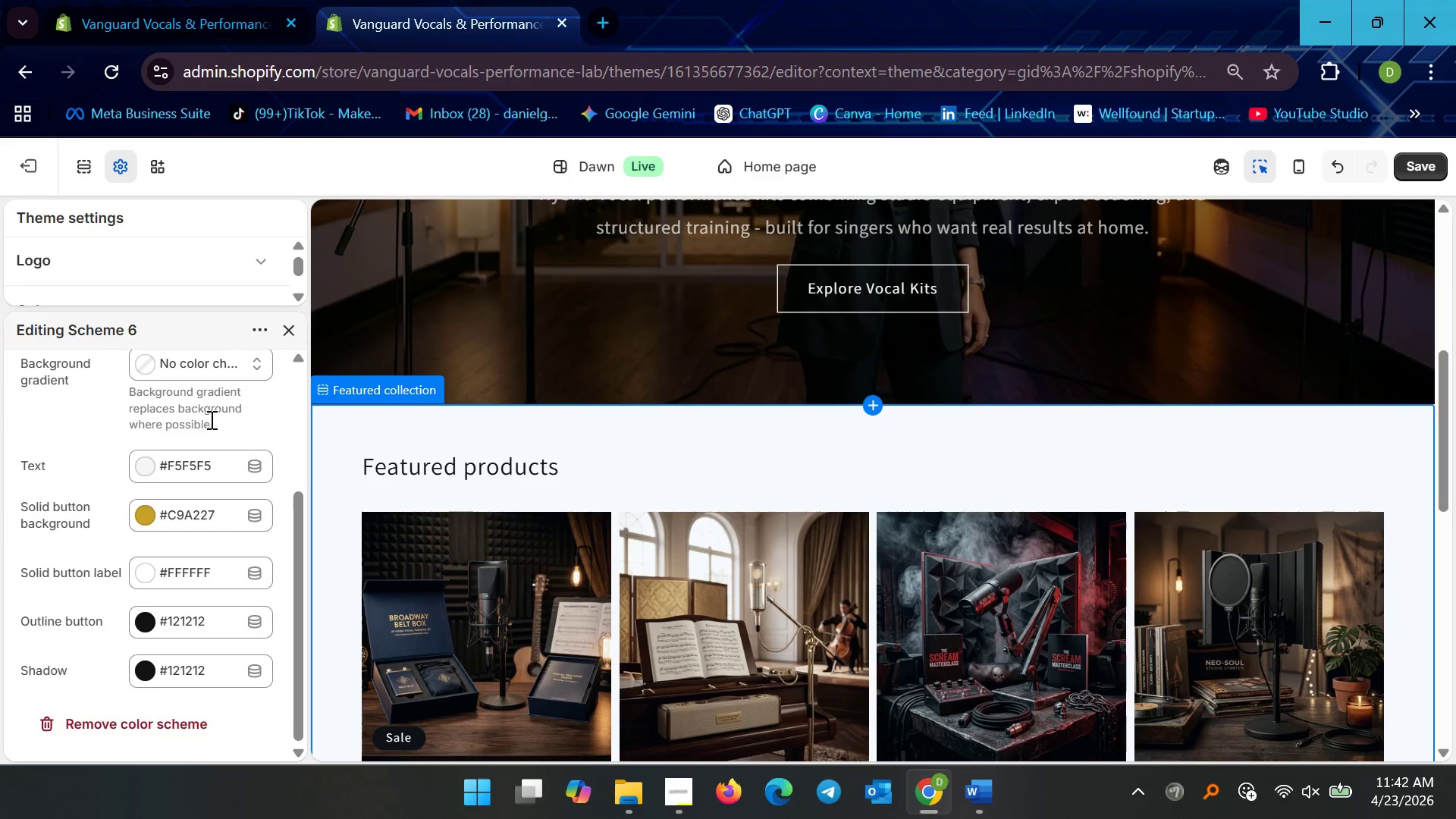 
scroll: coordinate [106, 541], scroll_direction: up, amount: 2.0
 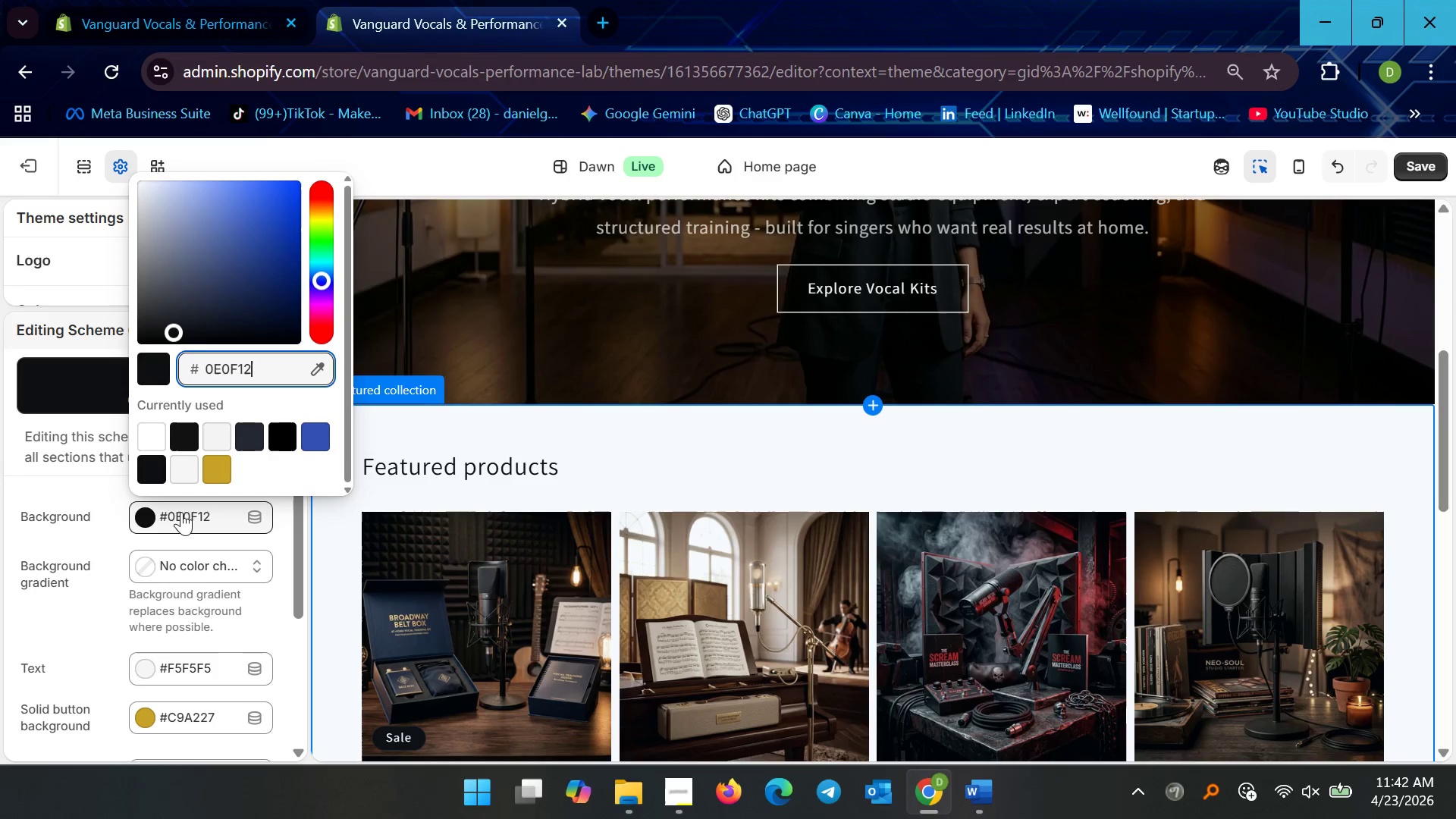 
key(Control+A)
 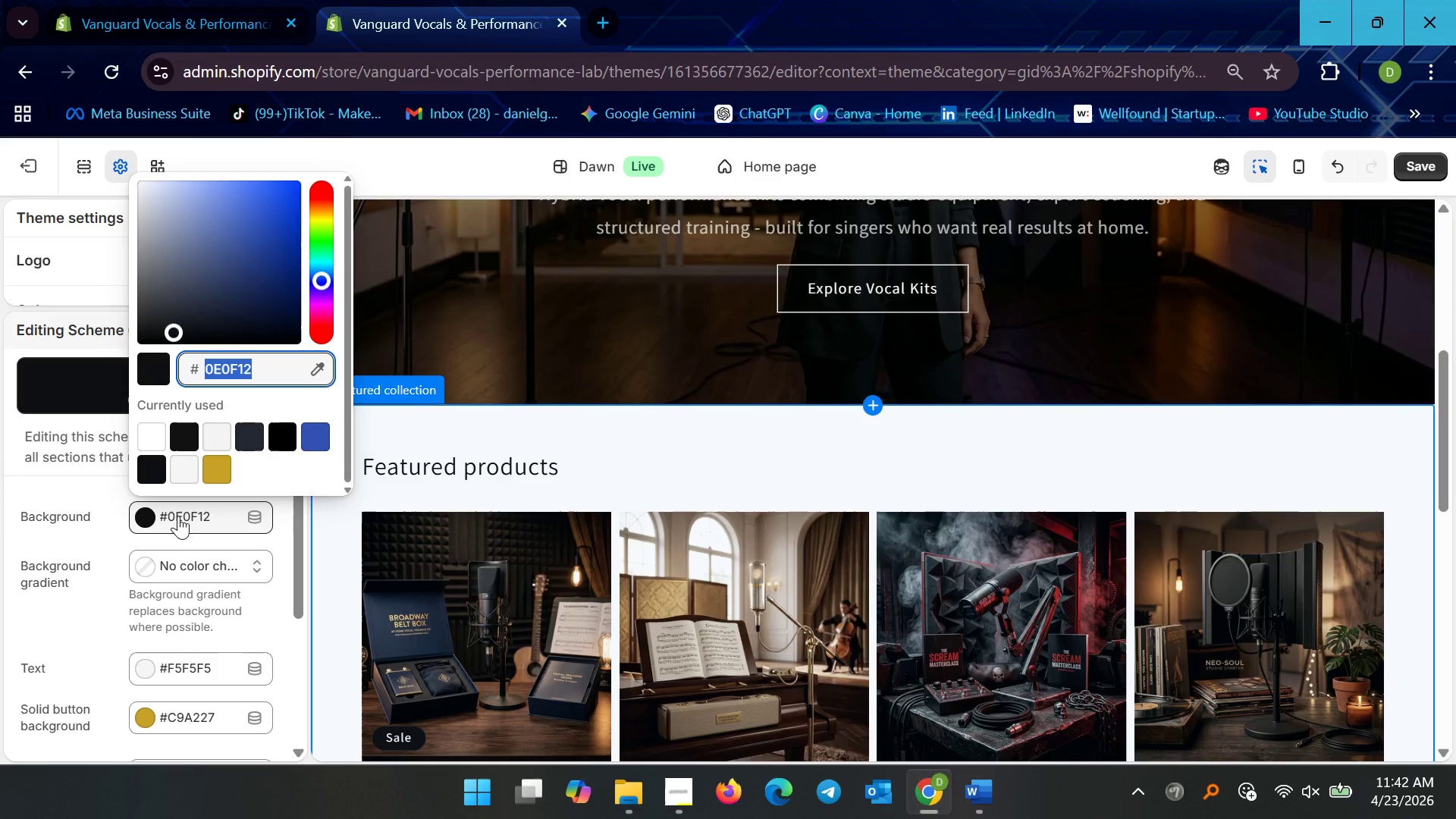 
key(Control+C)
 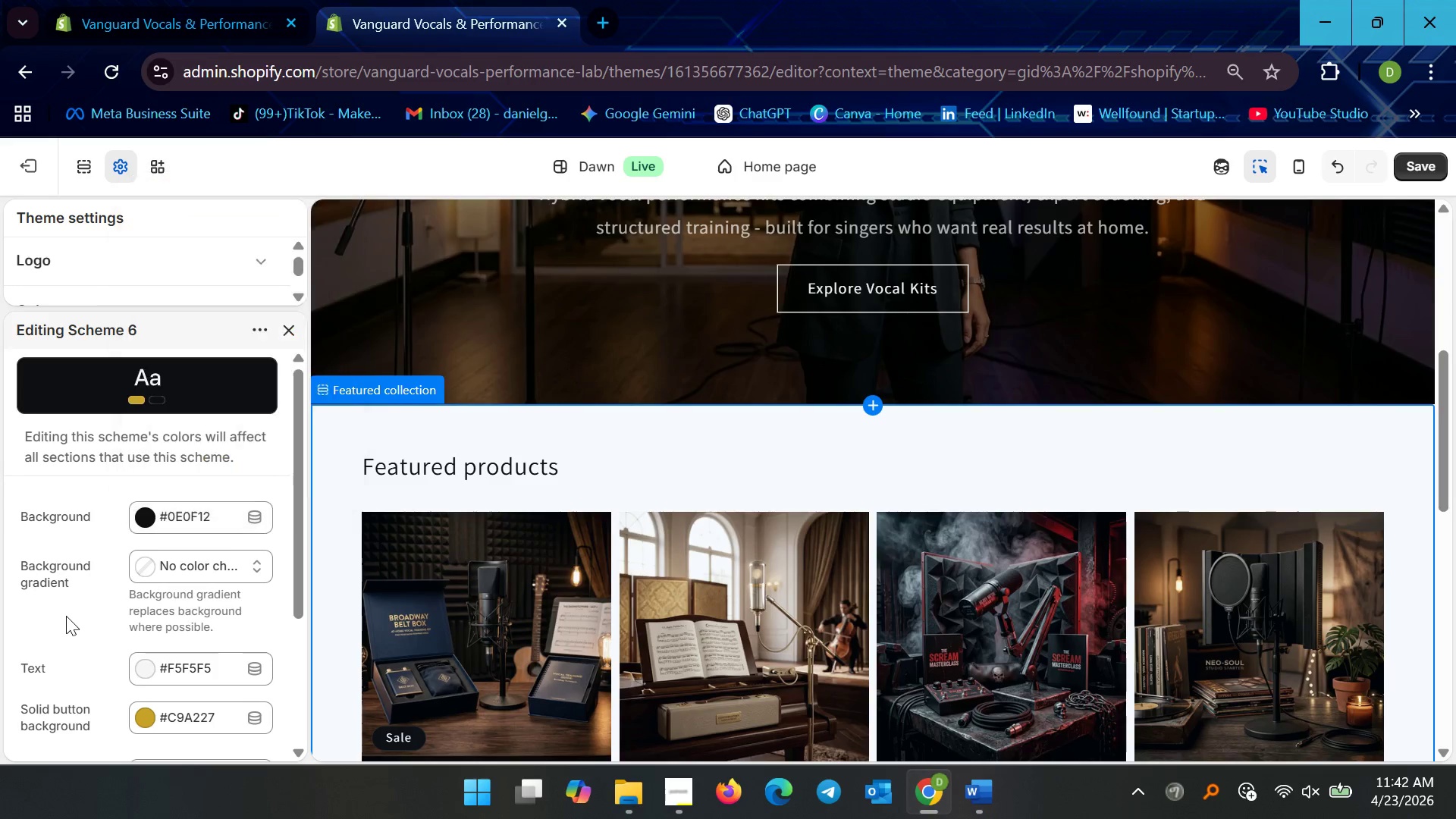 
scroll: coordinate [115, 630], scroll_direction: down, amount: 3.0
 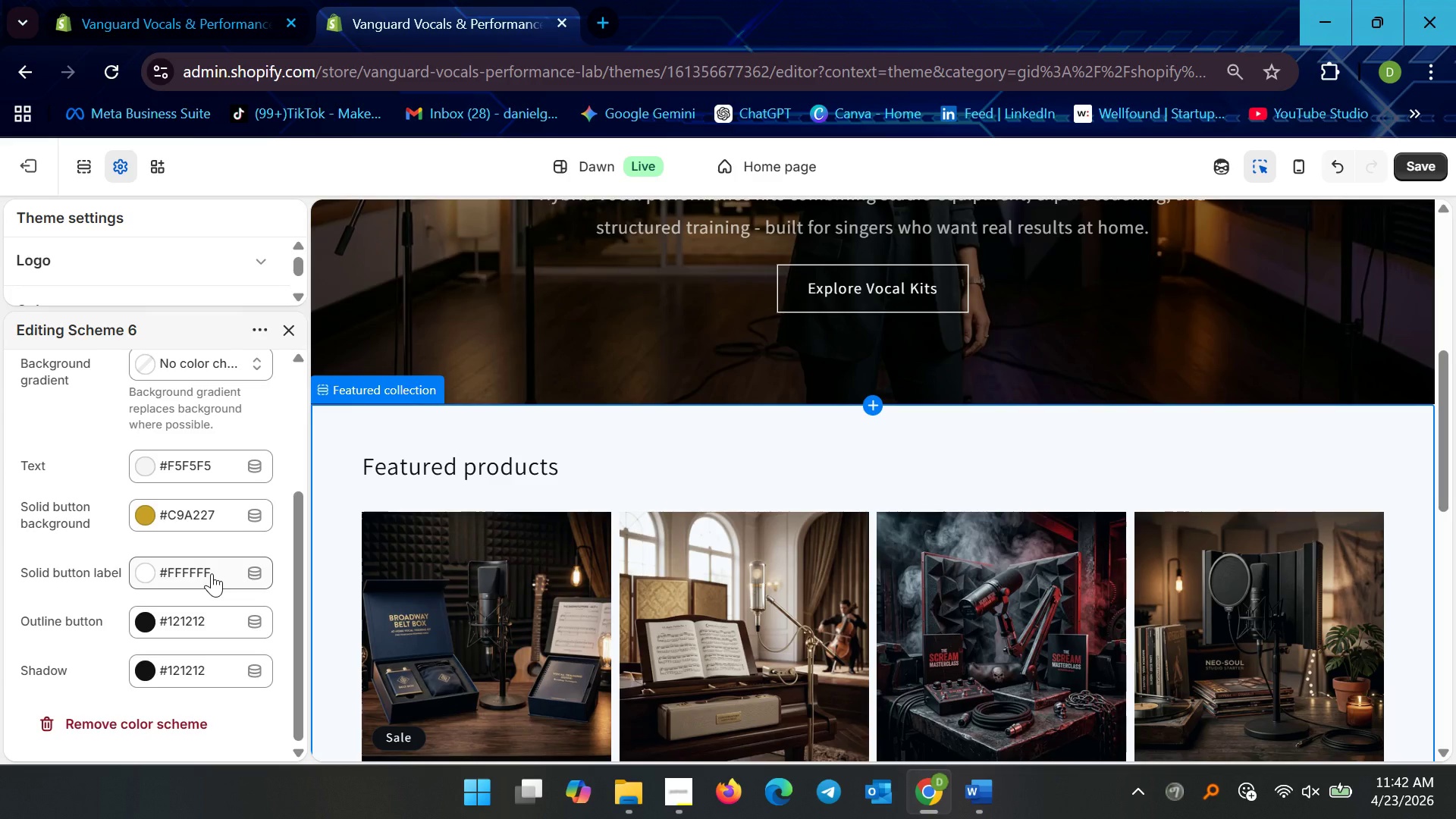 
left_click([212, 573])
 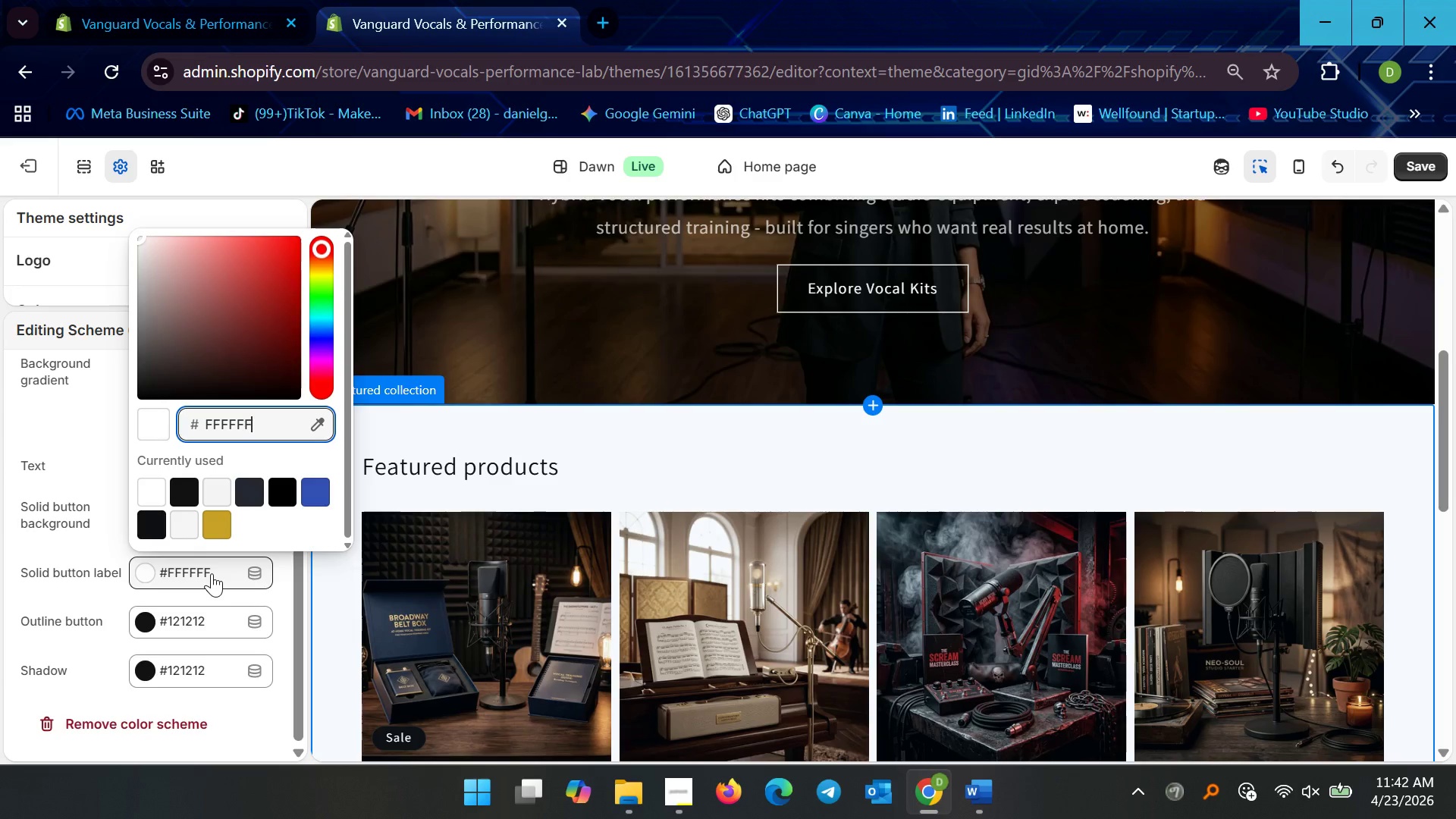 
key(Control+A)
 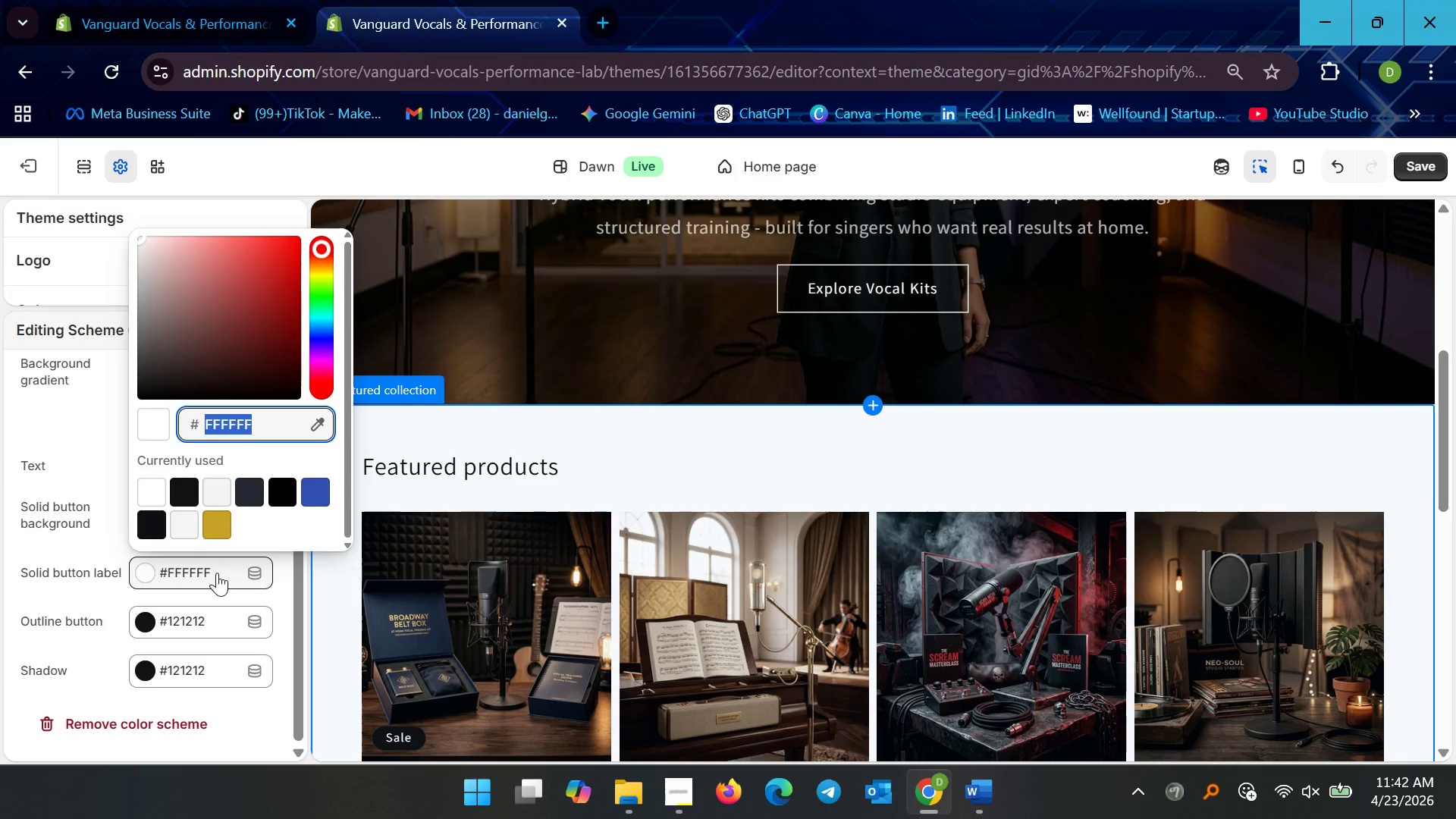 
key(Control+V)
 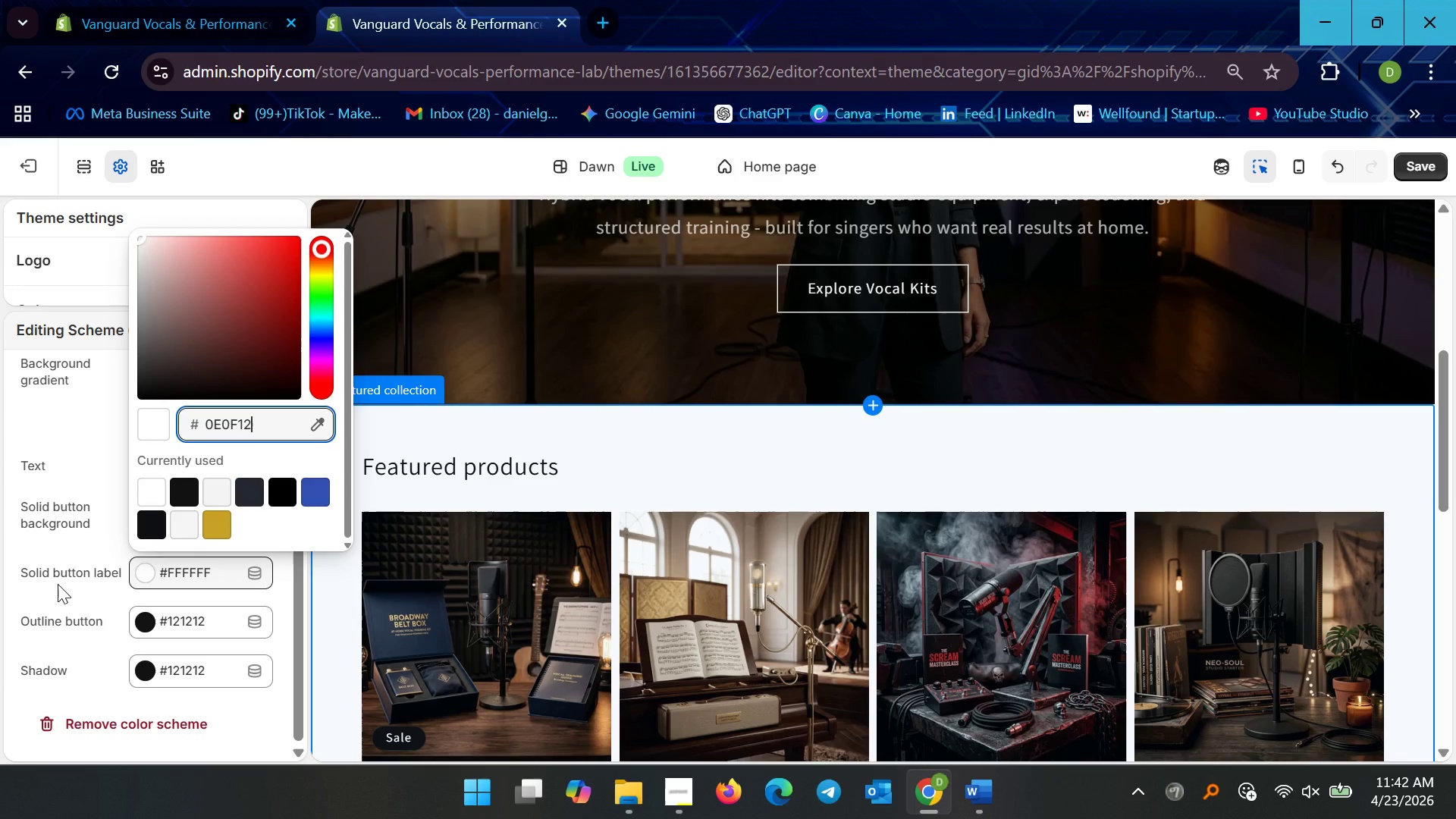 
left_click([58, 584])
 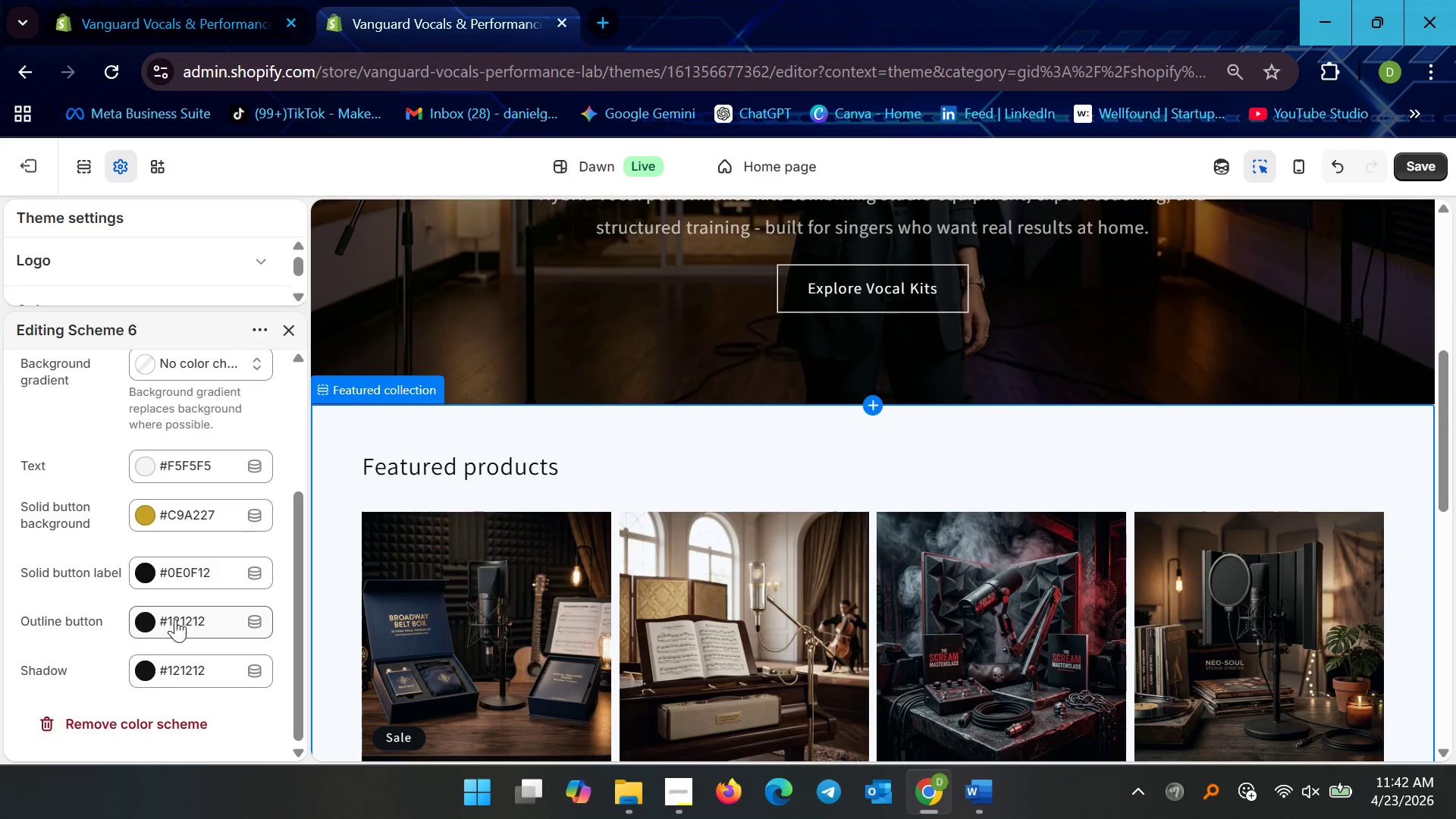 
wait(5.12)
 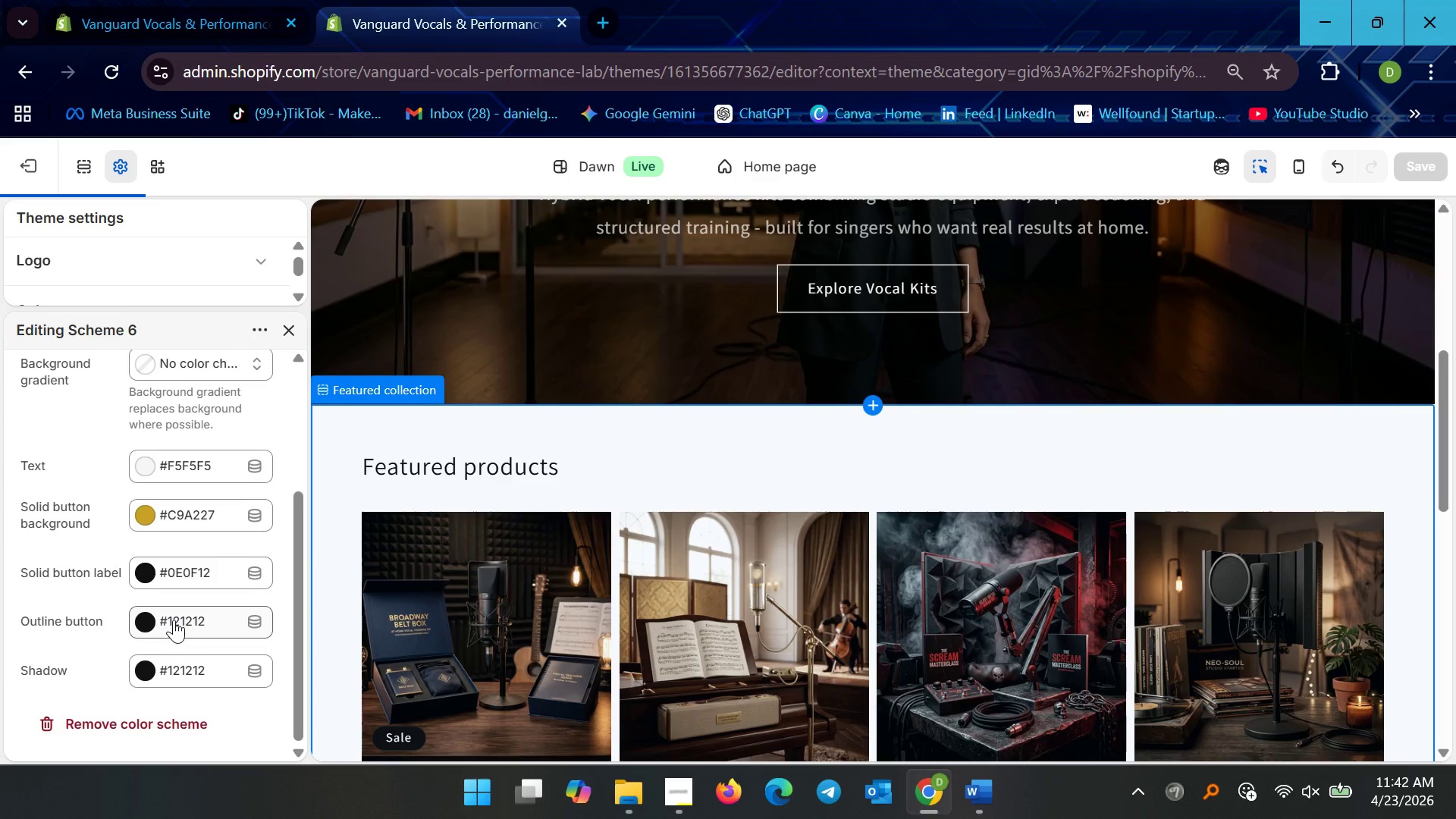 
left_click([195, 516])
 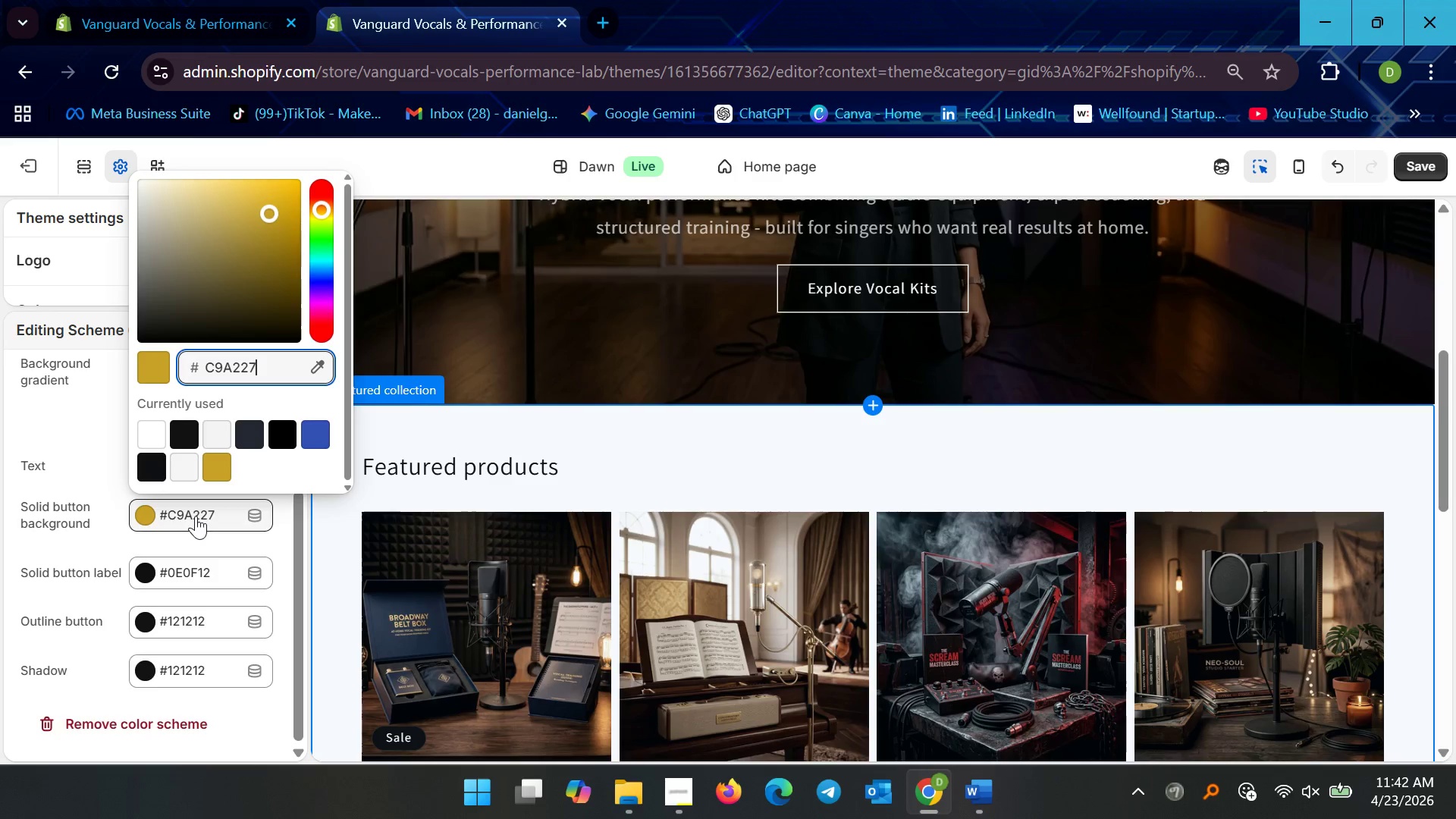 
key(Control+A)
 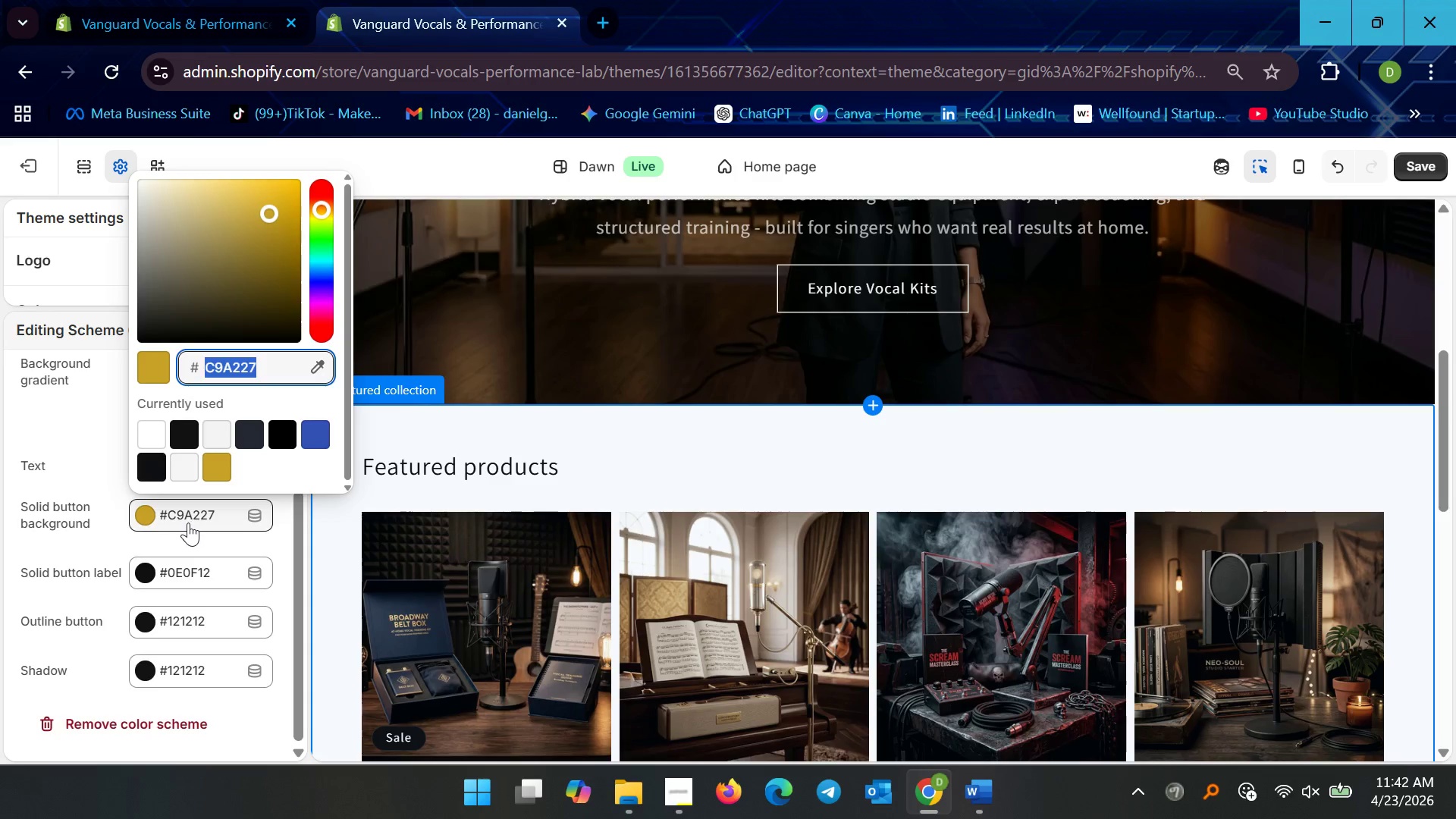 
key(Control+C)
 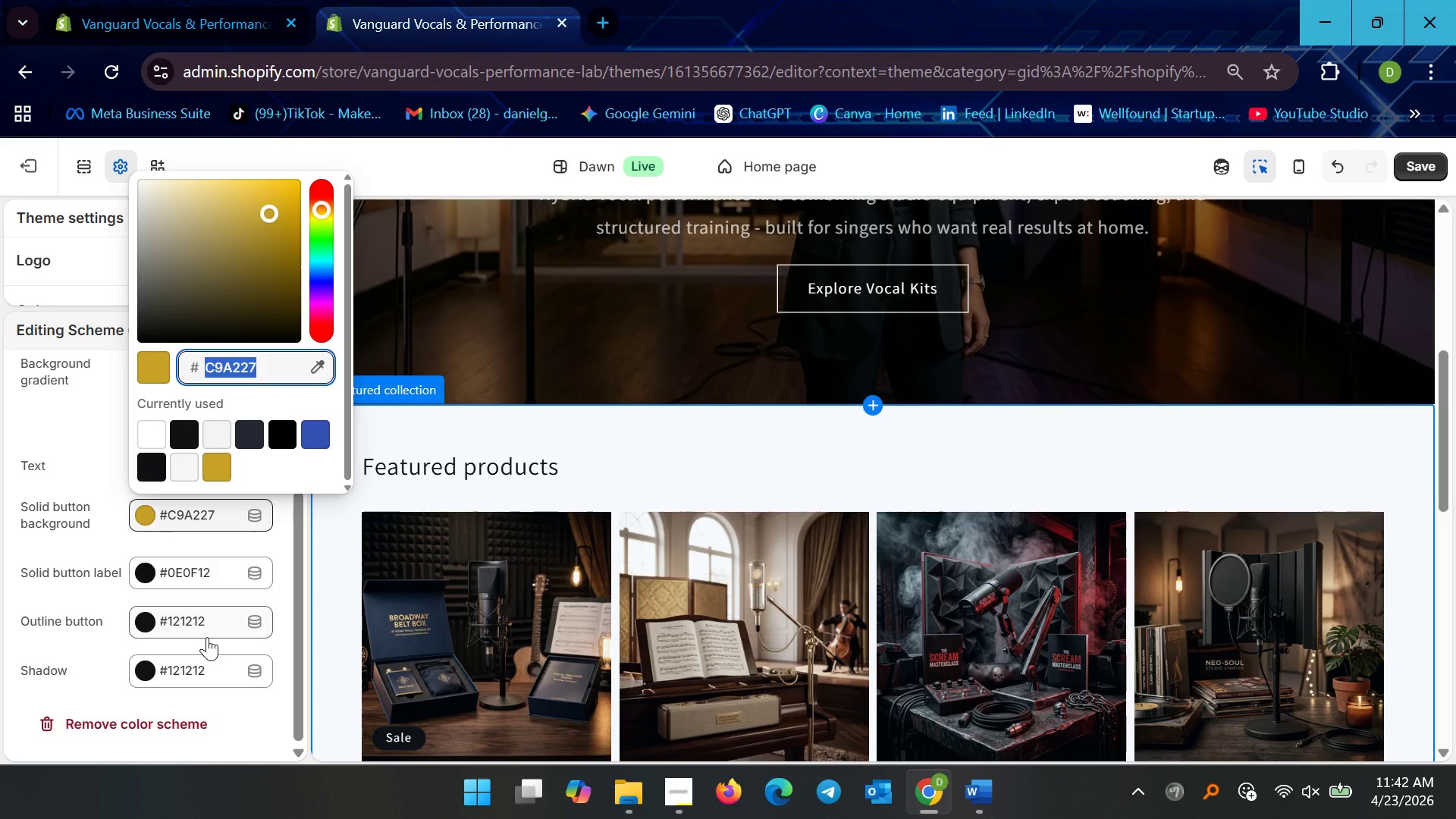 
left_click([206, 634])
 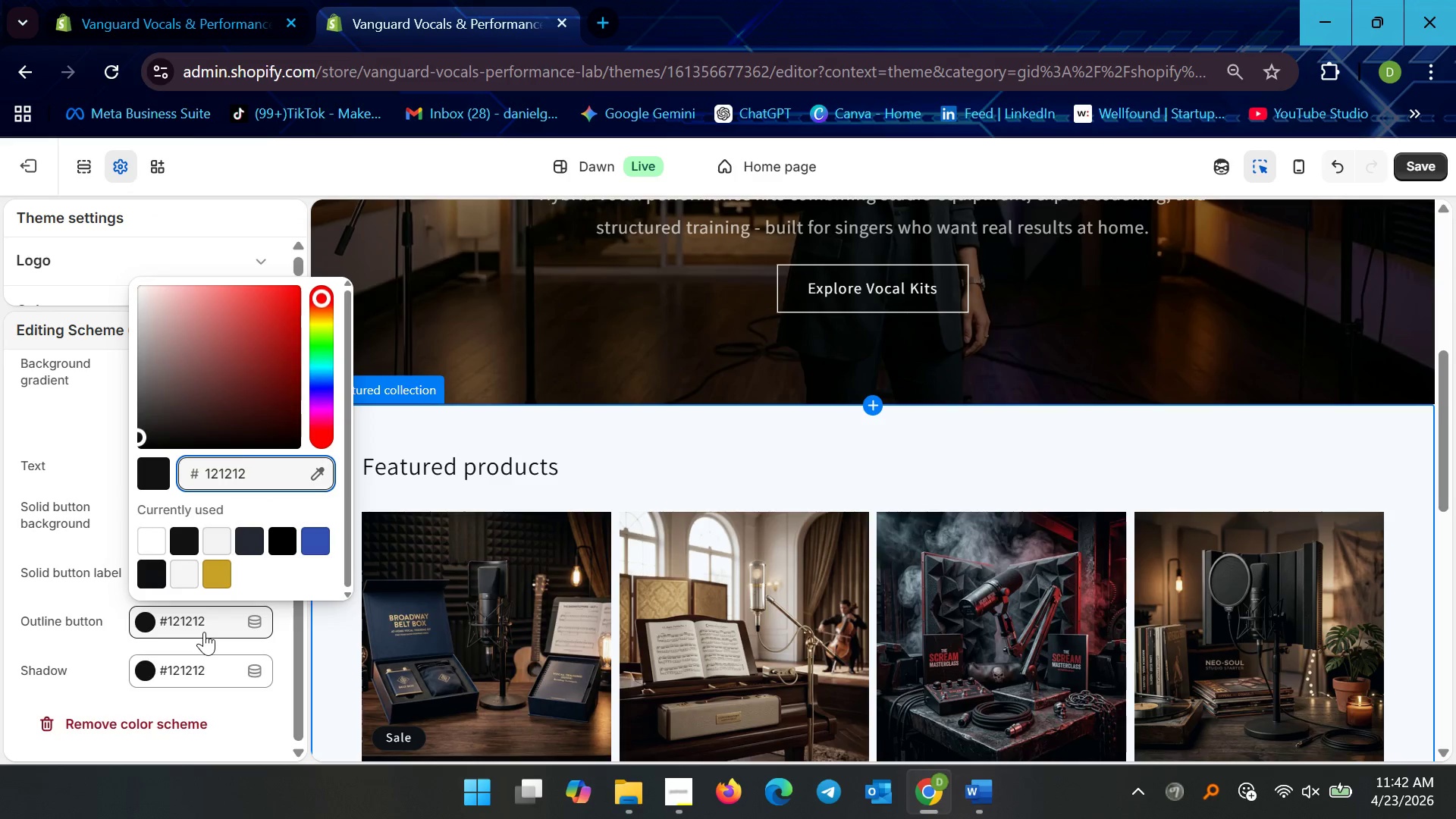 
key(Control+A)
 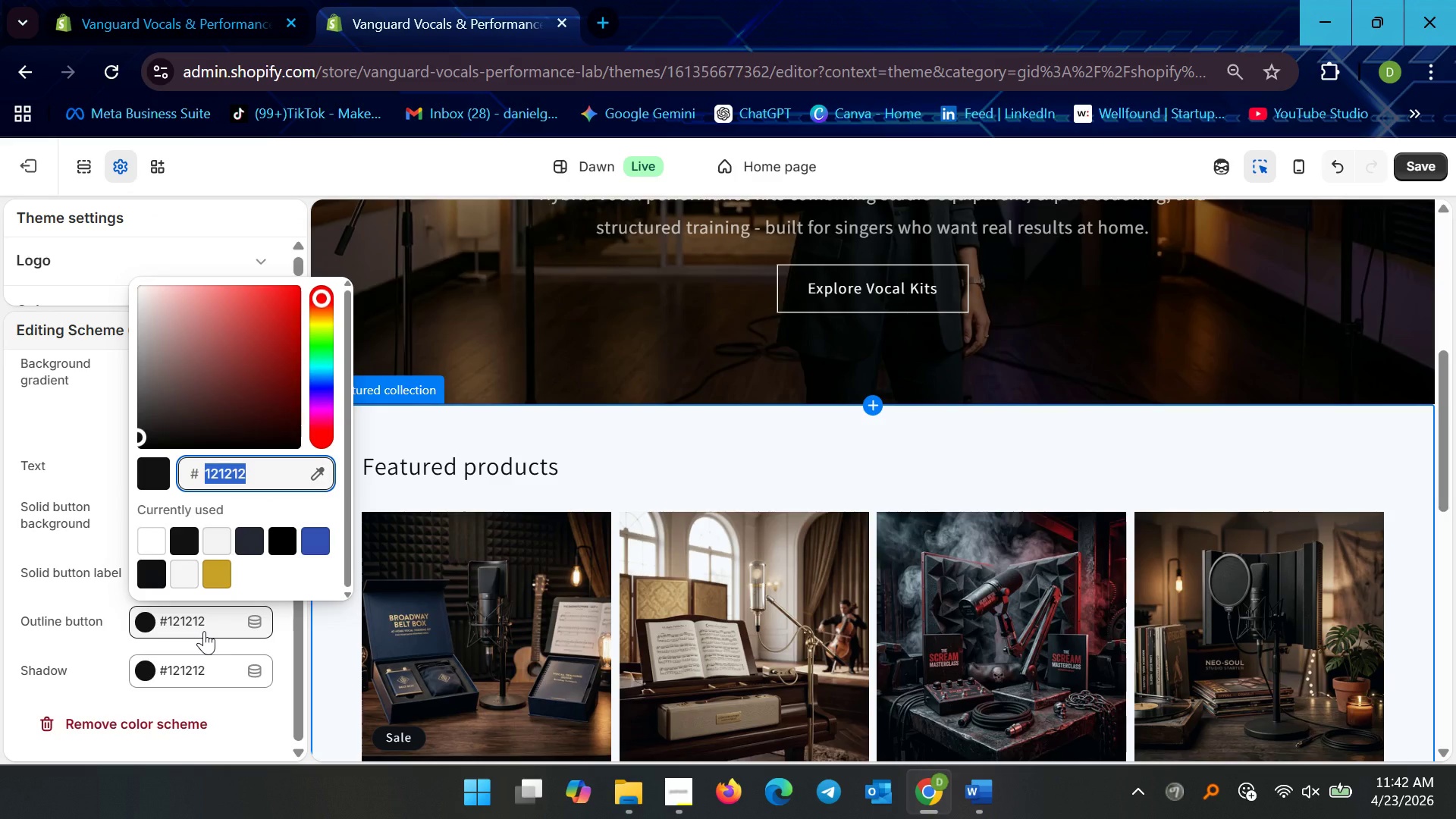 
key(Control+V)
 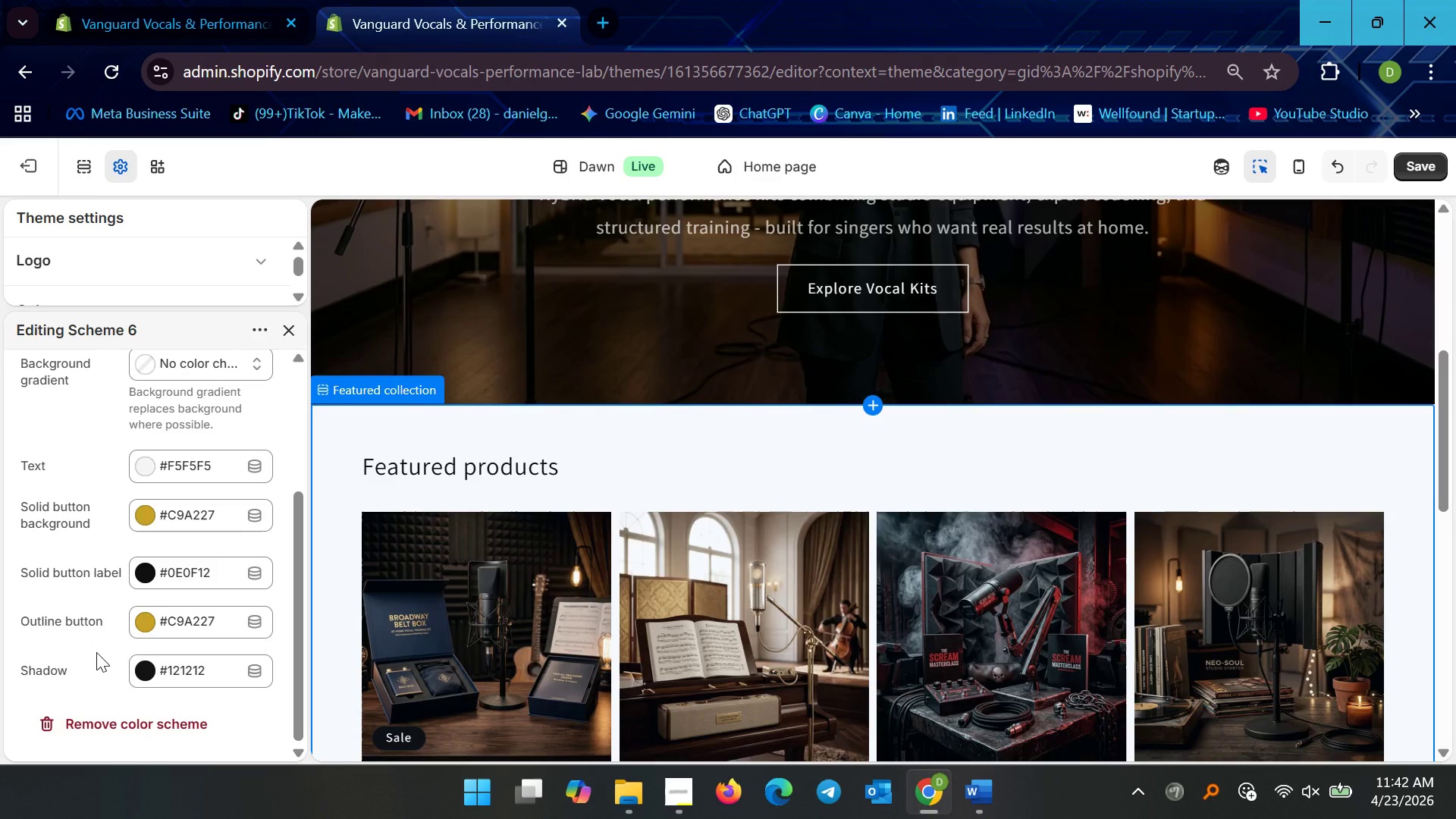 
wait(5.97)
 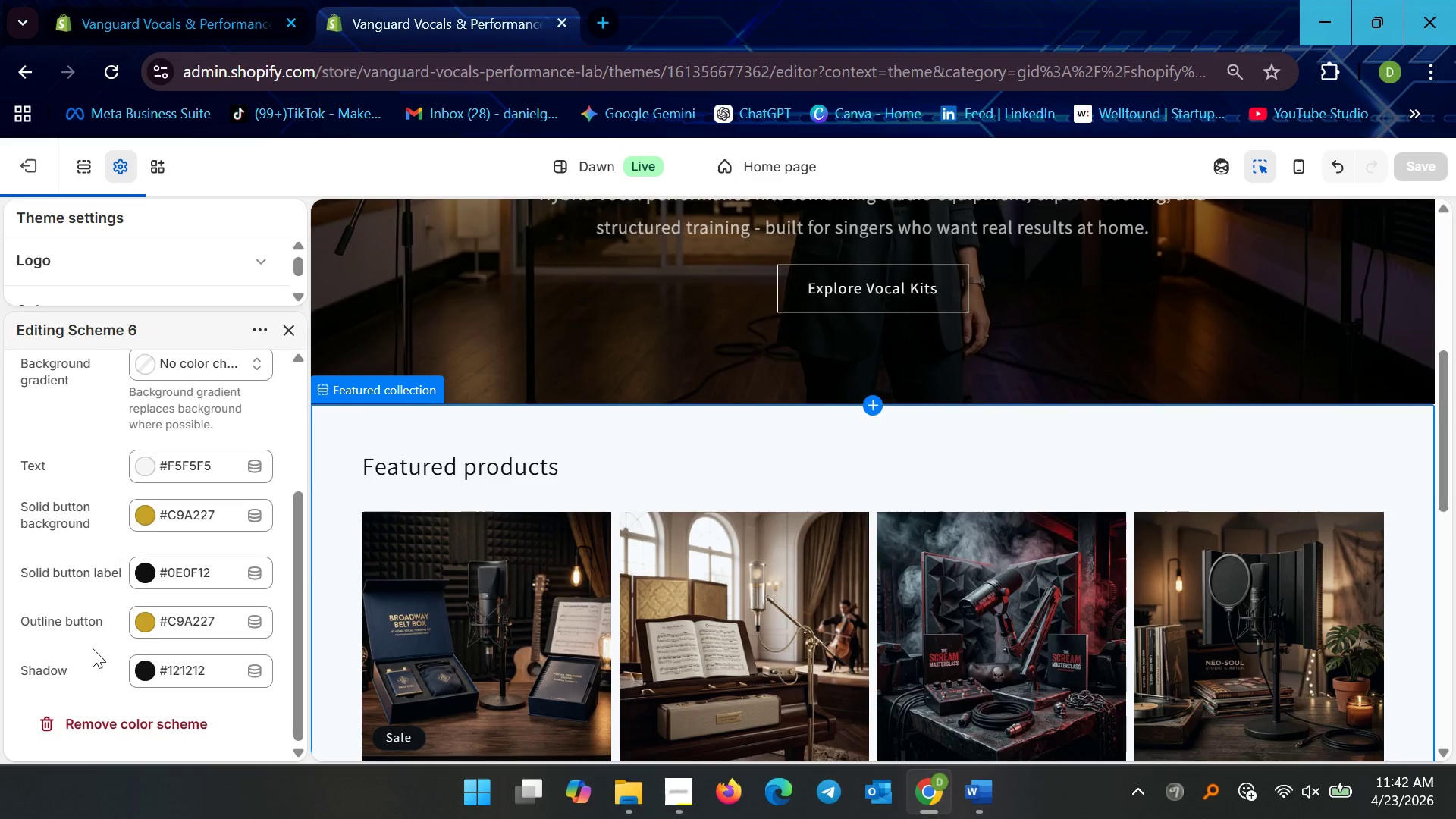 
left_click([177, 677])
 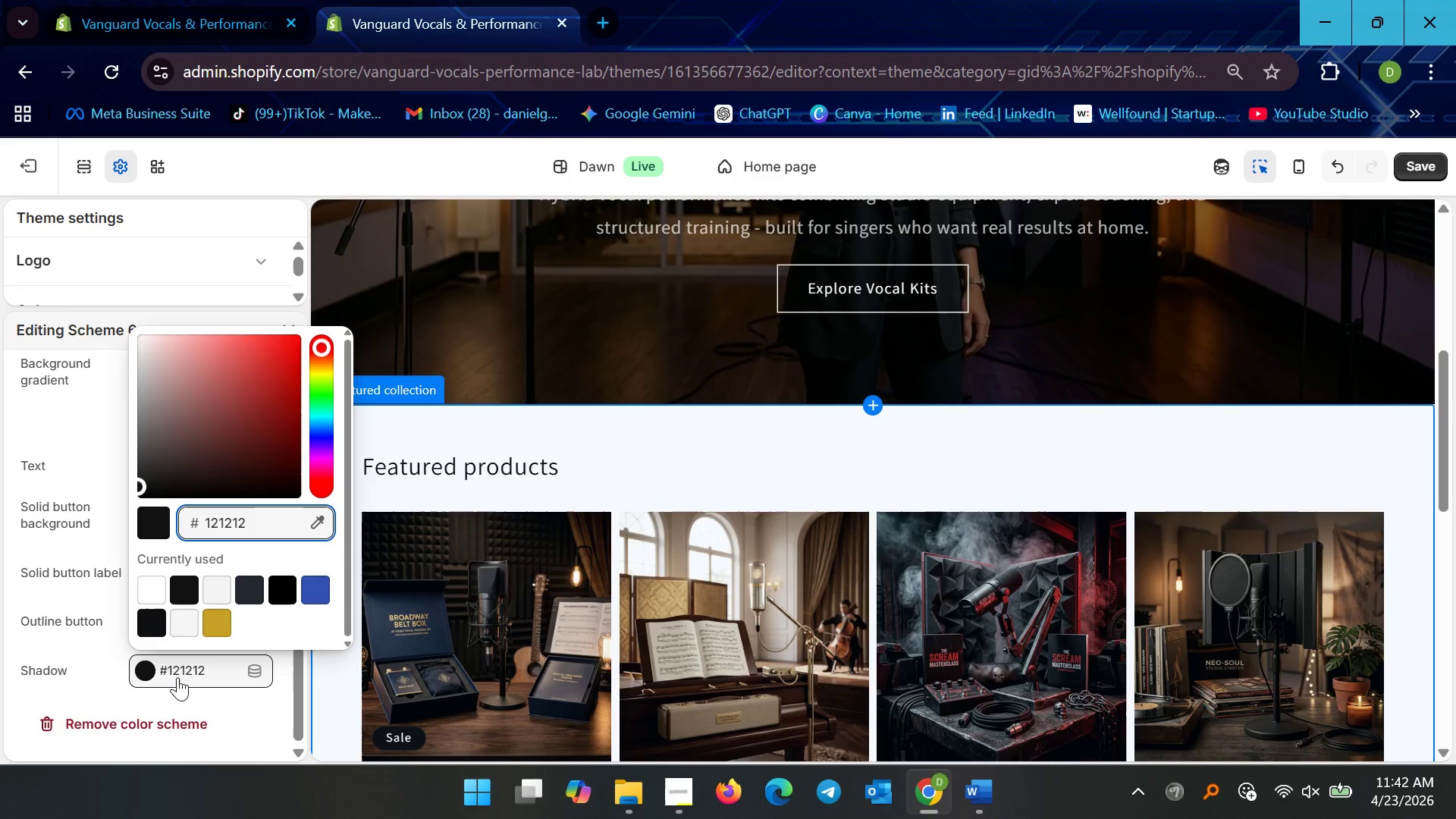 
key(Control+ControlLeft)
 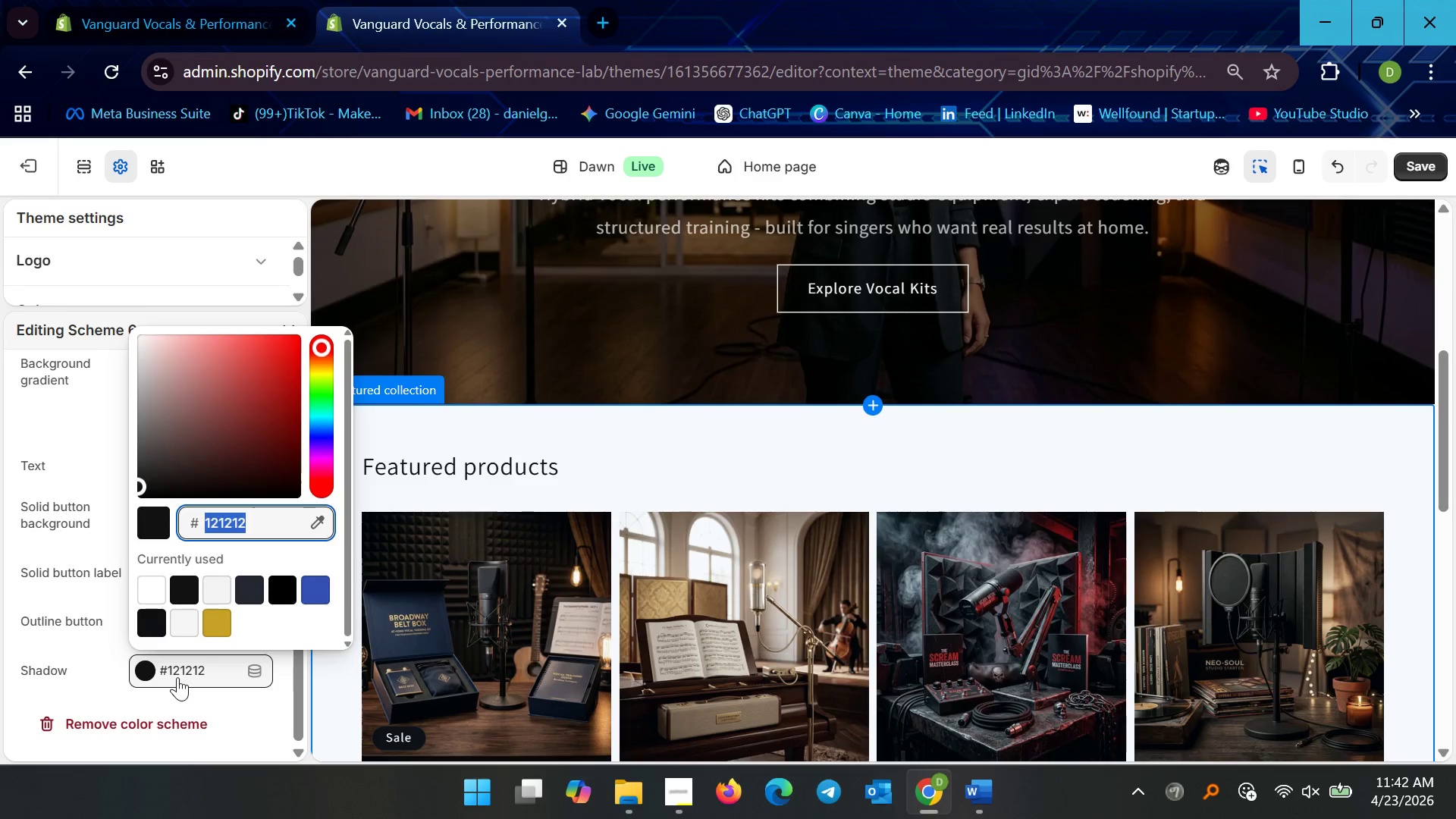 
key(Control+A)
 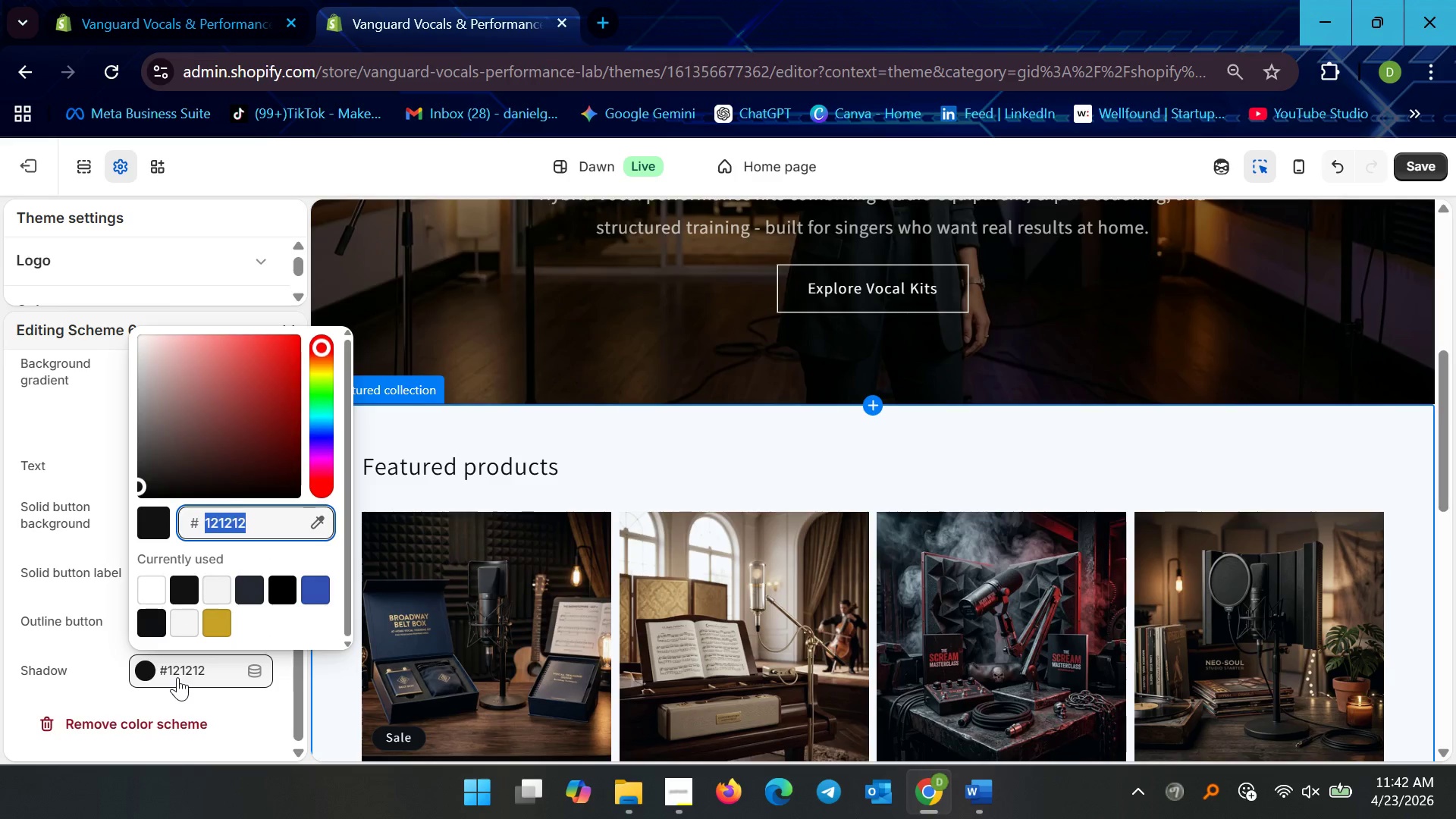 
type(000000)
 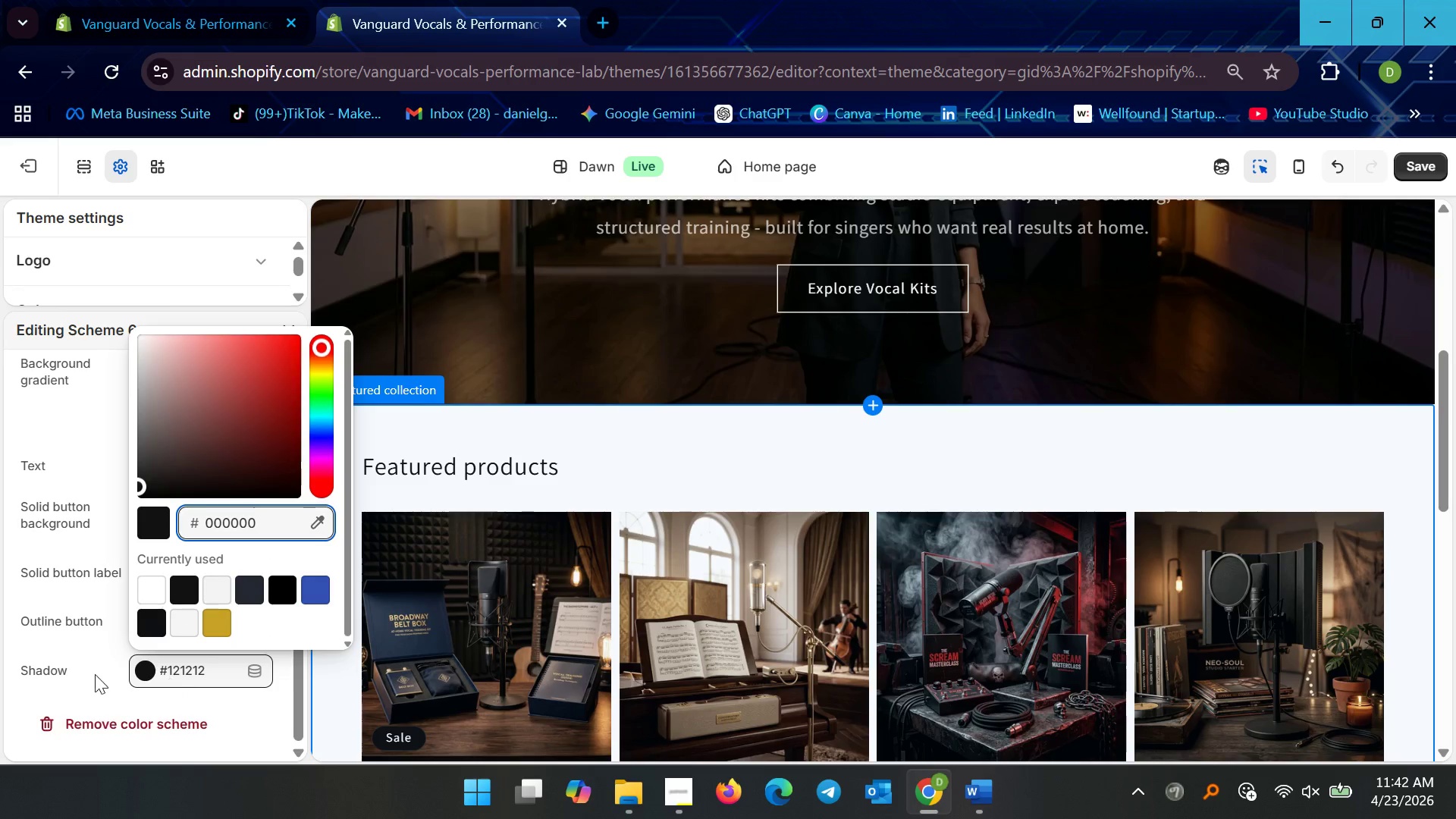 
left_click([78, 632])
 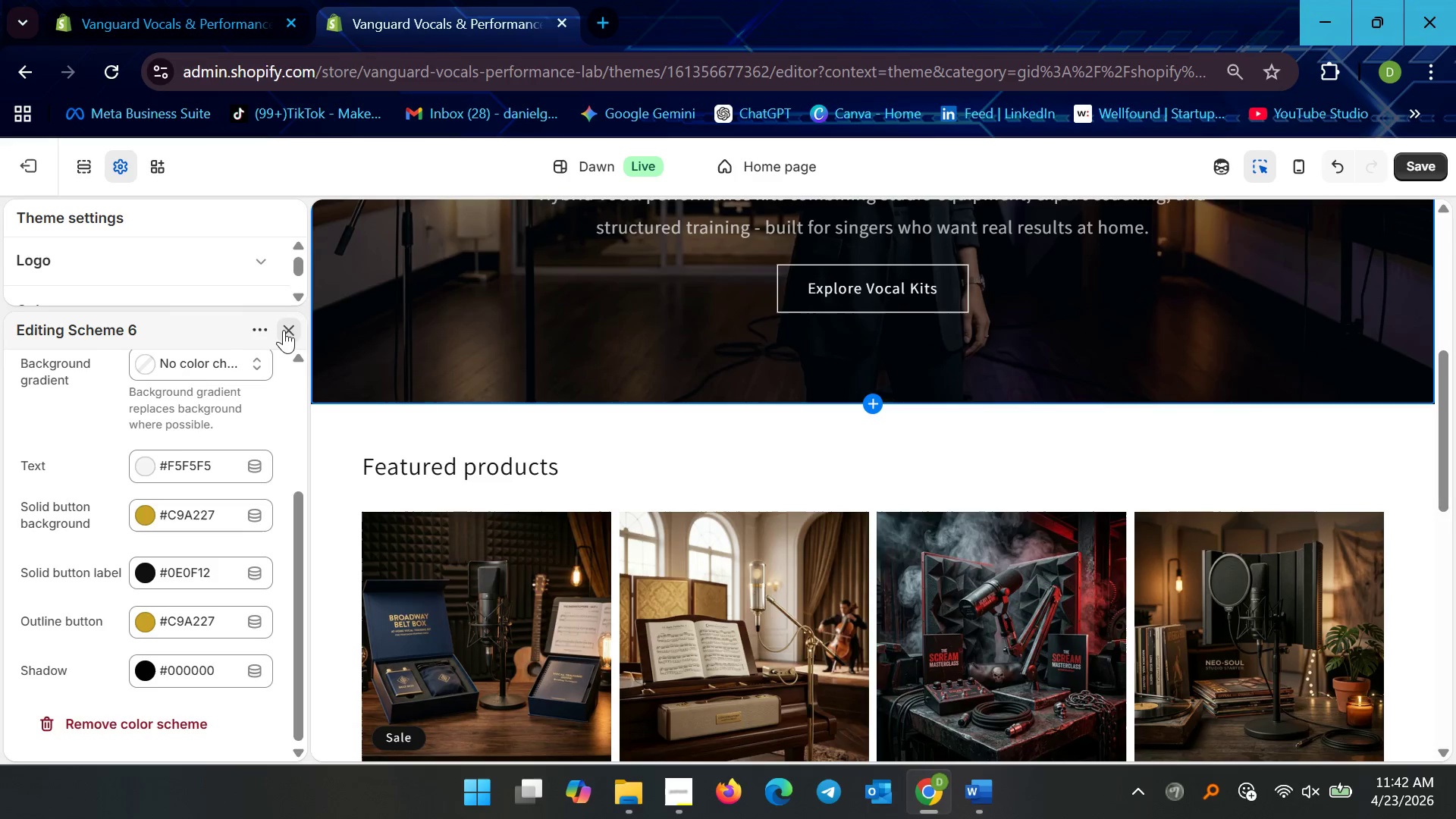 
left_click([1420, 167])
 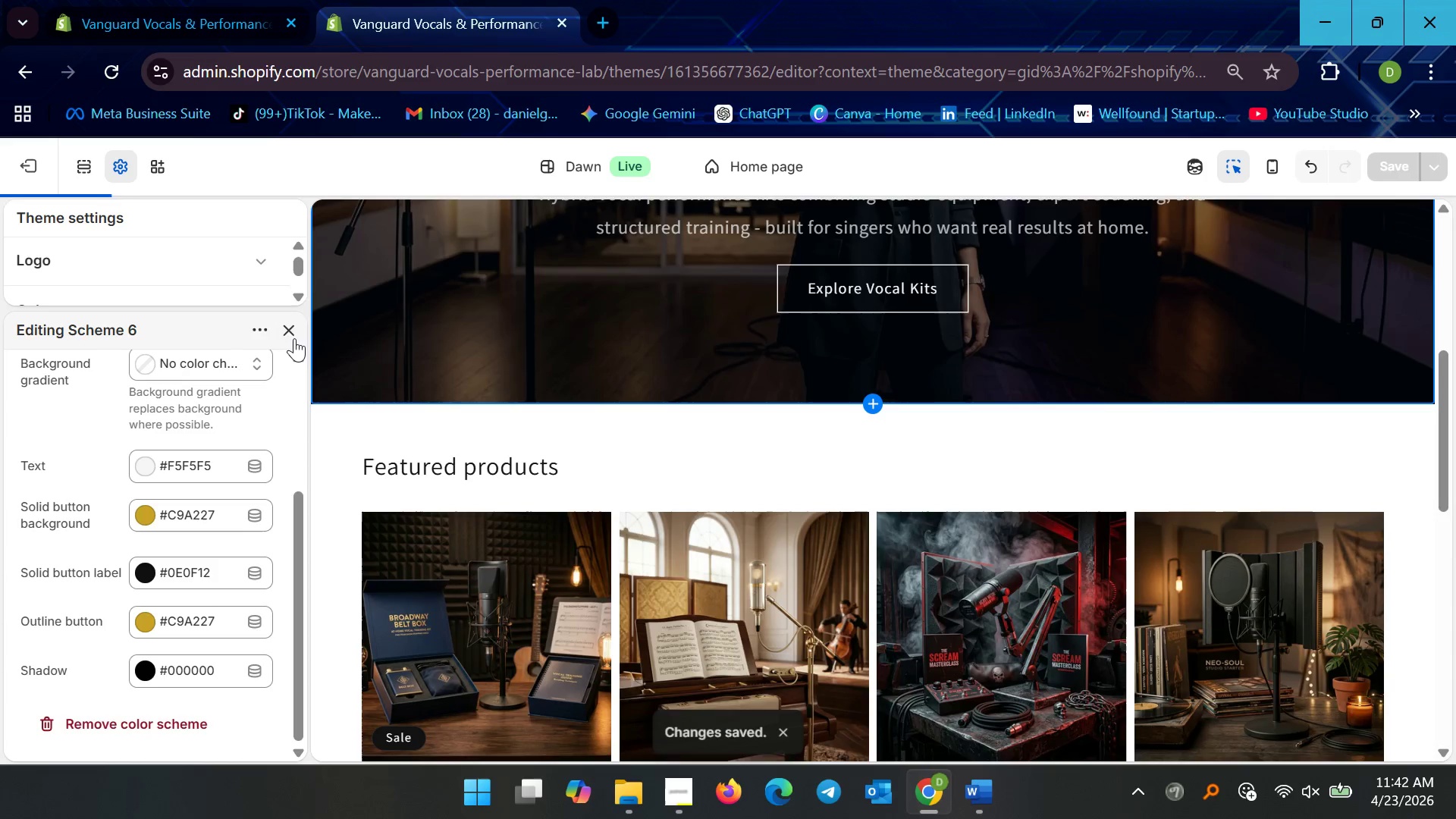 
left_click([290, 333])
 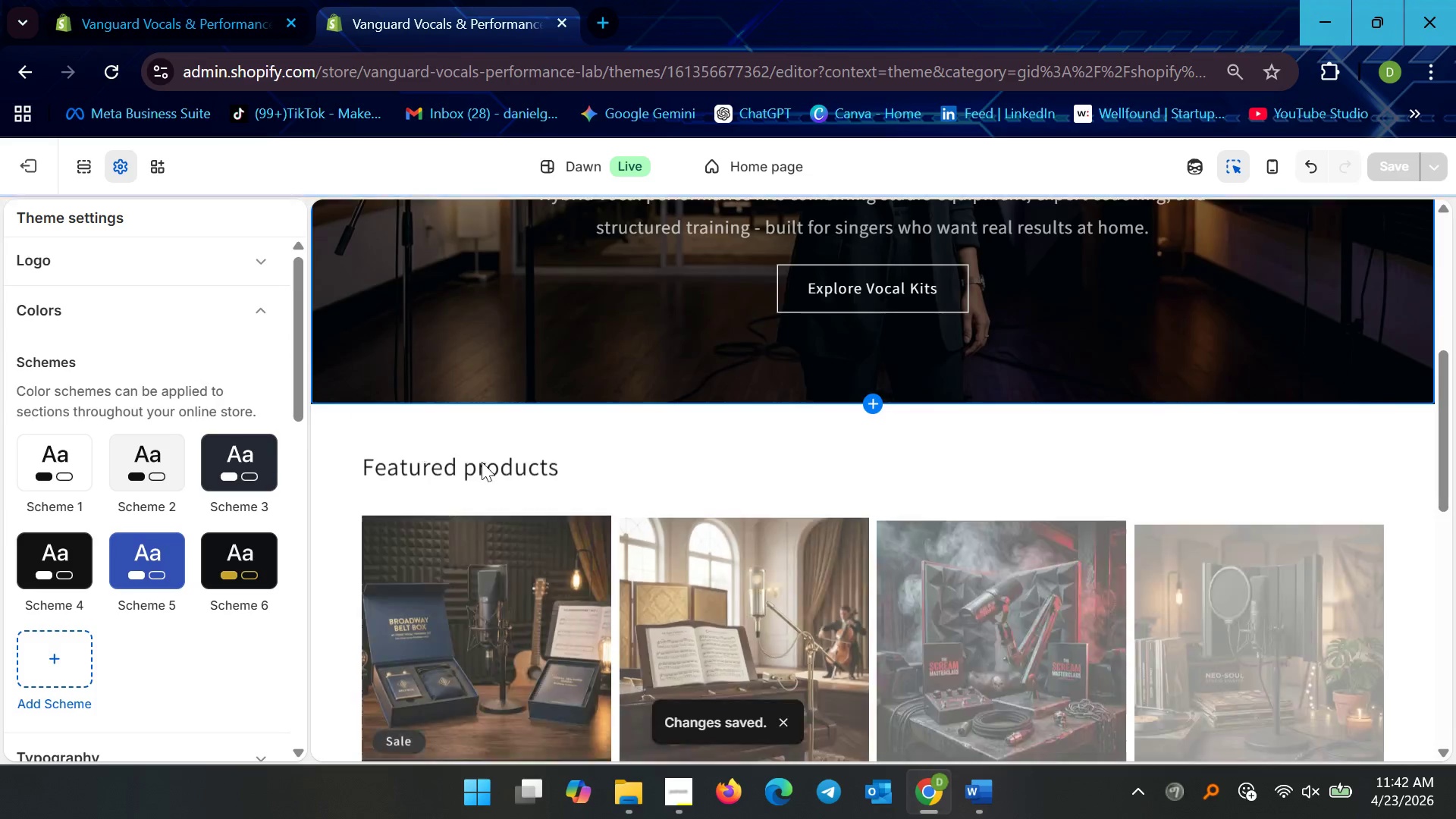 
scroll: coordinate [507, 494], scroll_direction: up, amount: 11.0
 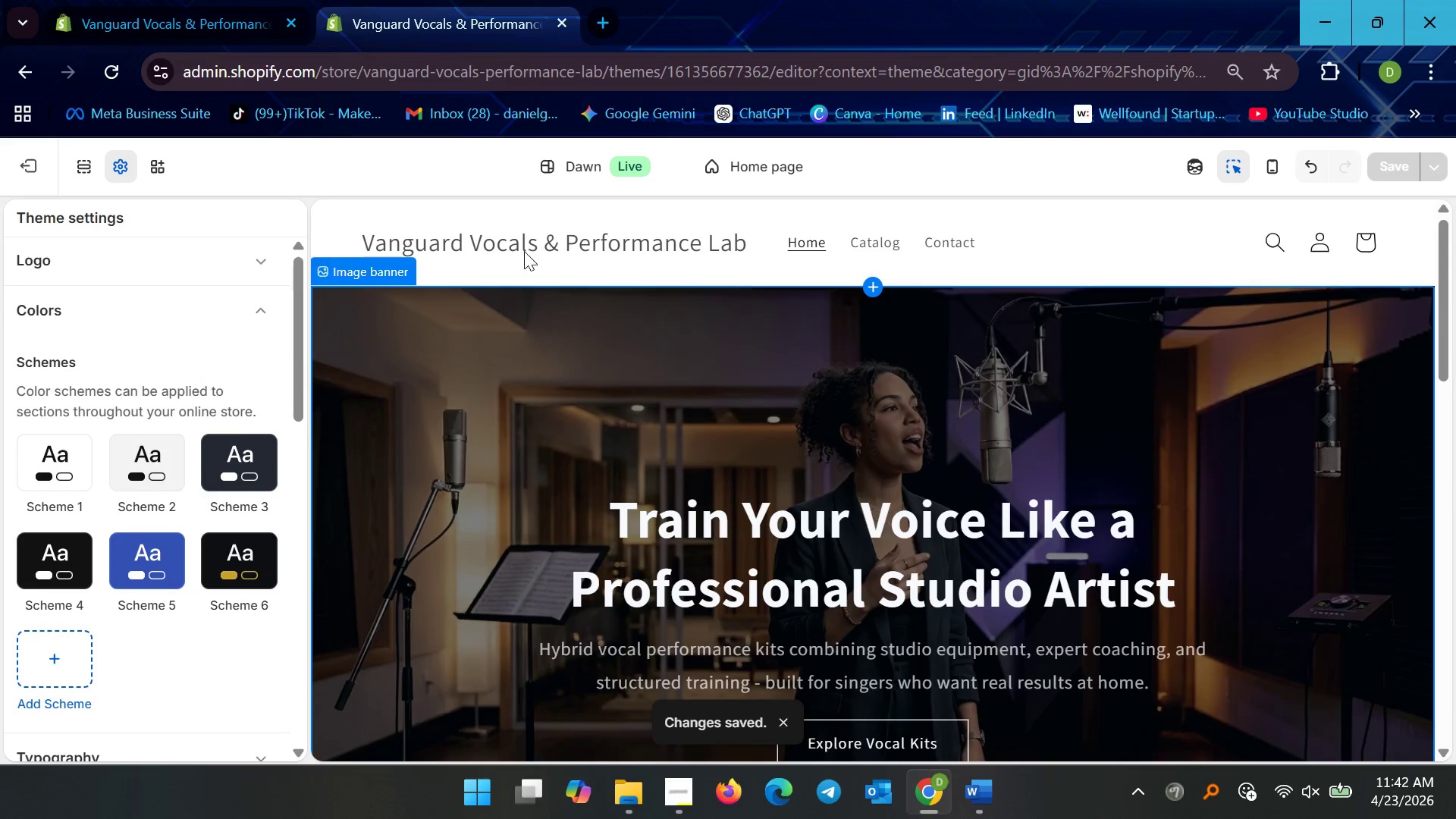 
left_click([524, 251])
 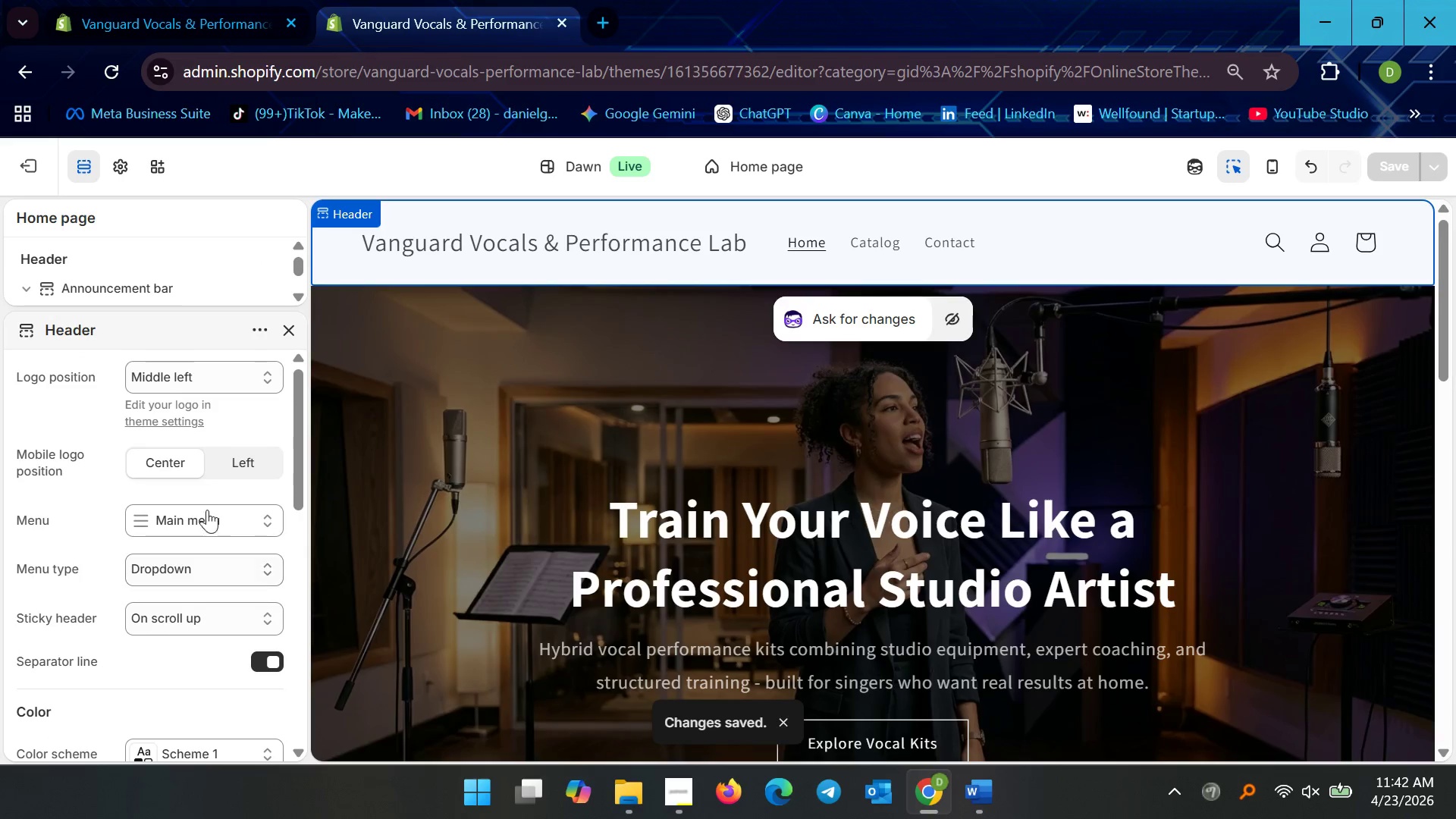 
scroll: coordinate [206, 506], scroll_direction: down, amount: 3.0
 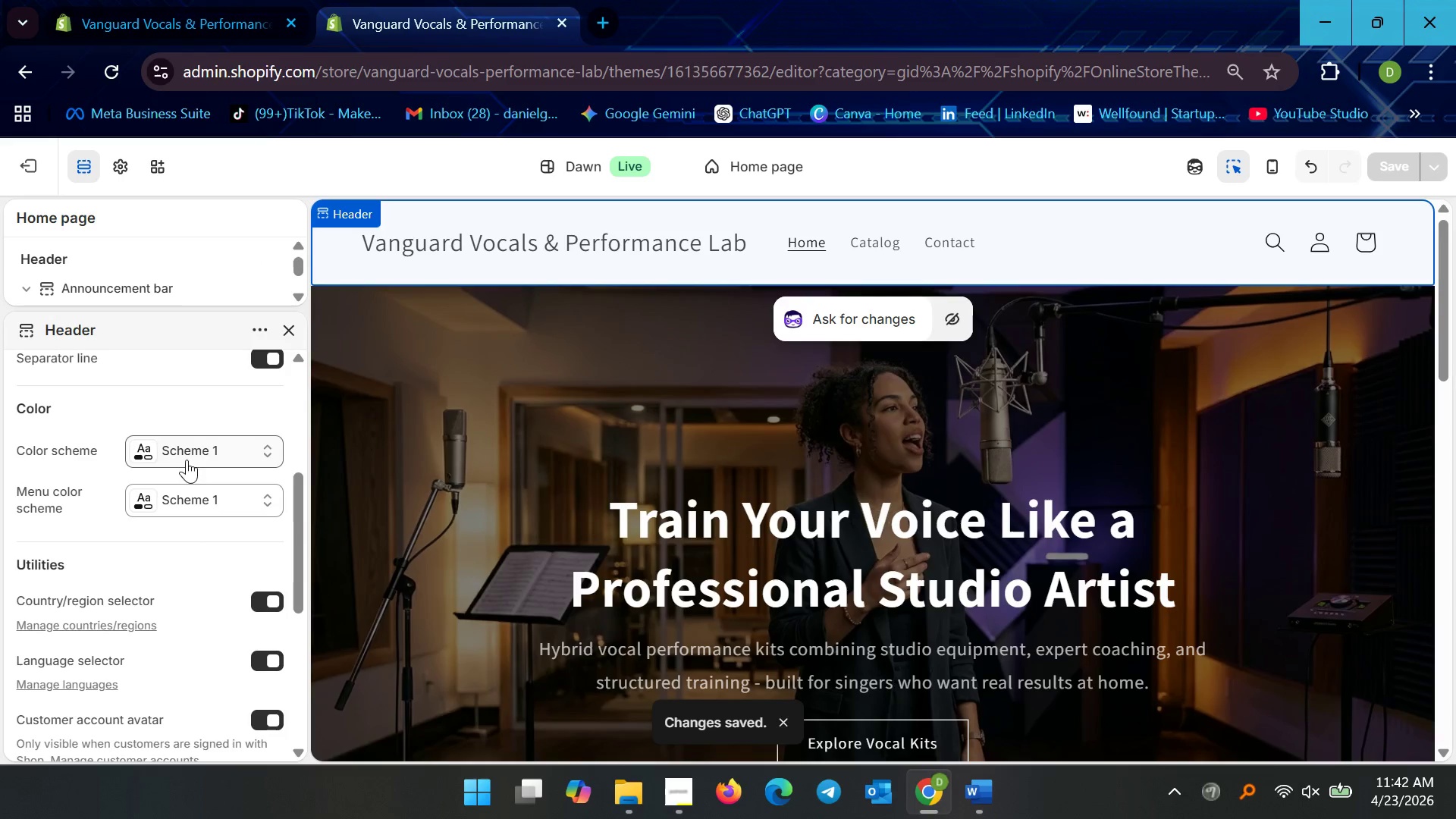 
left_click([190, 447])
 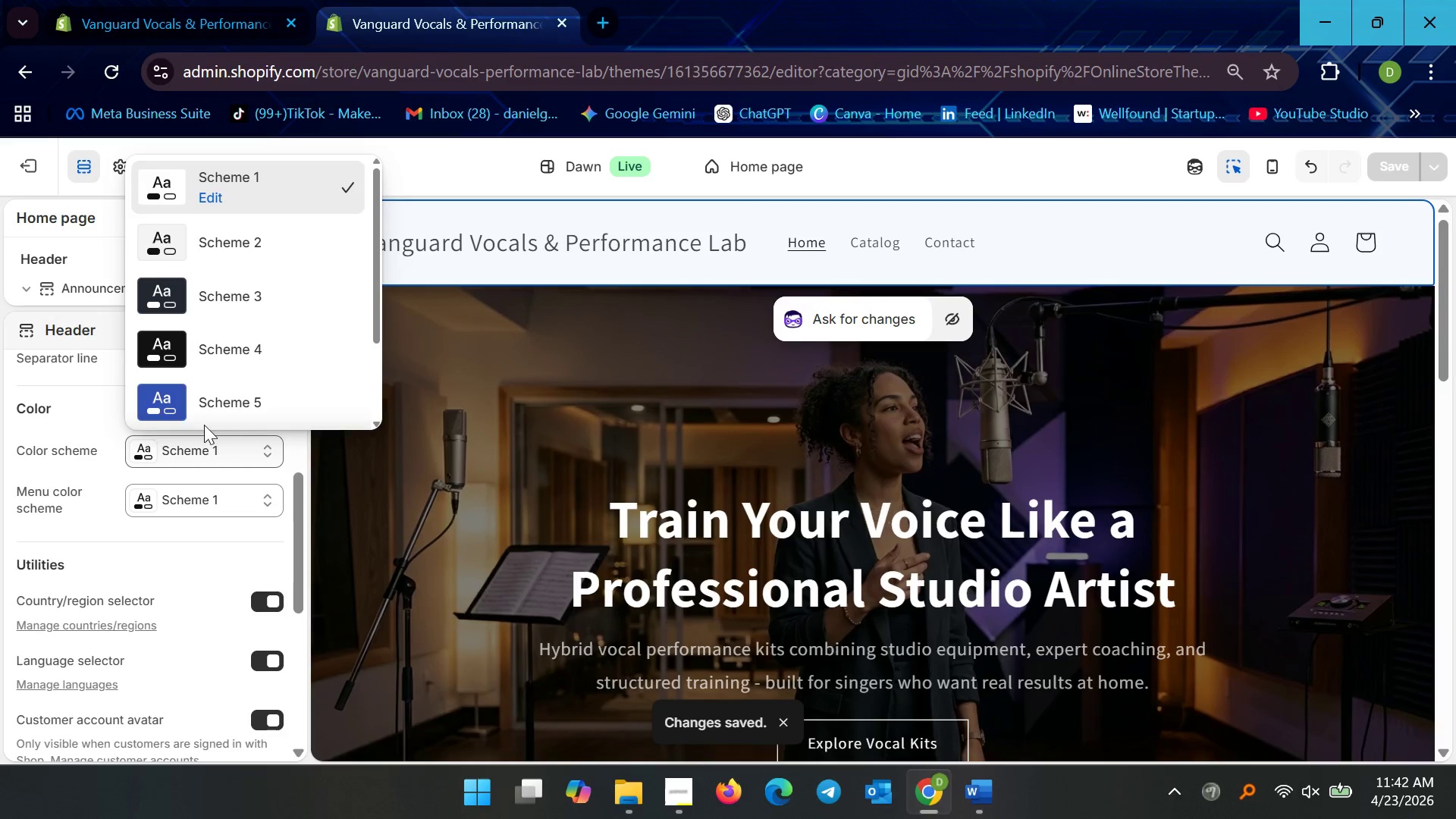 
scroll: coordinate [209, 397], scroll_direction: down, amount: 6.0
 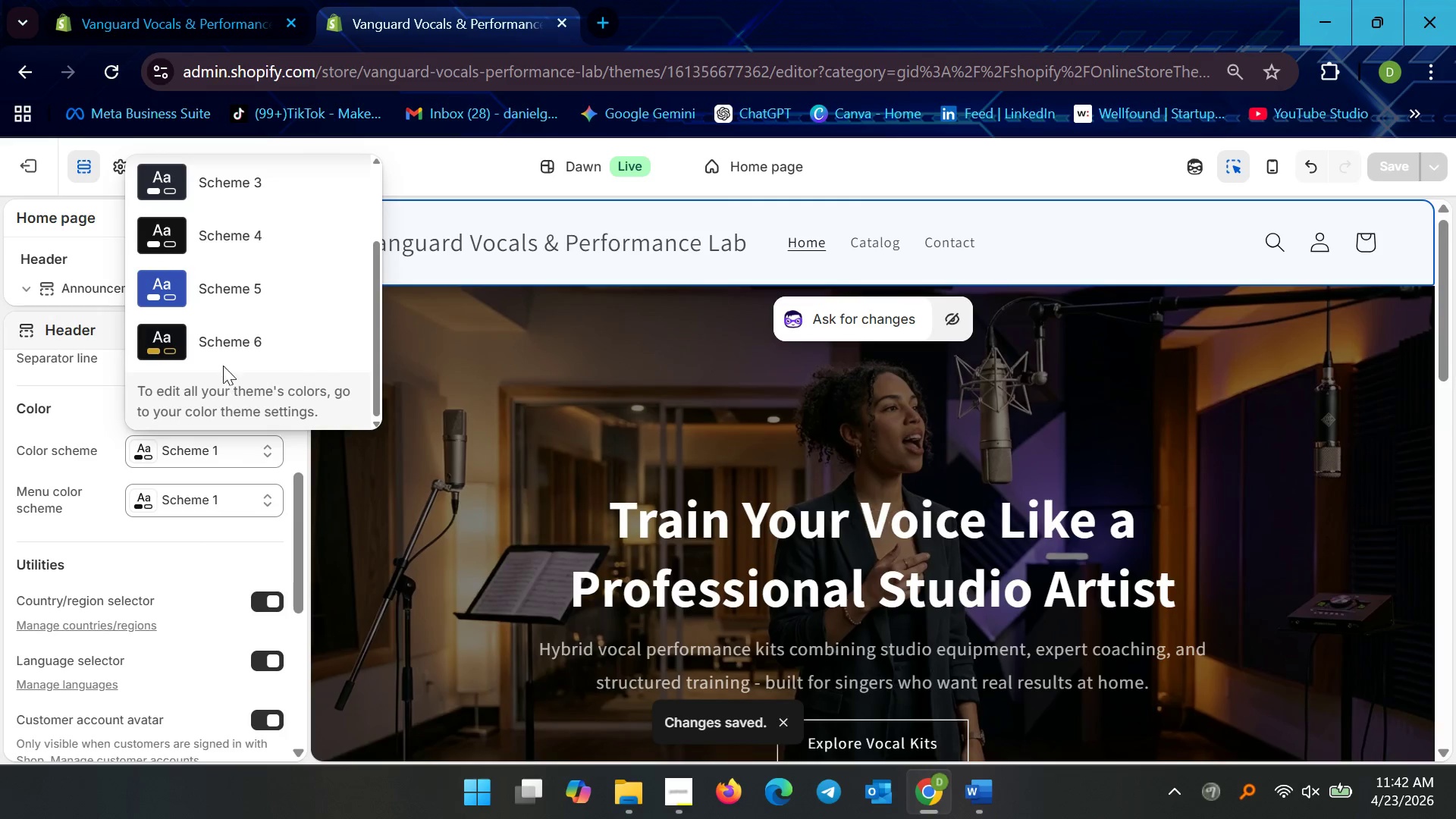 
left_click([223, 355])
 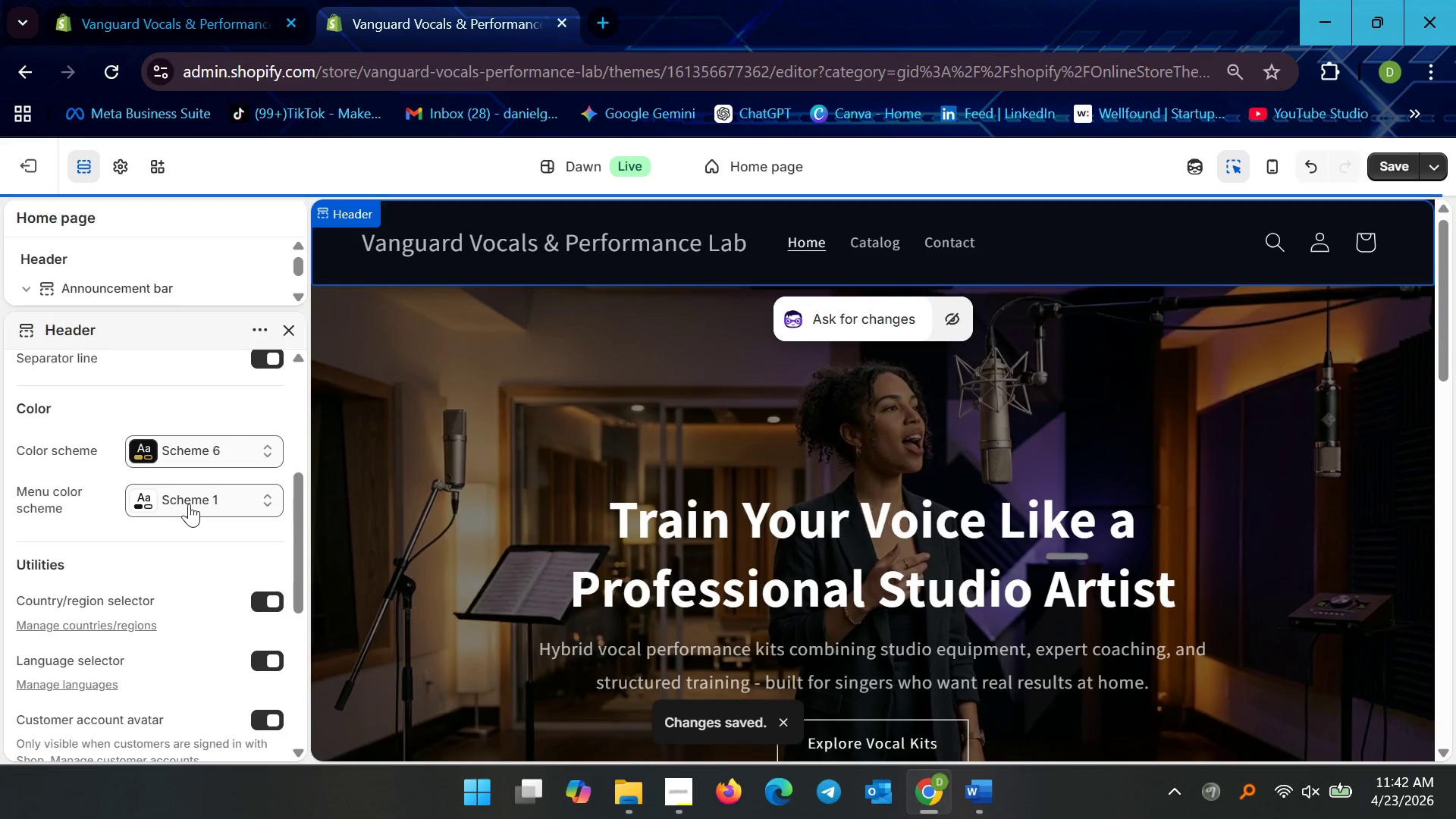 
left_click([189, 504])
 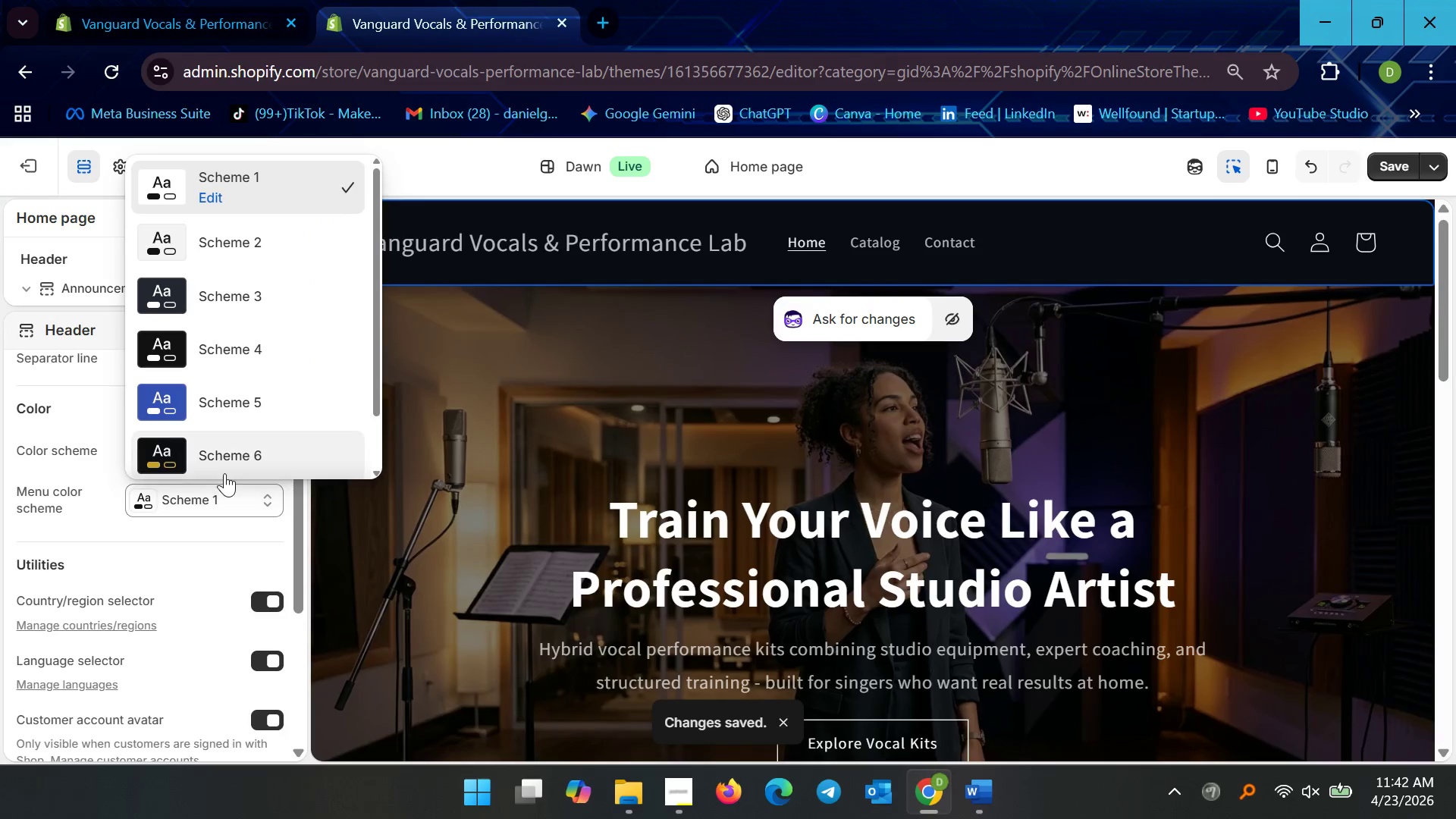 
left_click([222, 466])
 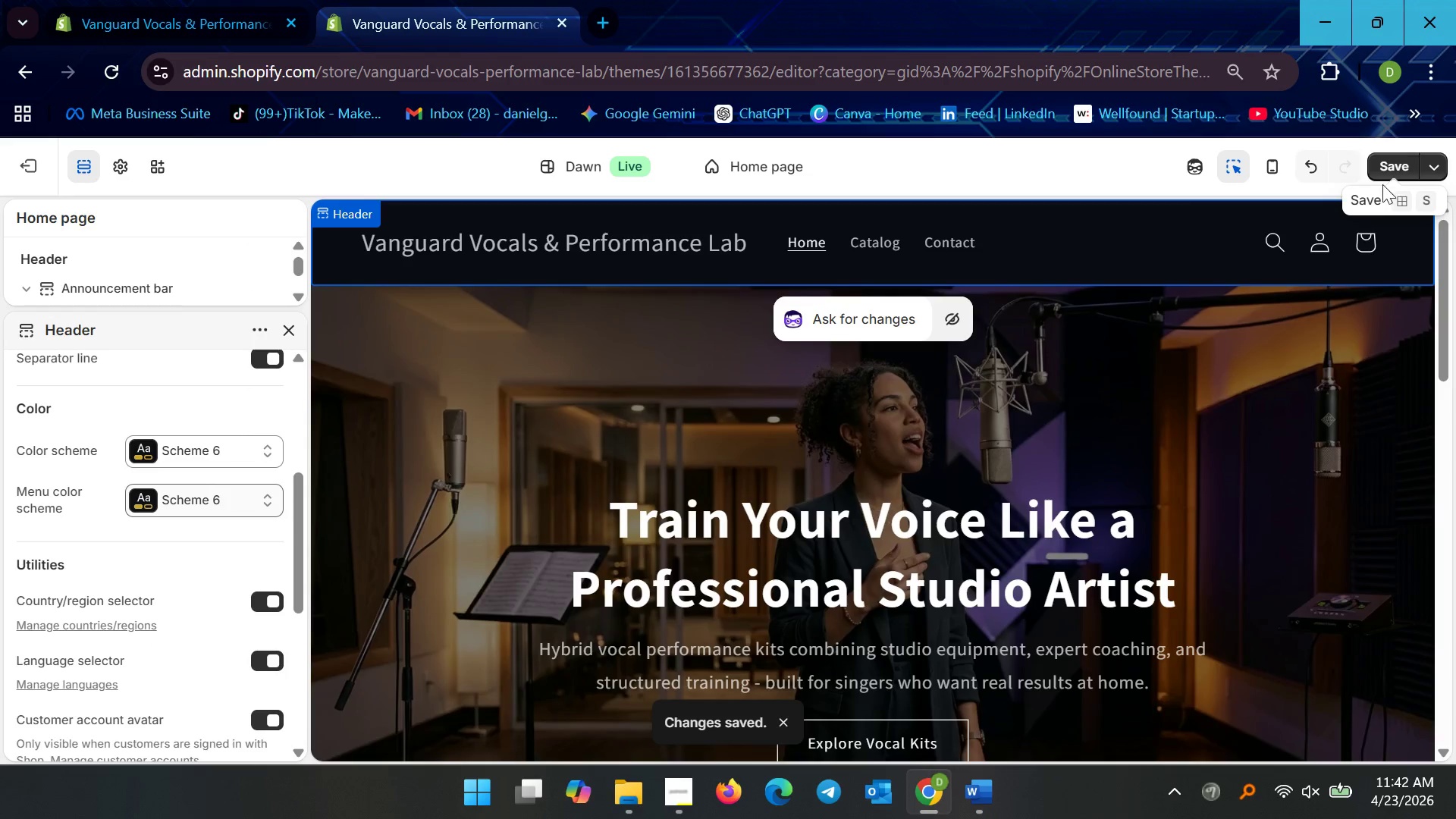 
left_click([1389, 159])
 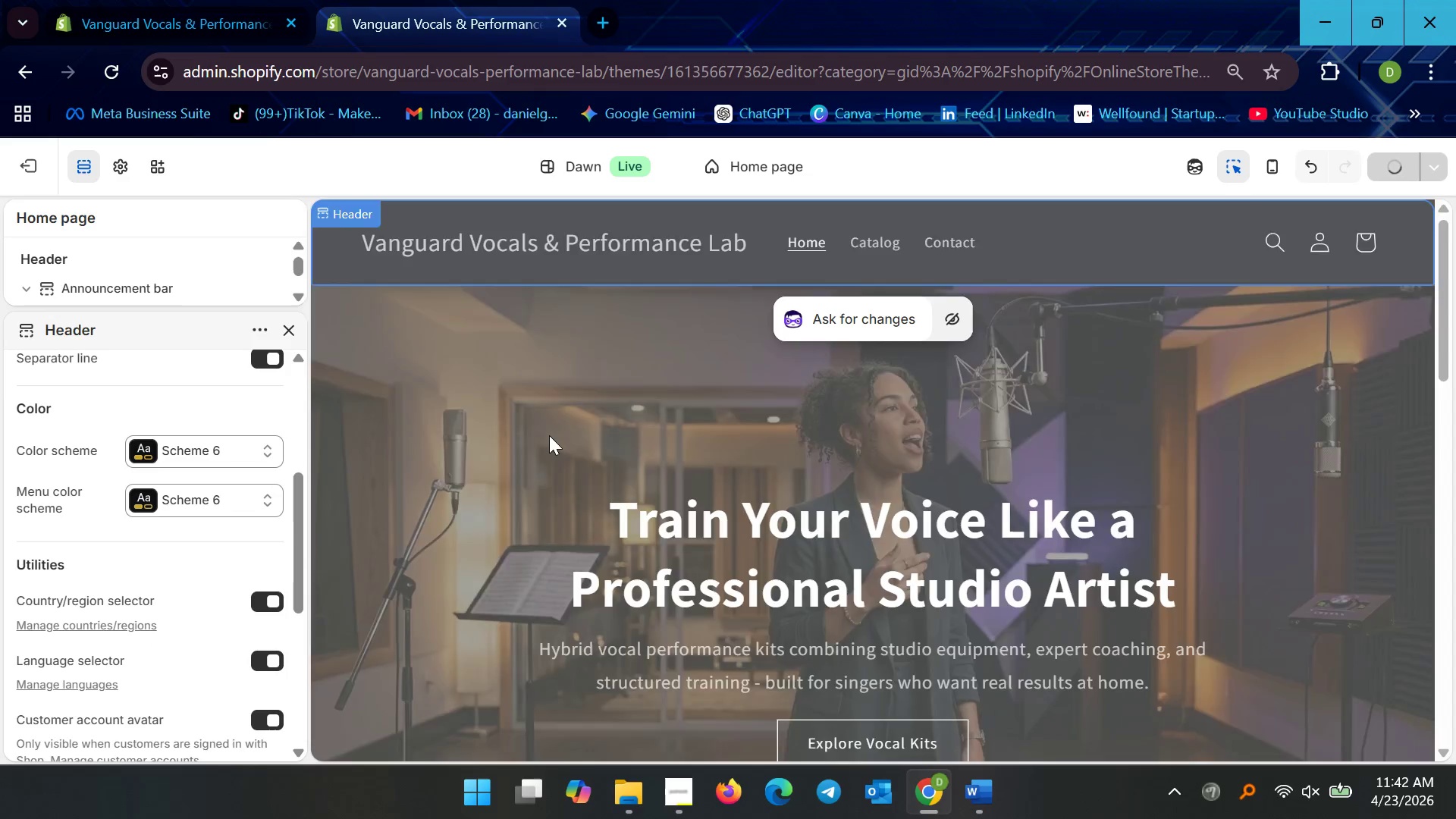 
left_click([549, 435])
 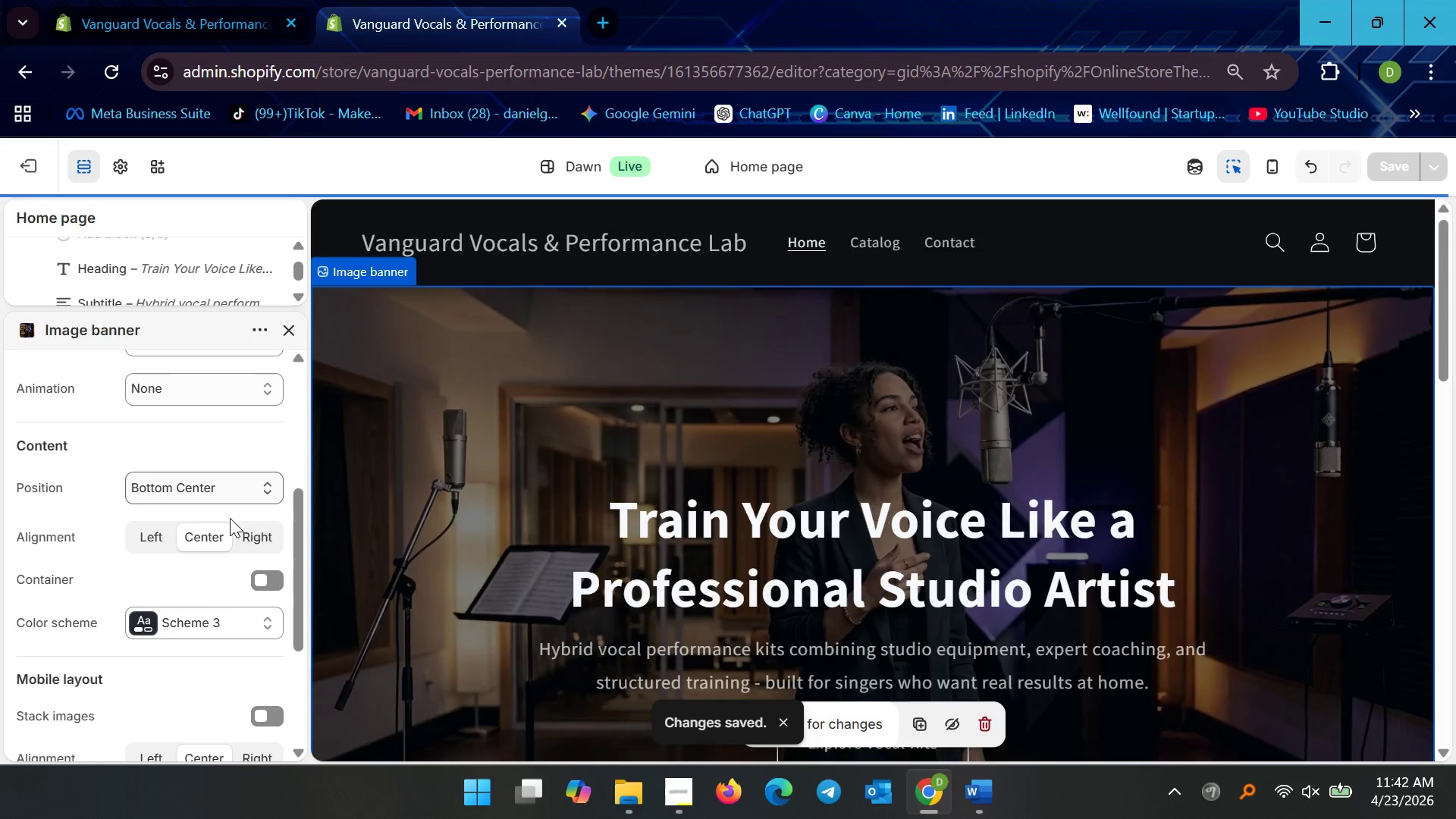 
left_click([188, 624])
 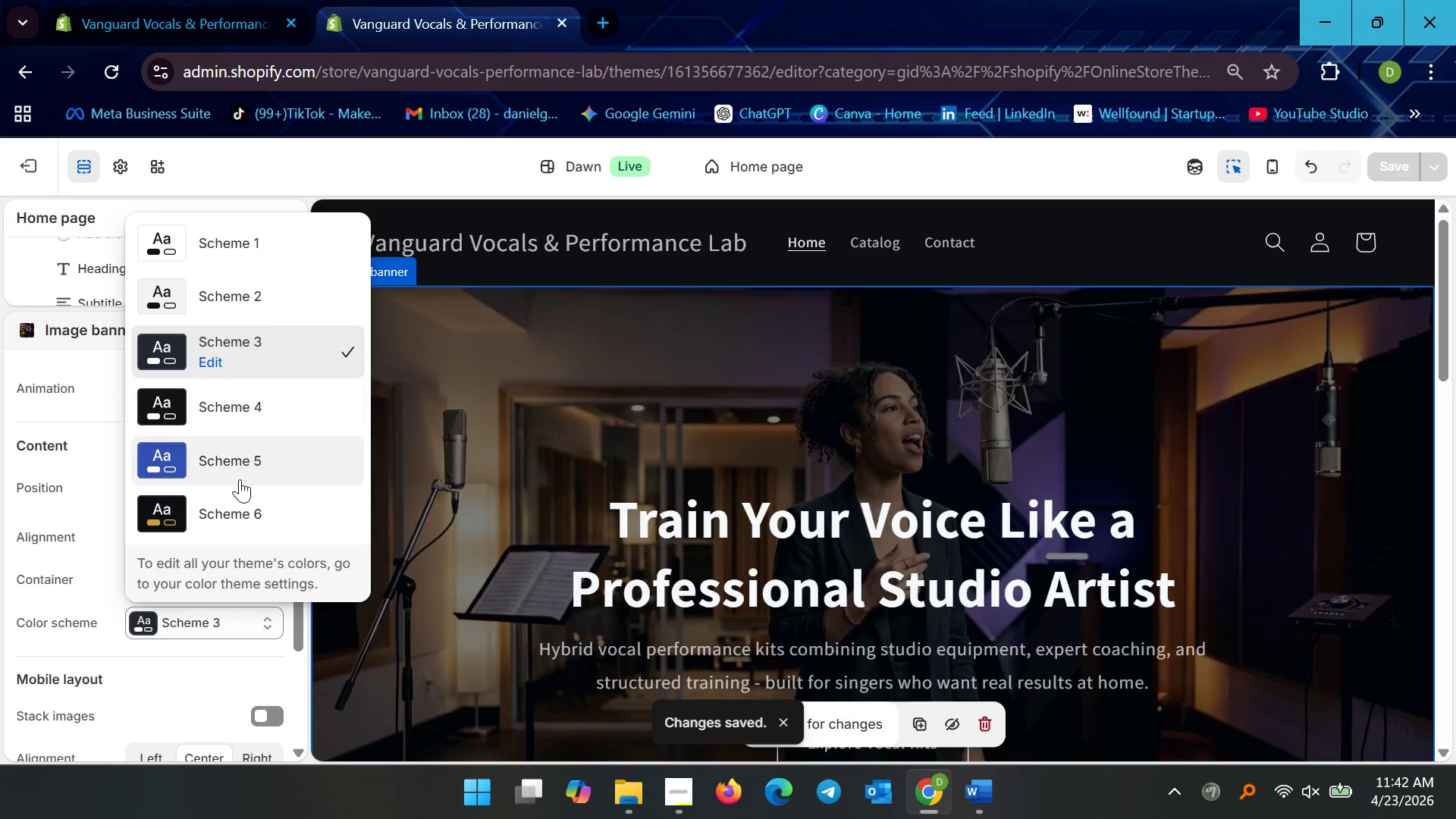 
left_click([236, 510])
 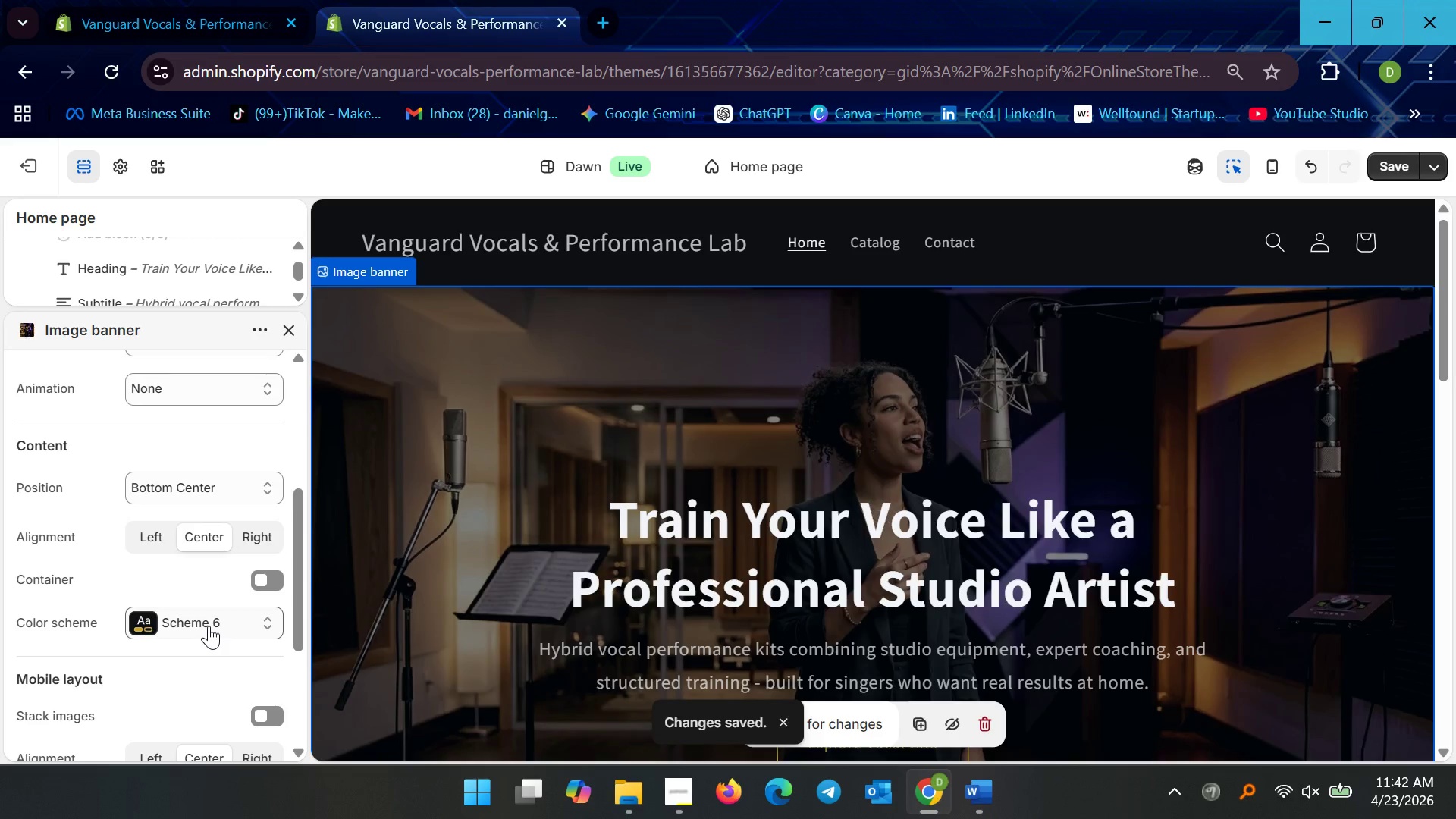 
left_click([209, 626])
 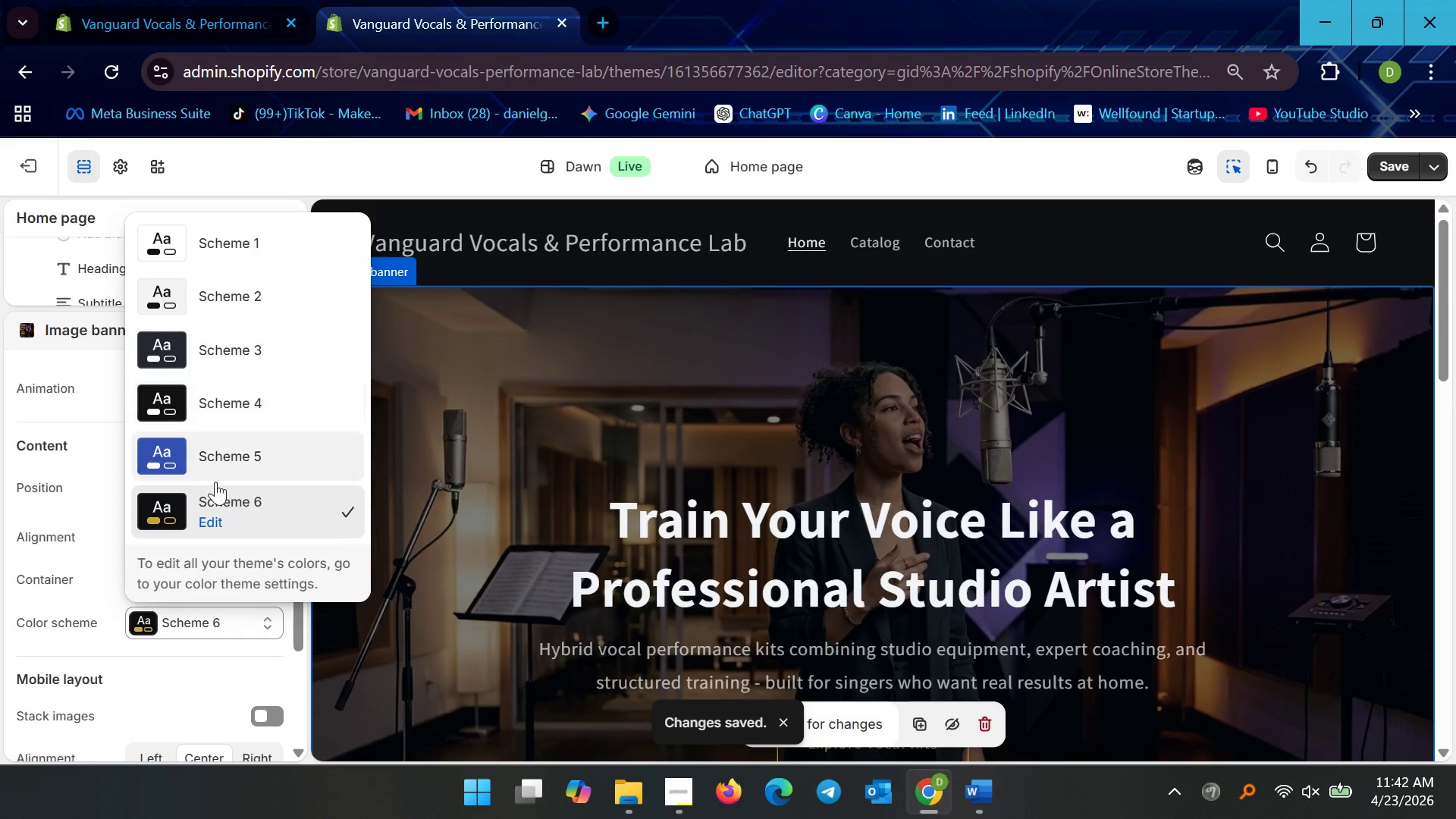 
left_click([215, 504])
 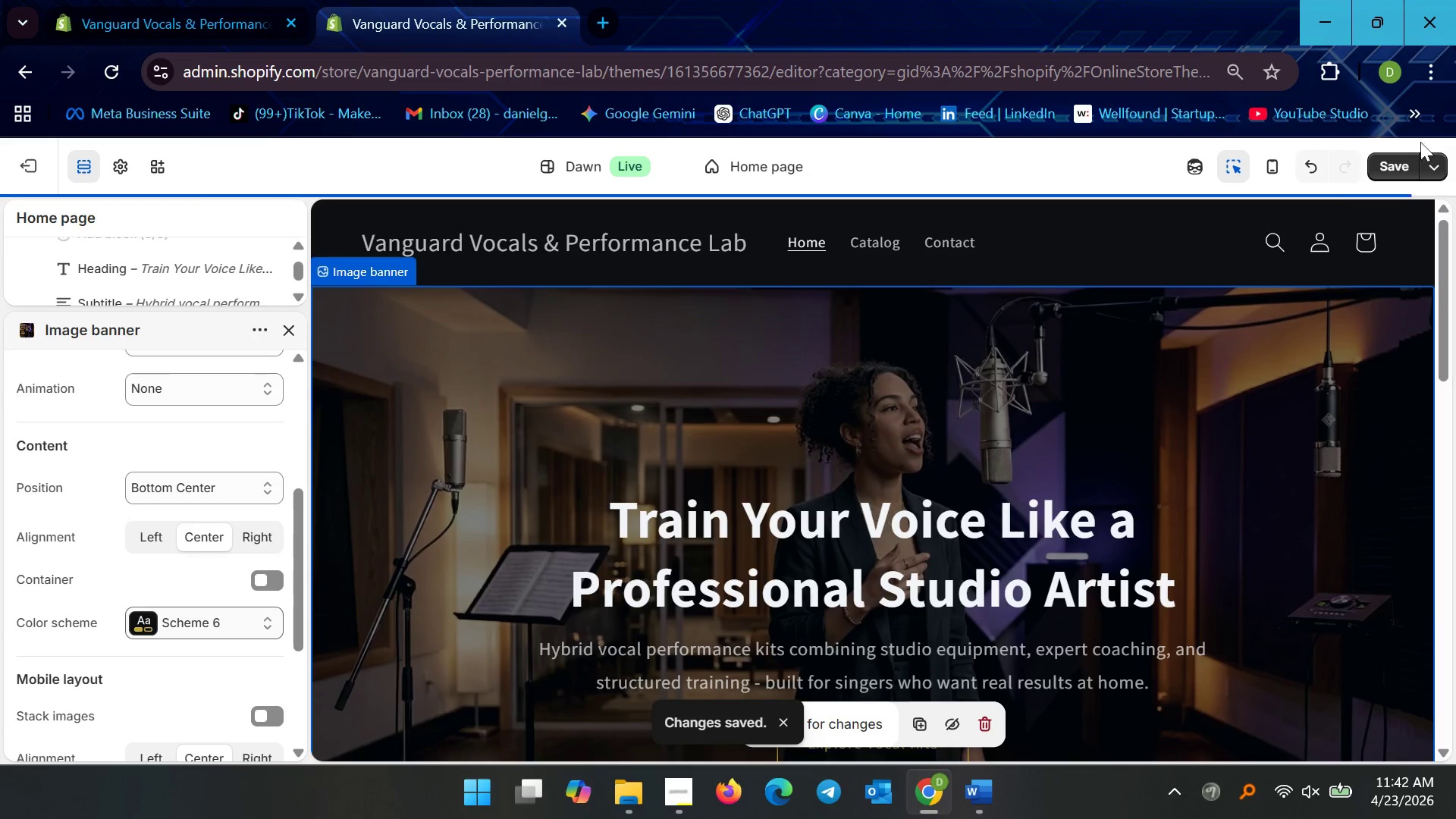 
left_click([1401, 163])
 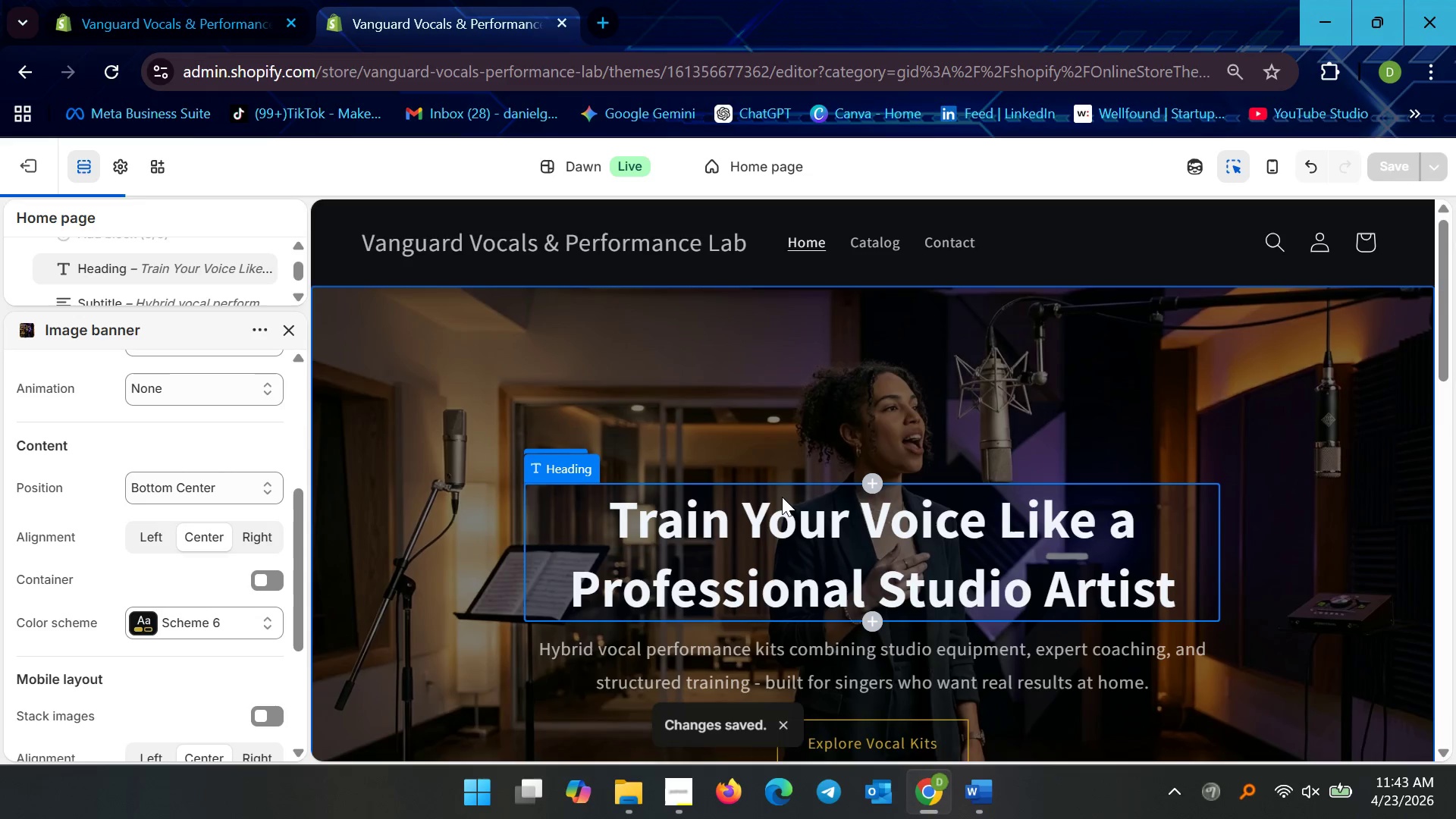 
scroll: coordinate [155, 485], scroll_direction: down, amount: 13.0
 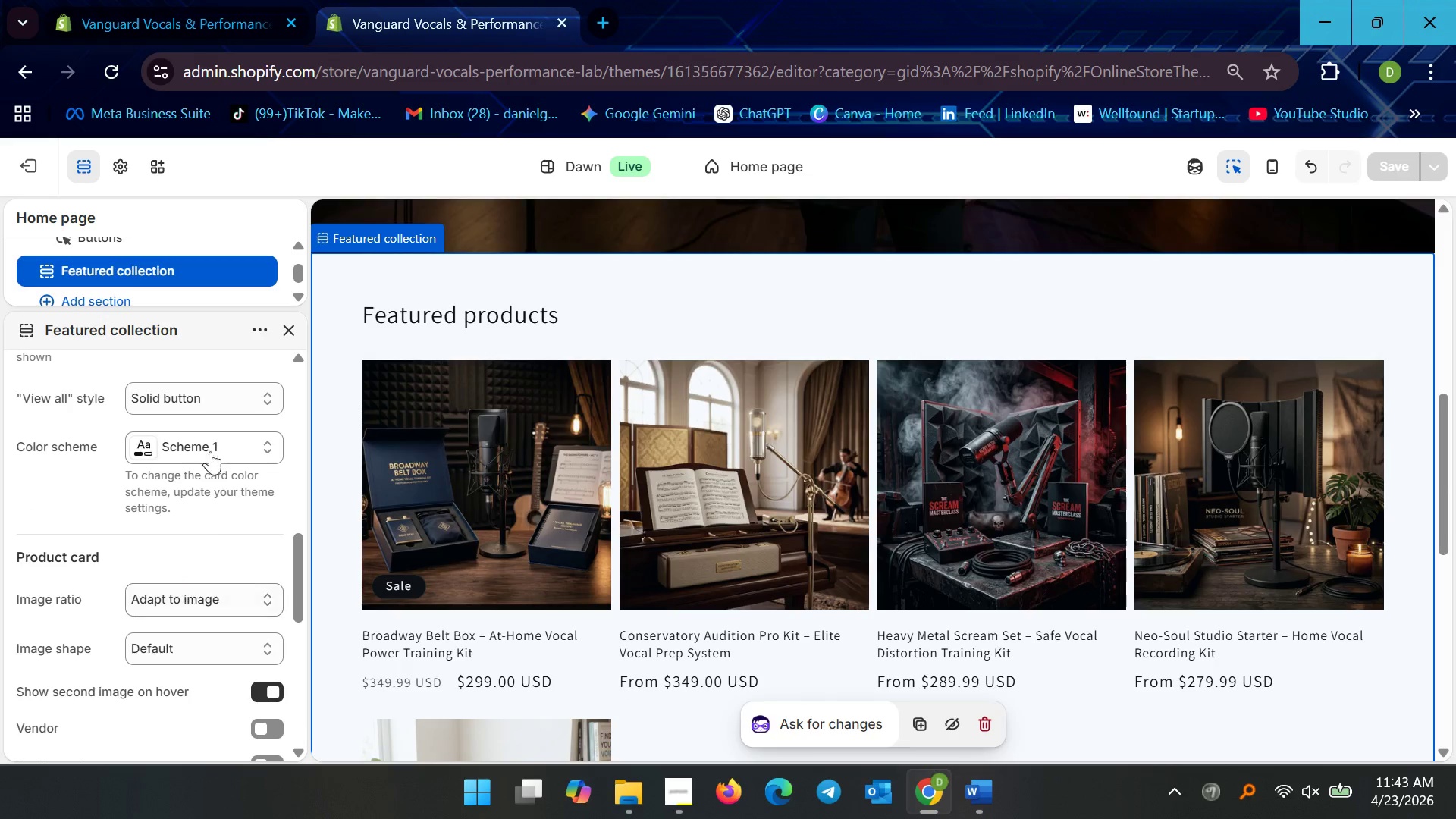 
left_click([199, 431])
 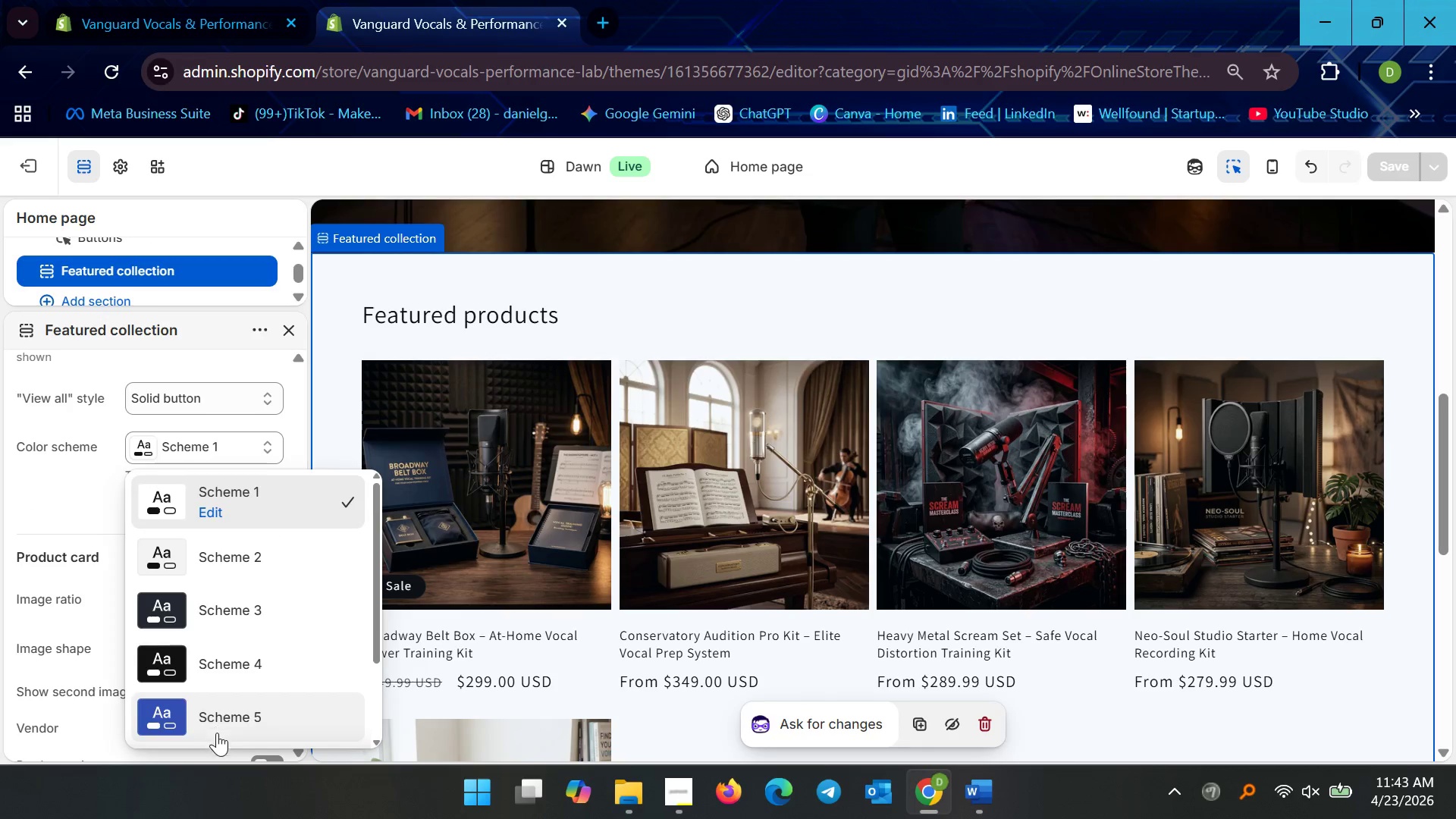 
scroll: coordinate [218, 696], scroll_direction: down, amount: 6.0
 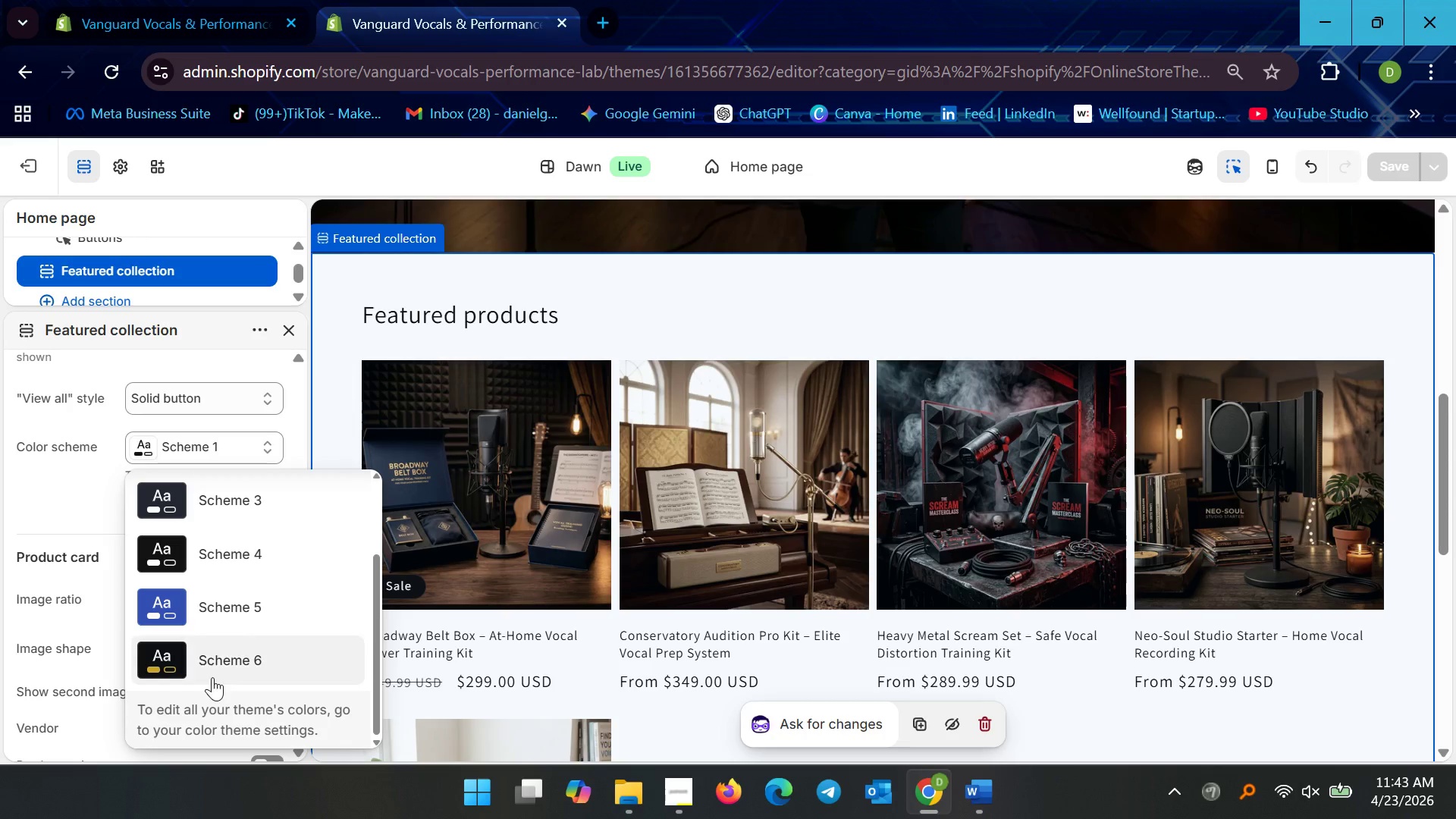 
left_click([212, 677])
 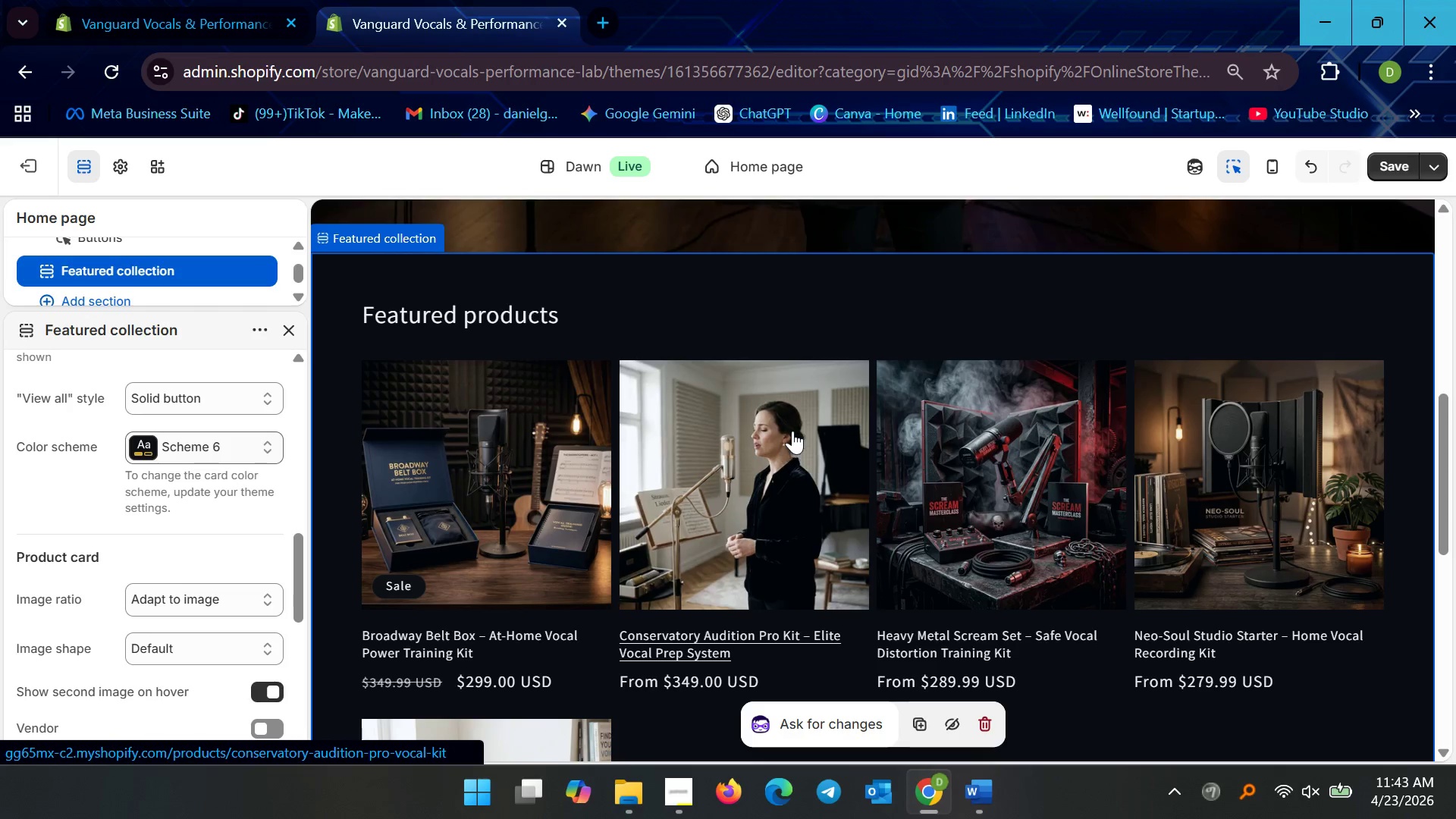 
scroll: coordinate [746, 469], scroll_direction: down, amount: 9.0
 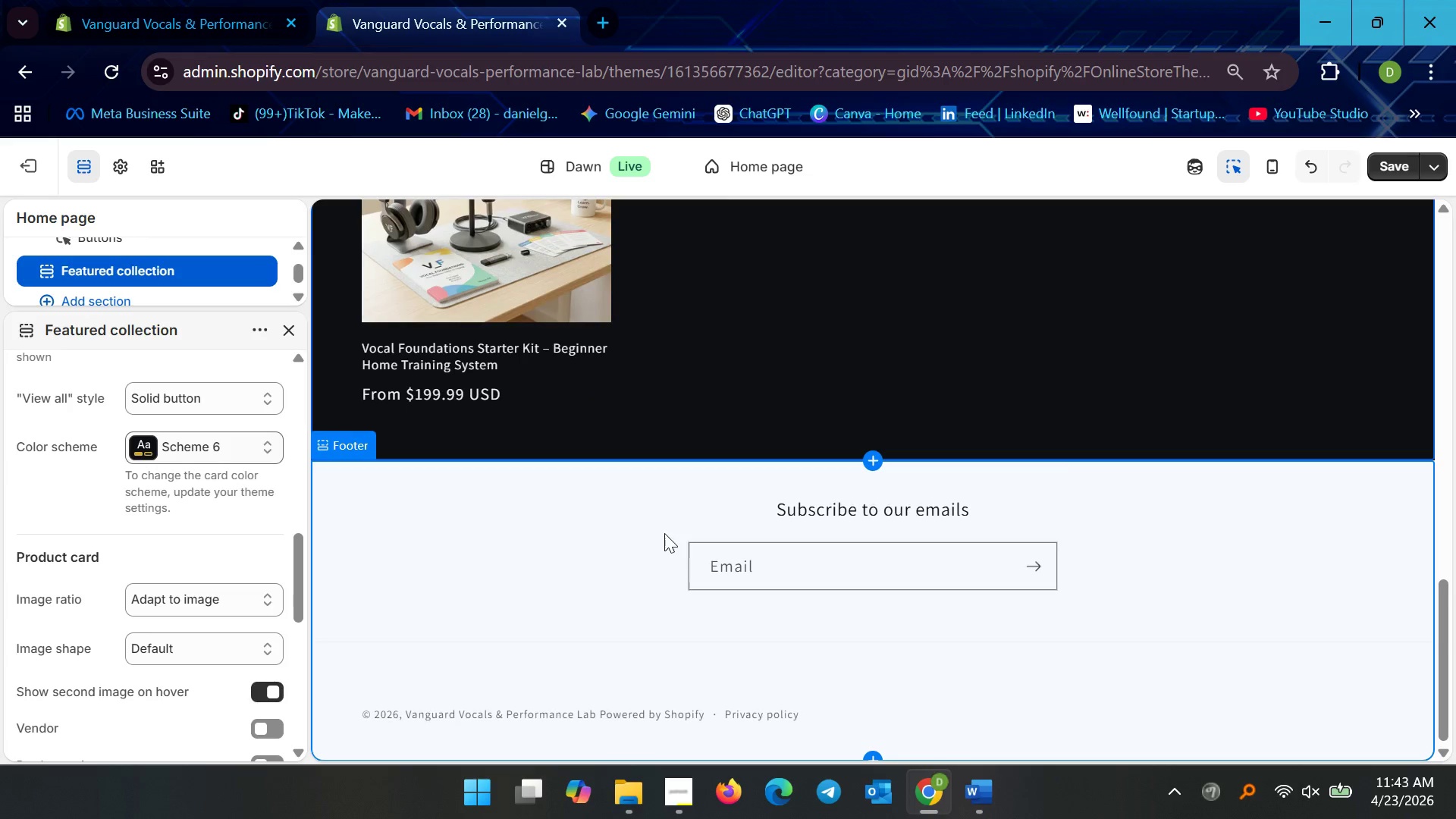 
left_click([664, 533])
 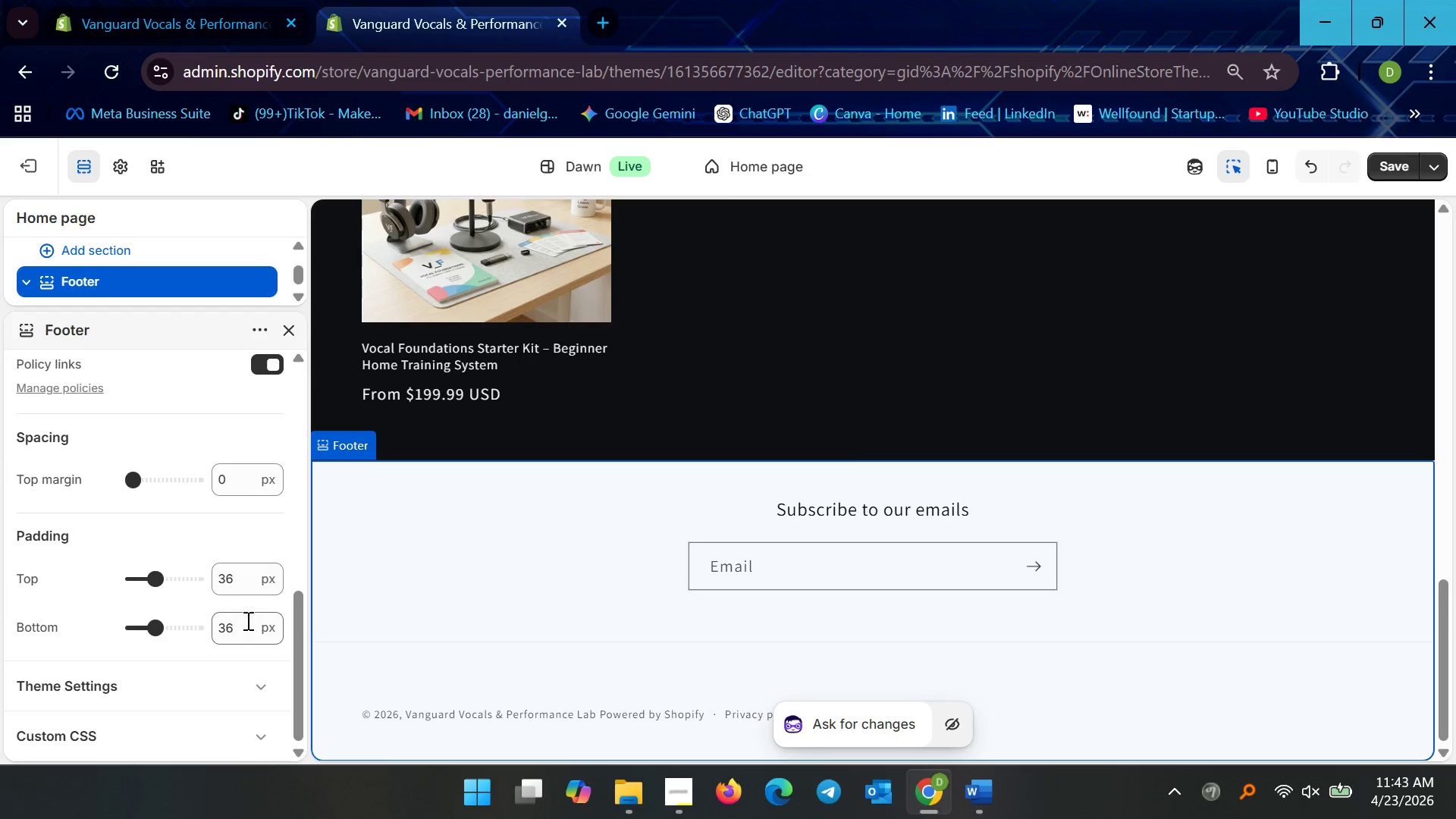 
scroll: coordinate [220, 596], scroll_direction: down, amount: 7.0
 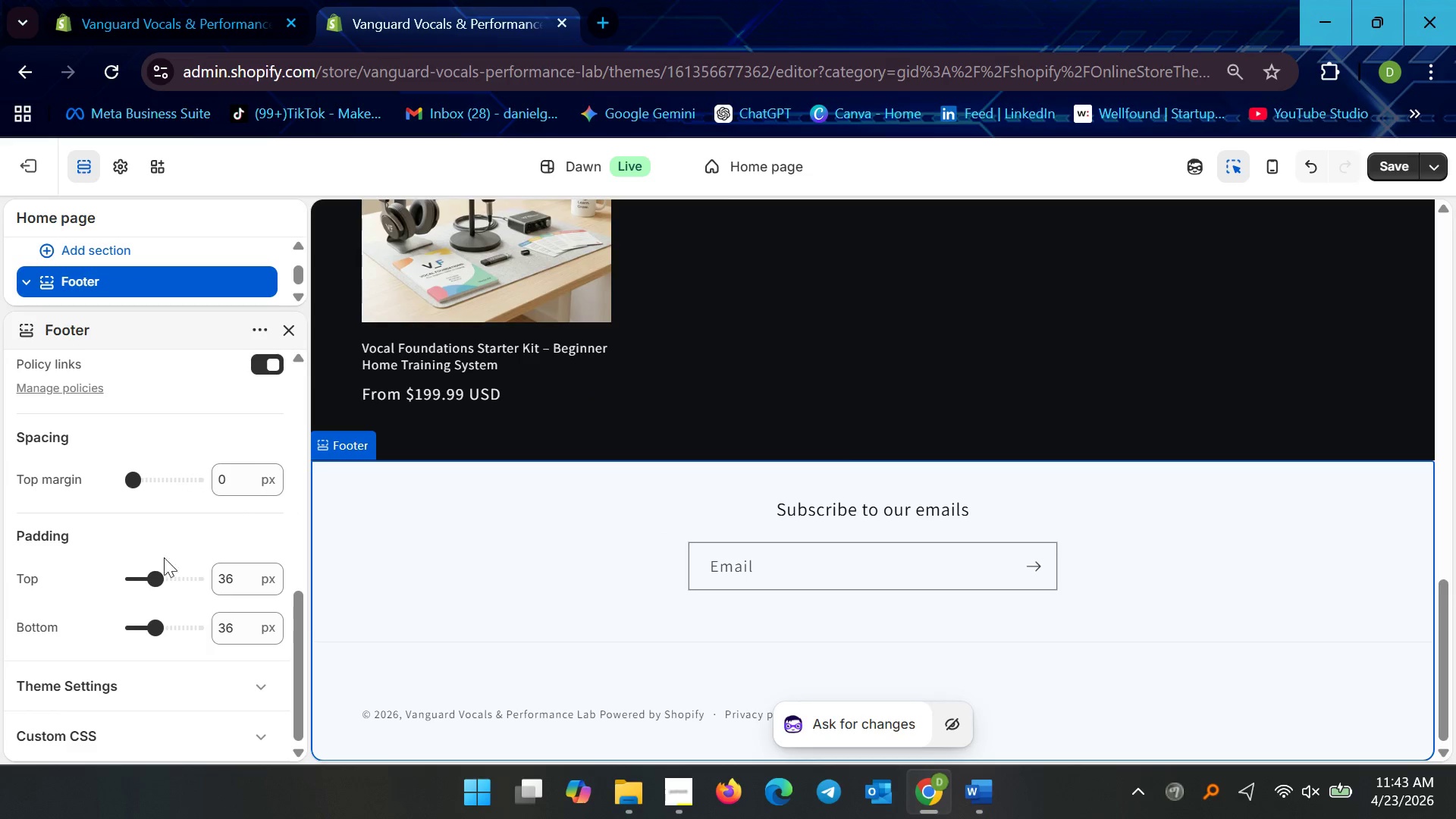 
scroll: coordinate [181, 523], scroll_direction: up, amount: 7.0
 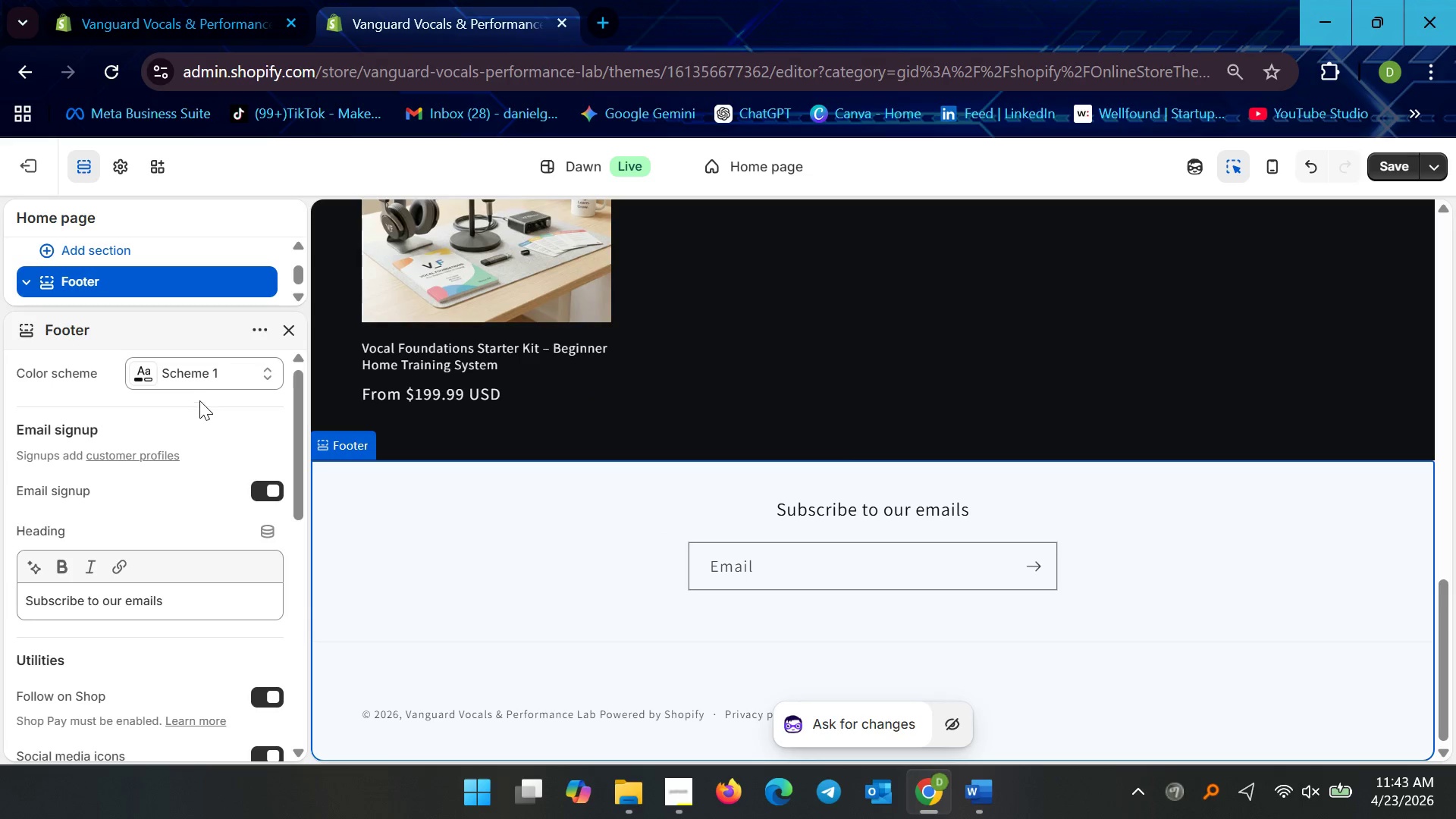 
left_click([205, 372])
 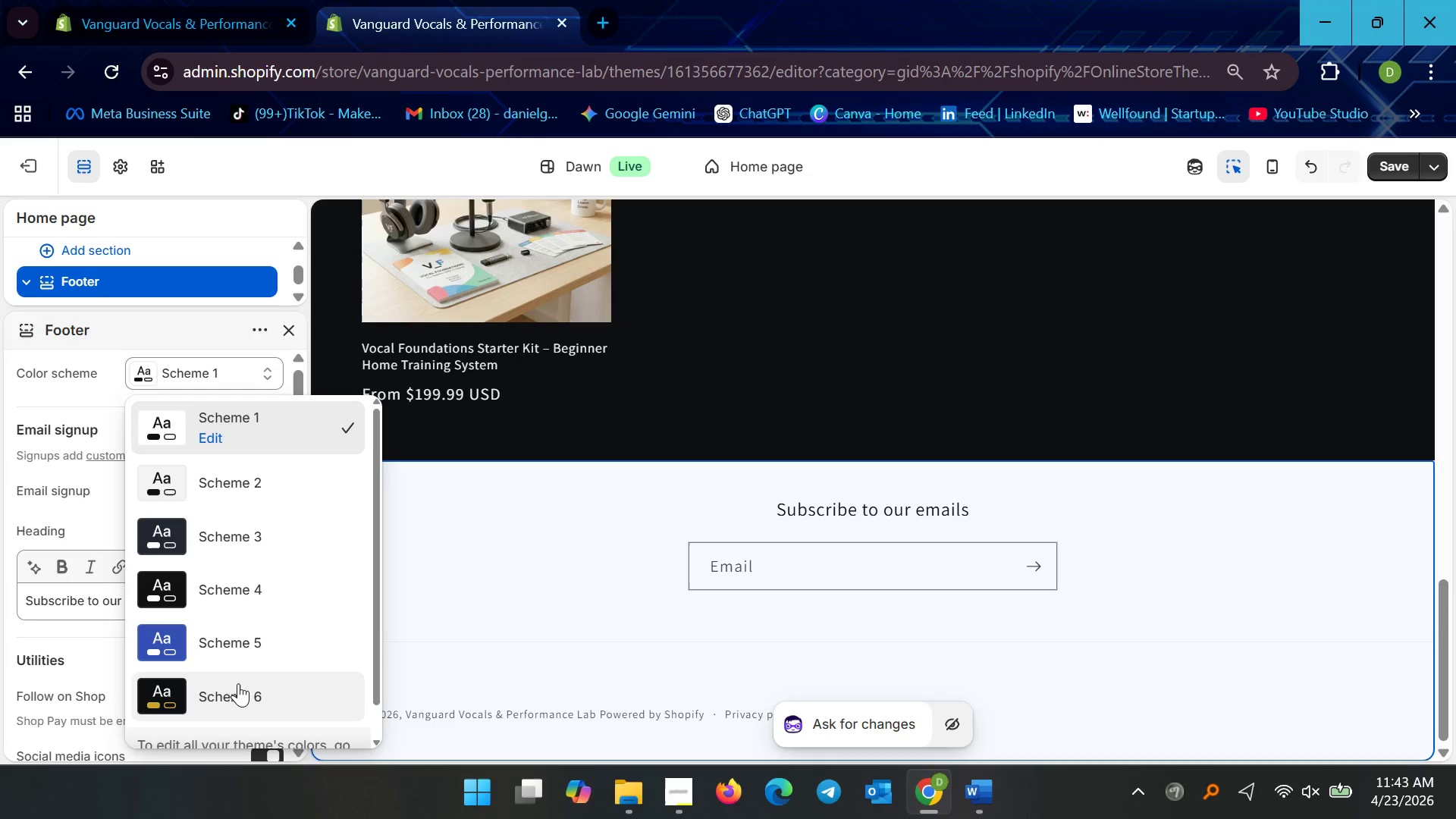 
left_click([236, 688])
 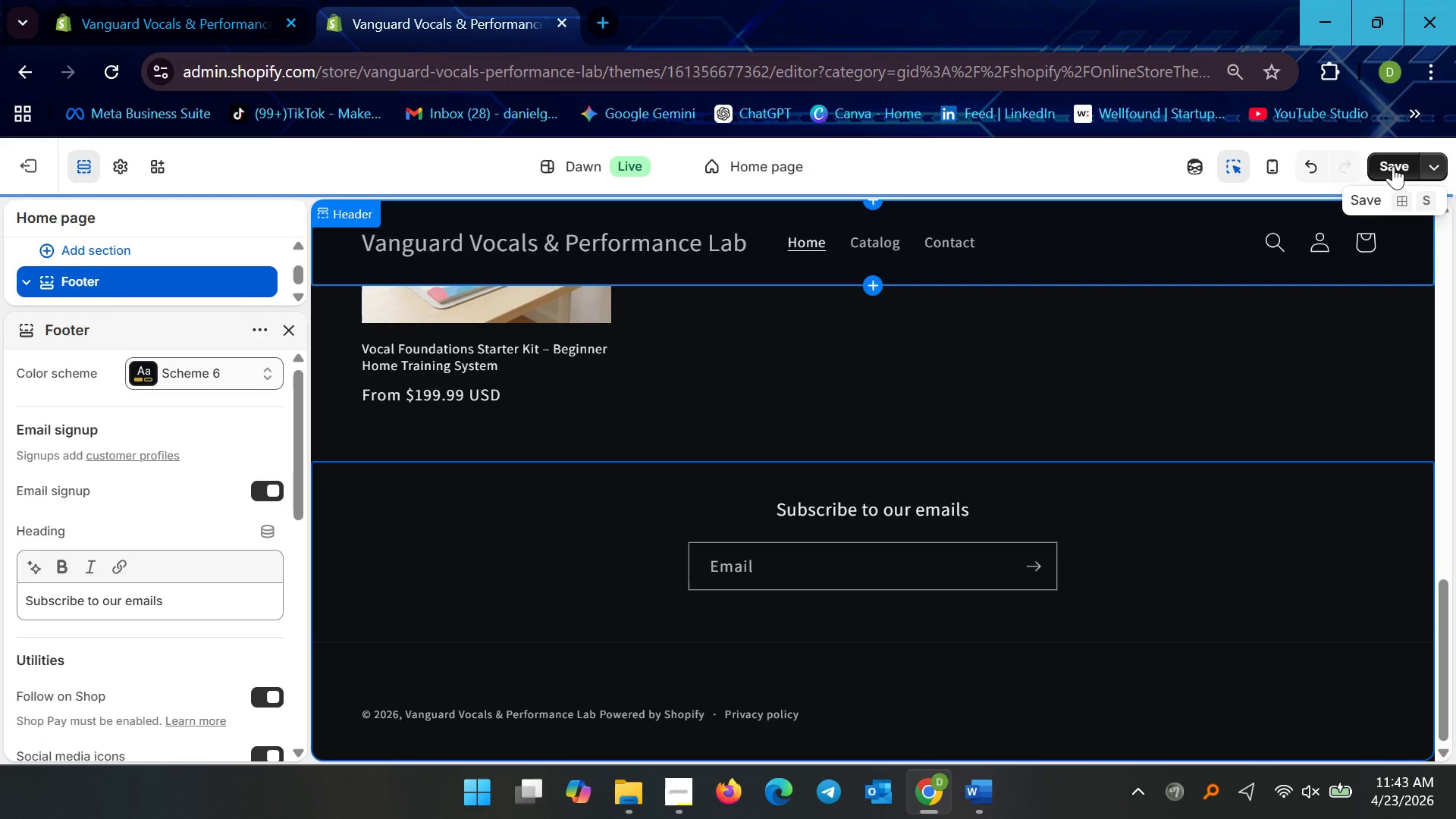 
left_click([1393, 166])
 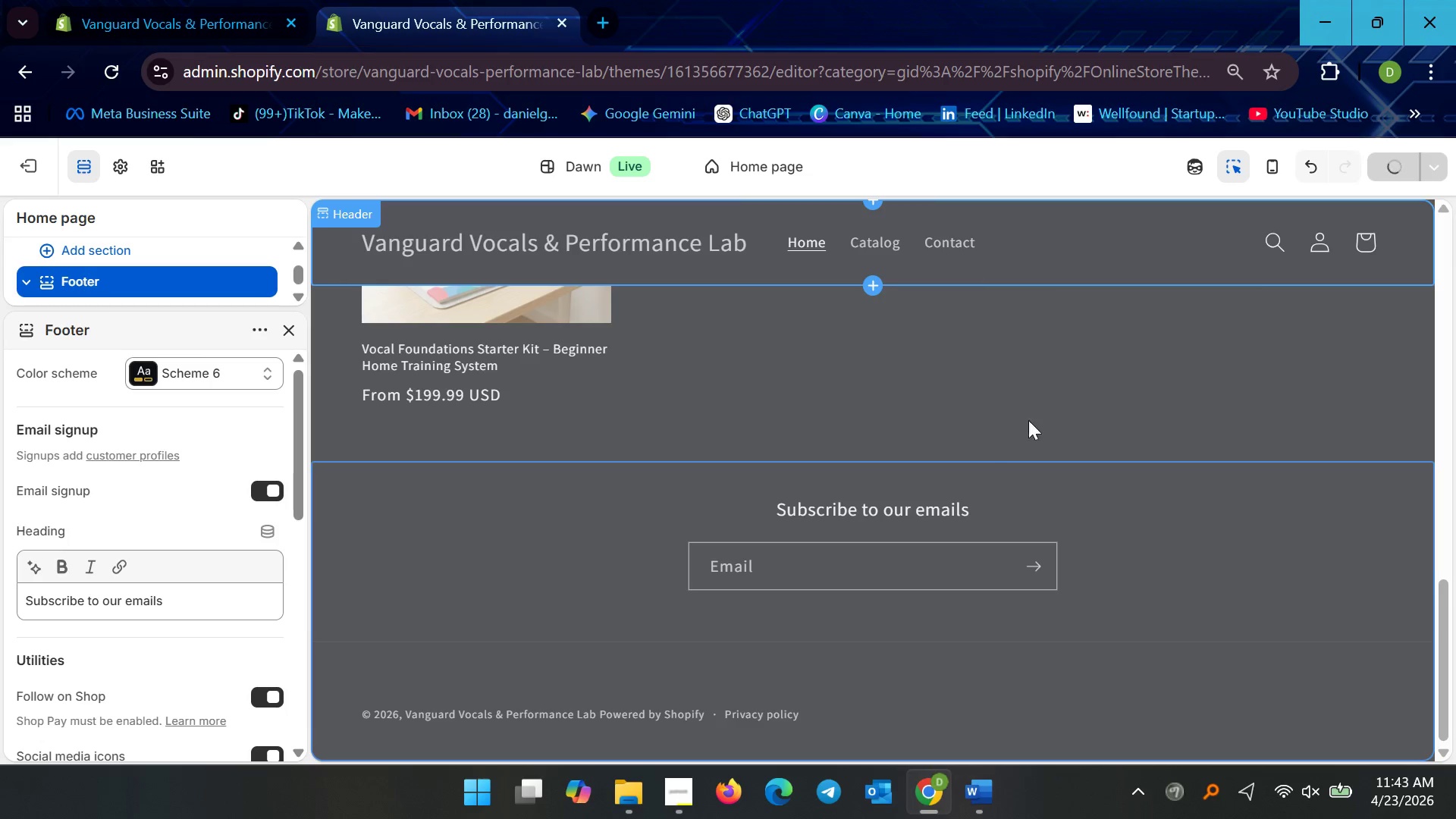 
scroll: coordinate [956, 449], scroll_direction: up, amount: 4.0
 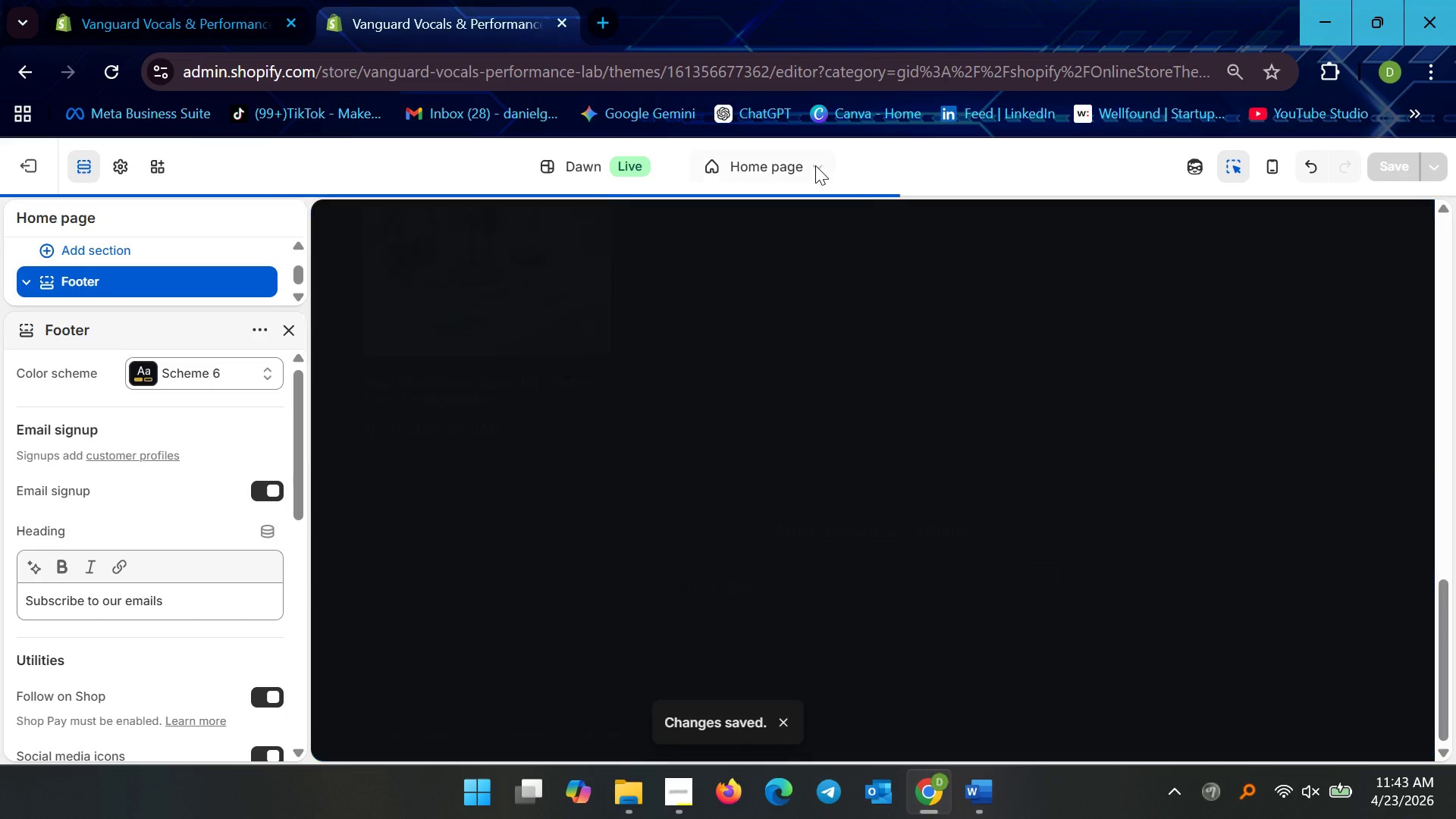 
left_click([815, 165])
 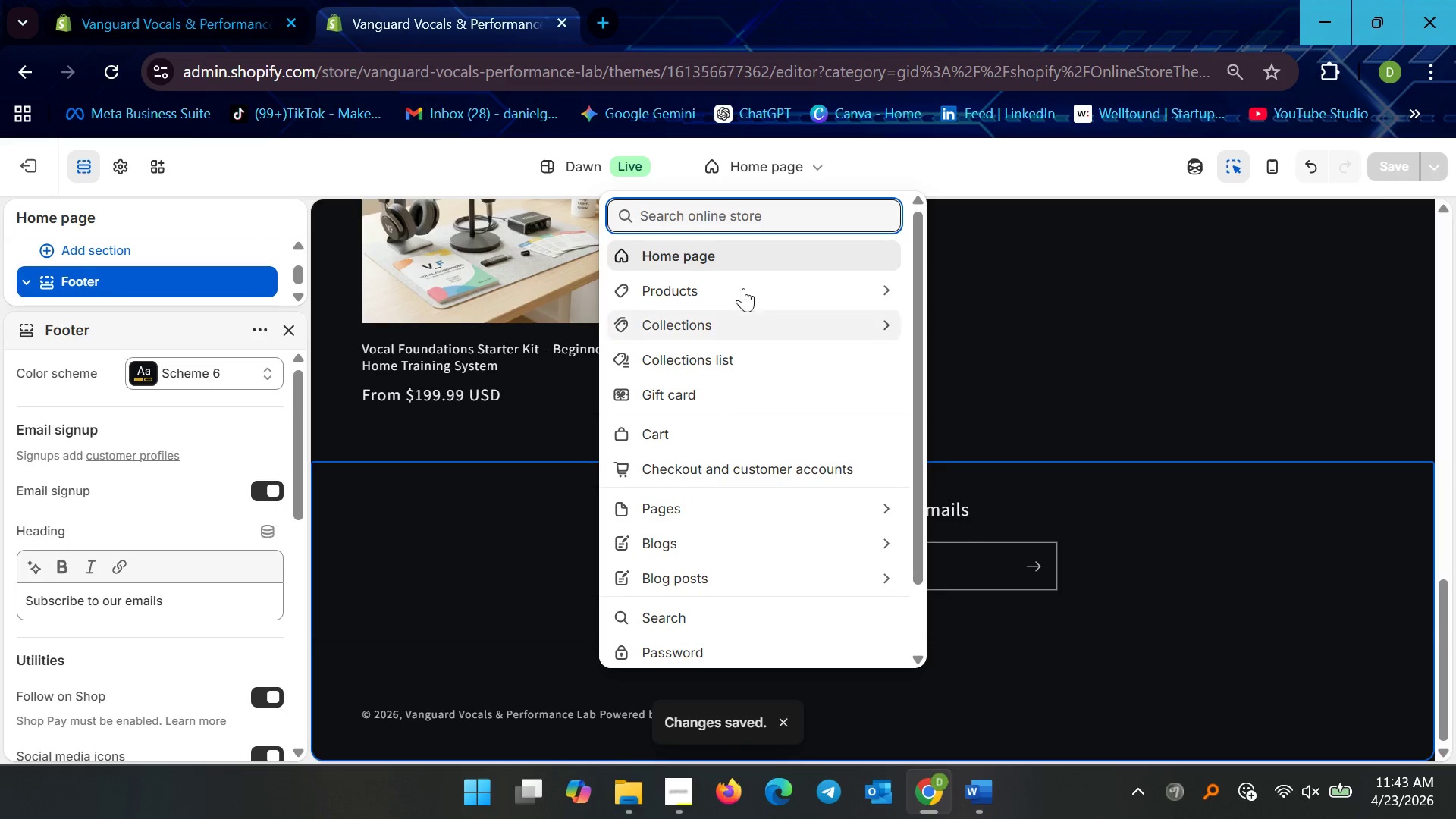 
left_click([742, 279])
 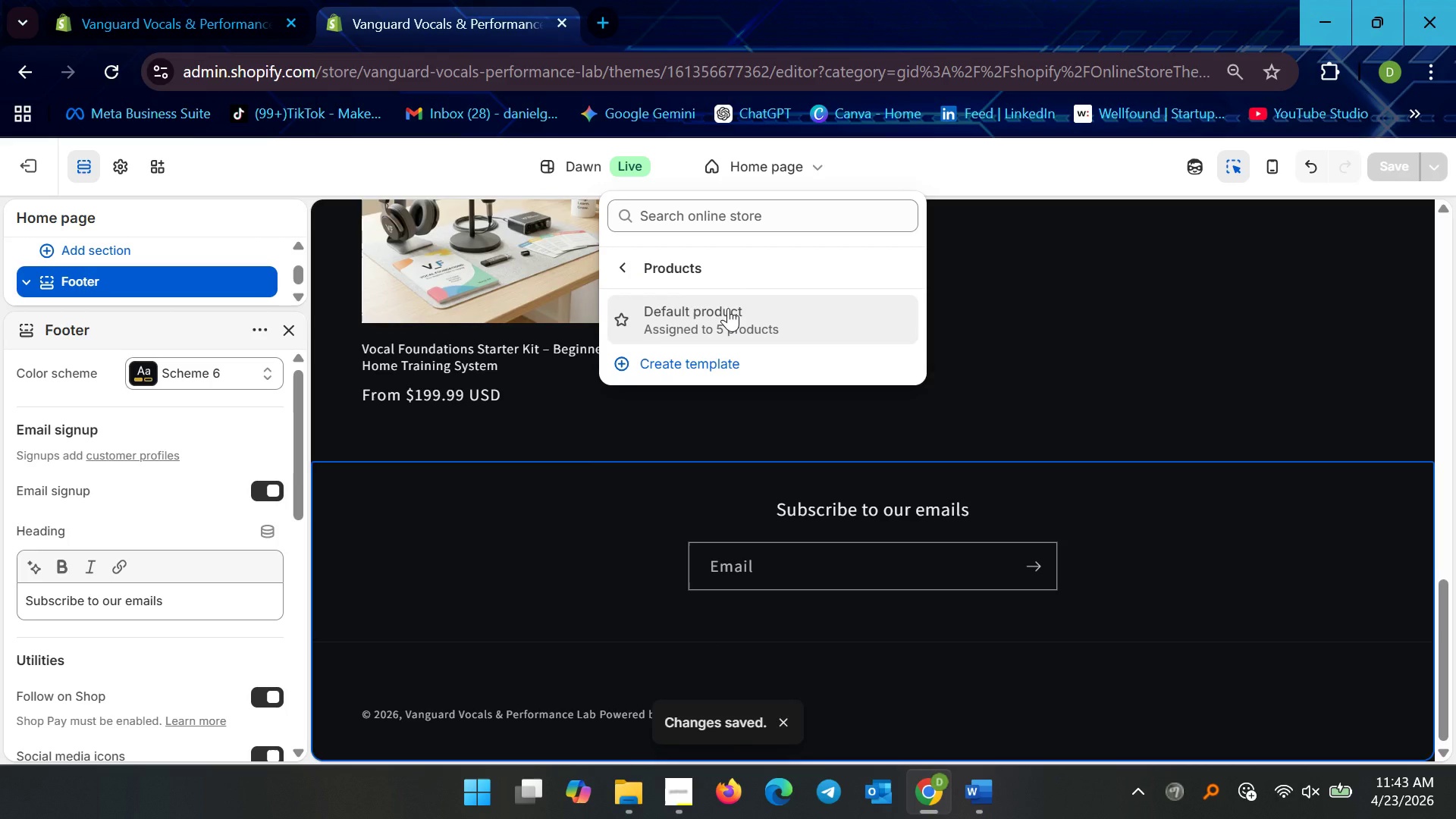 
left_click([728, 308])
 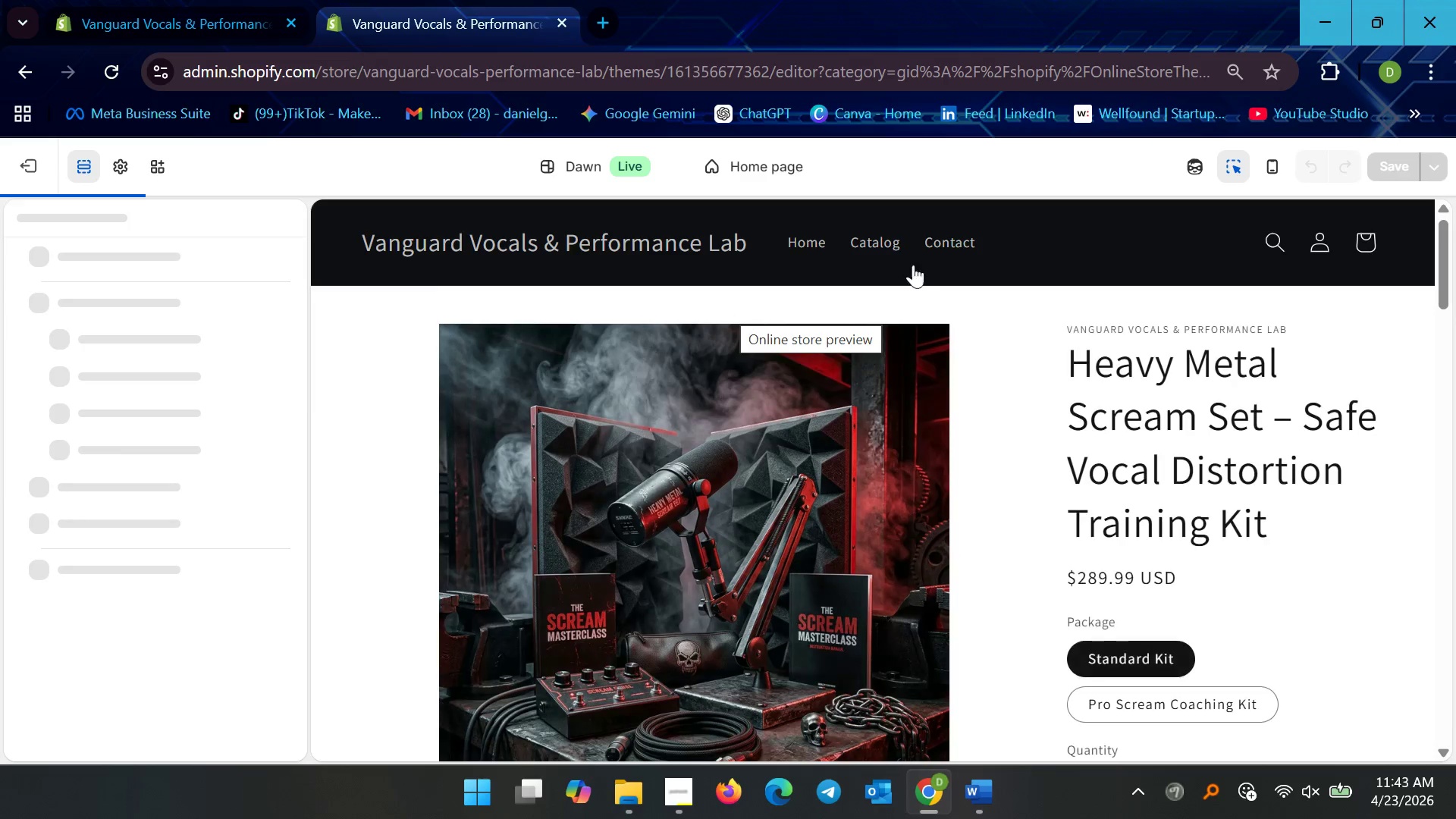 
left_click([377, 370])
 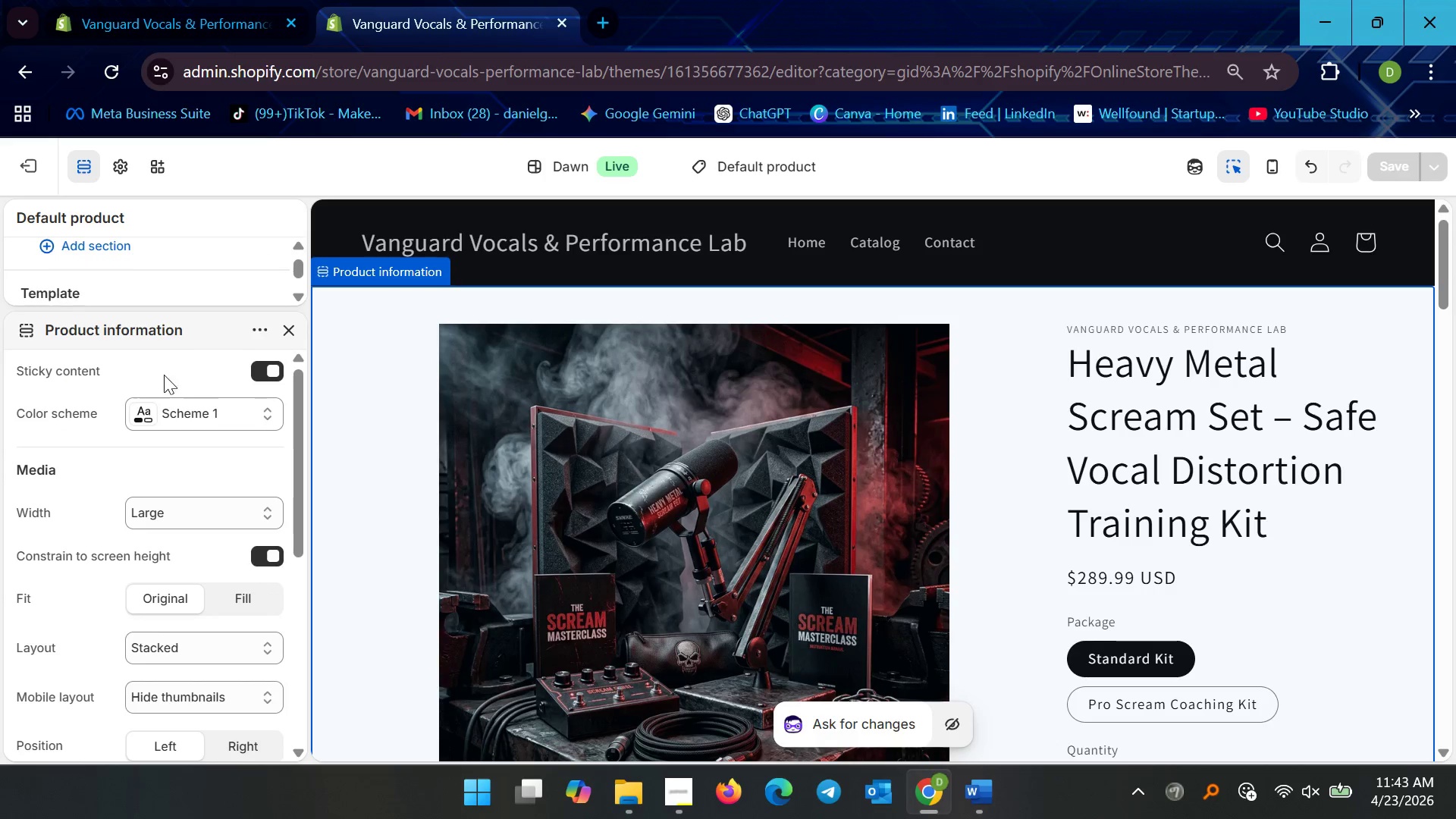 
left_click([203, 391])
 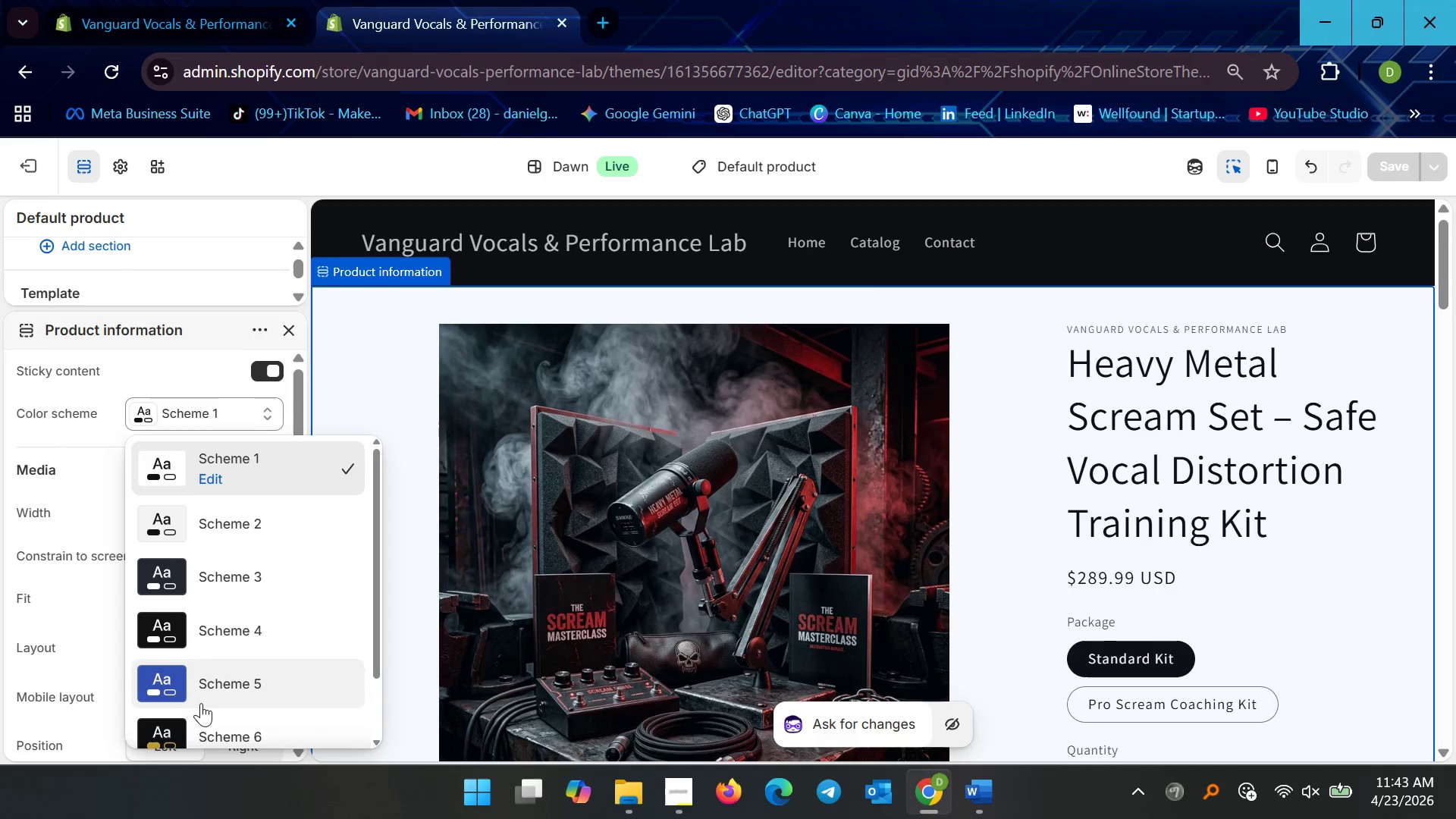 
left_click([199, 737])
 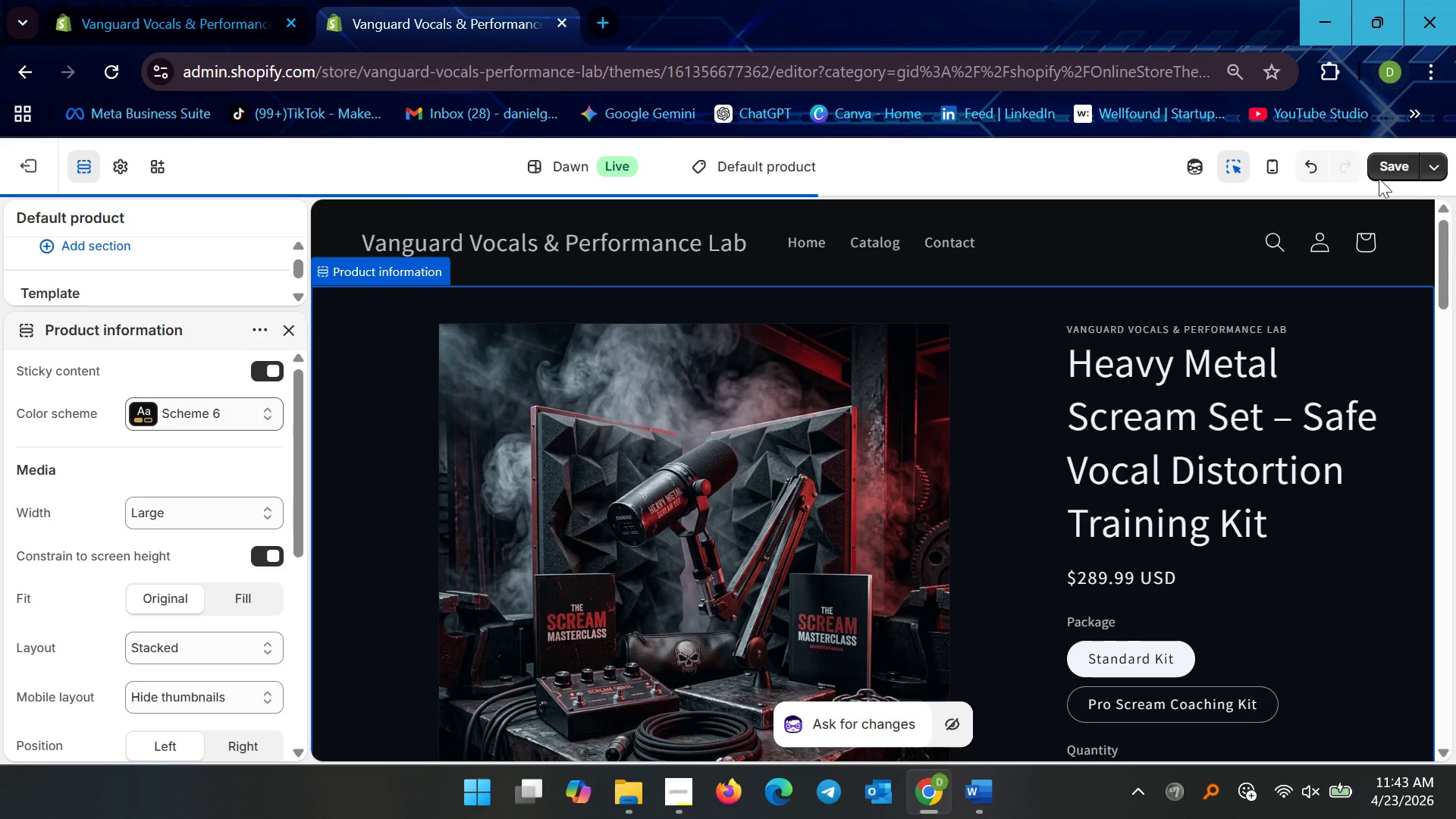 
scroll: coordinate [551, 576], scroll_direction: down, amount: 38.0
 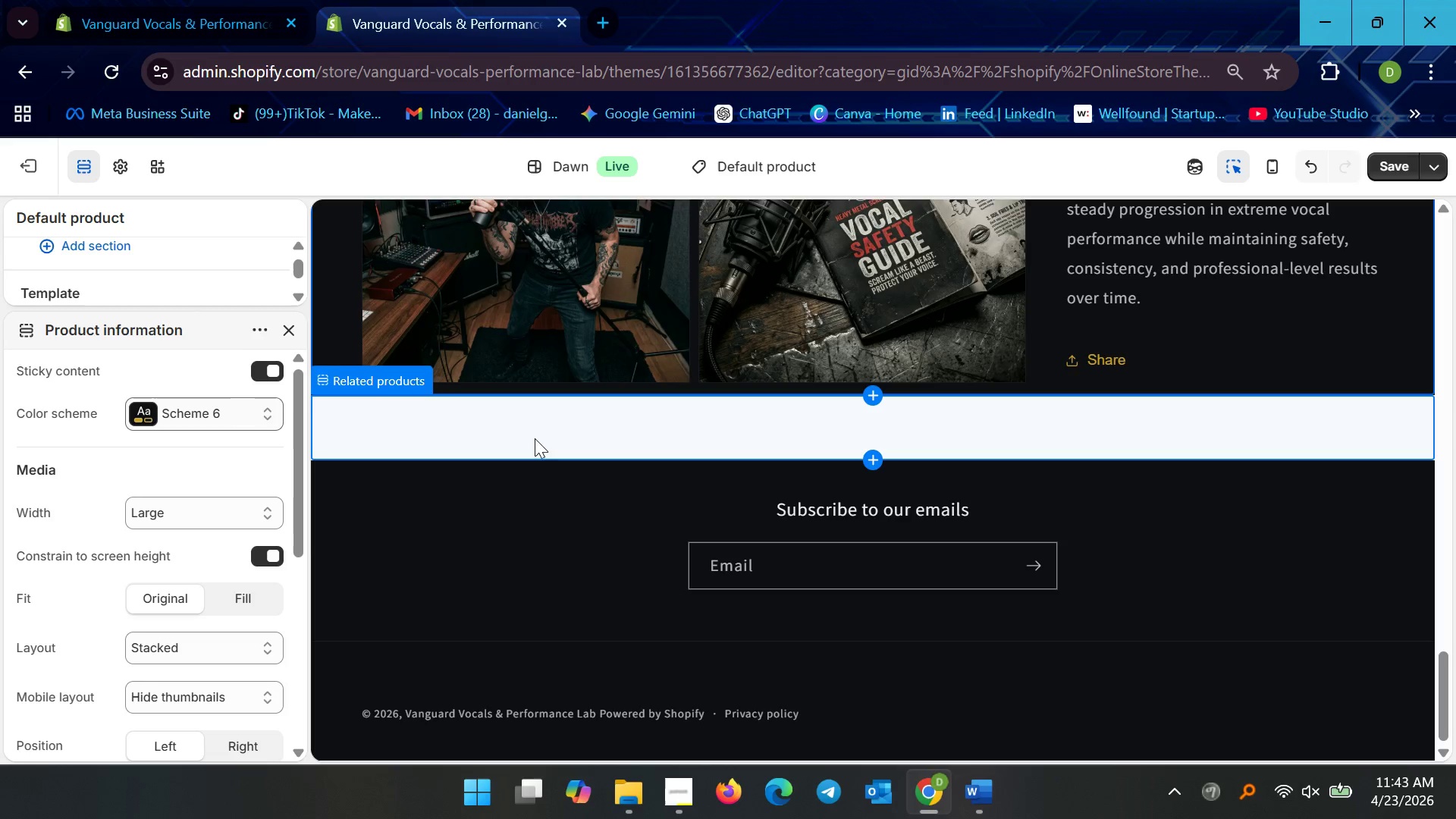 
left_click([541, 430])
 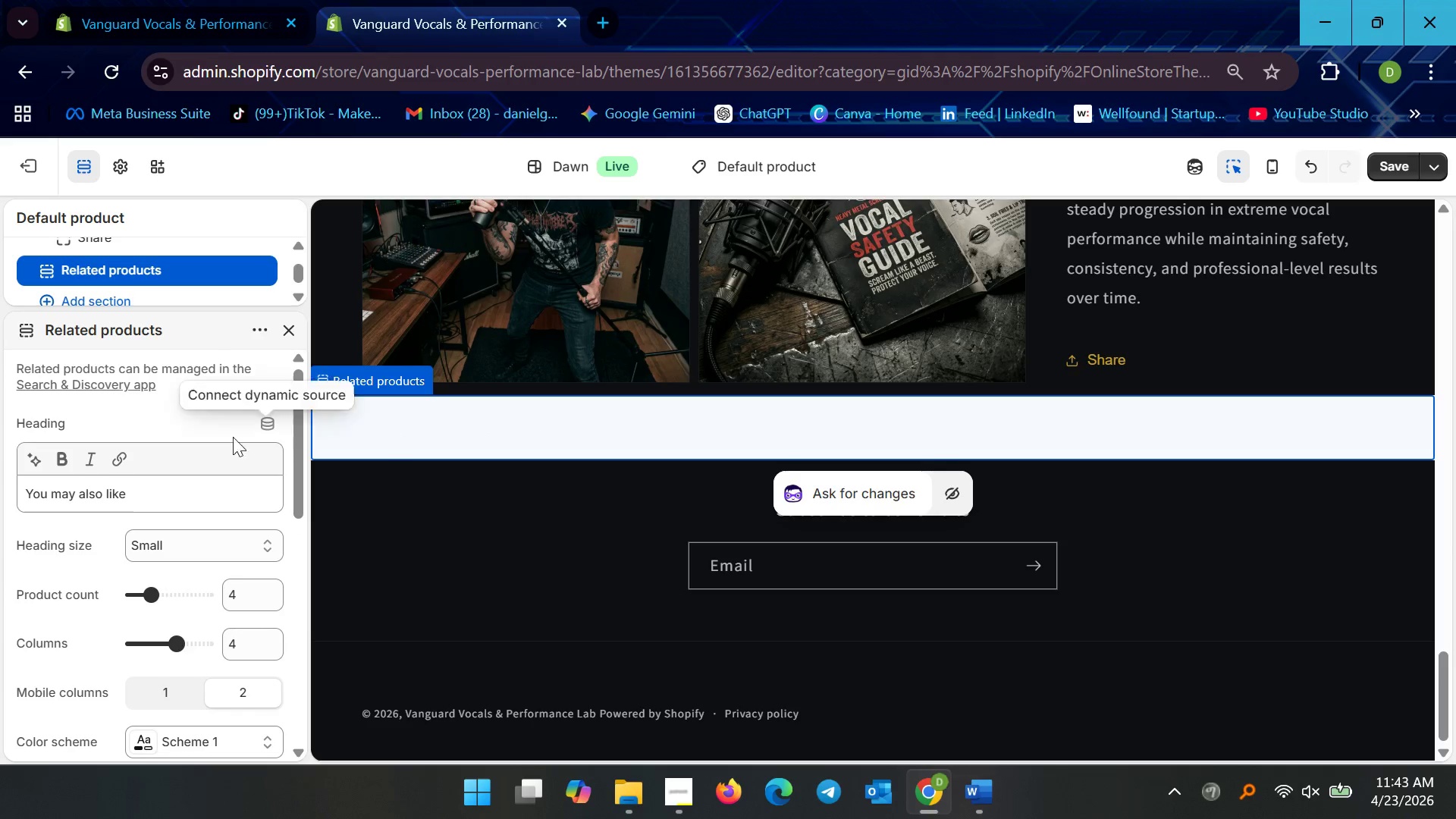 
scroll: coordinate [176, 493], scroll_direction: down, amount: 5.0
 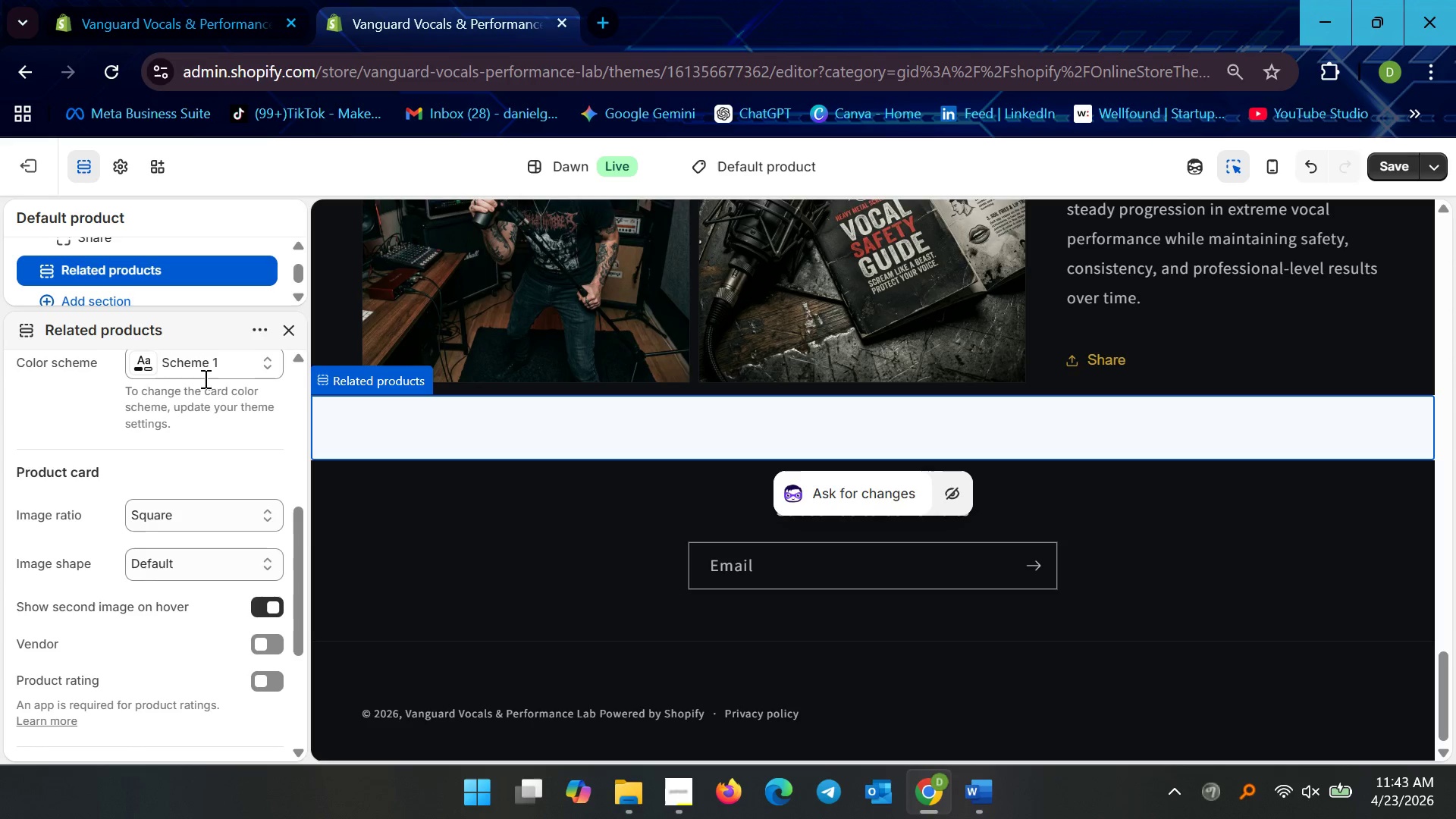 
left_click([204, 363])
 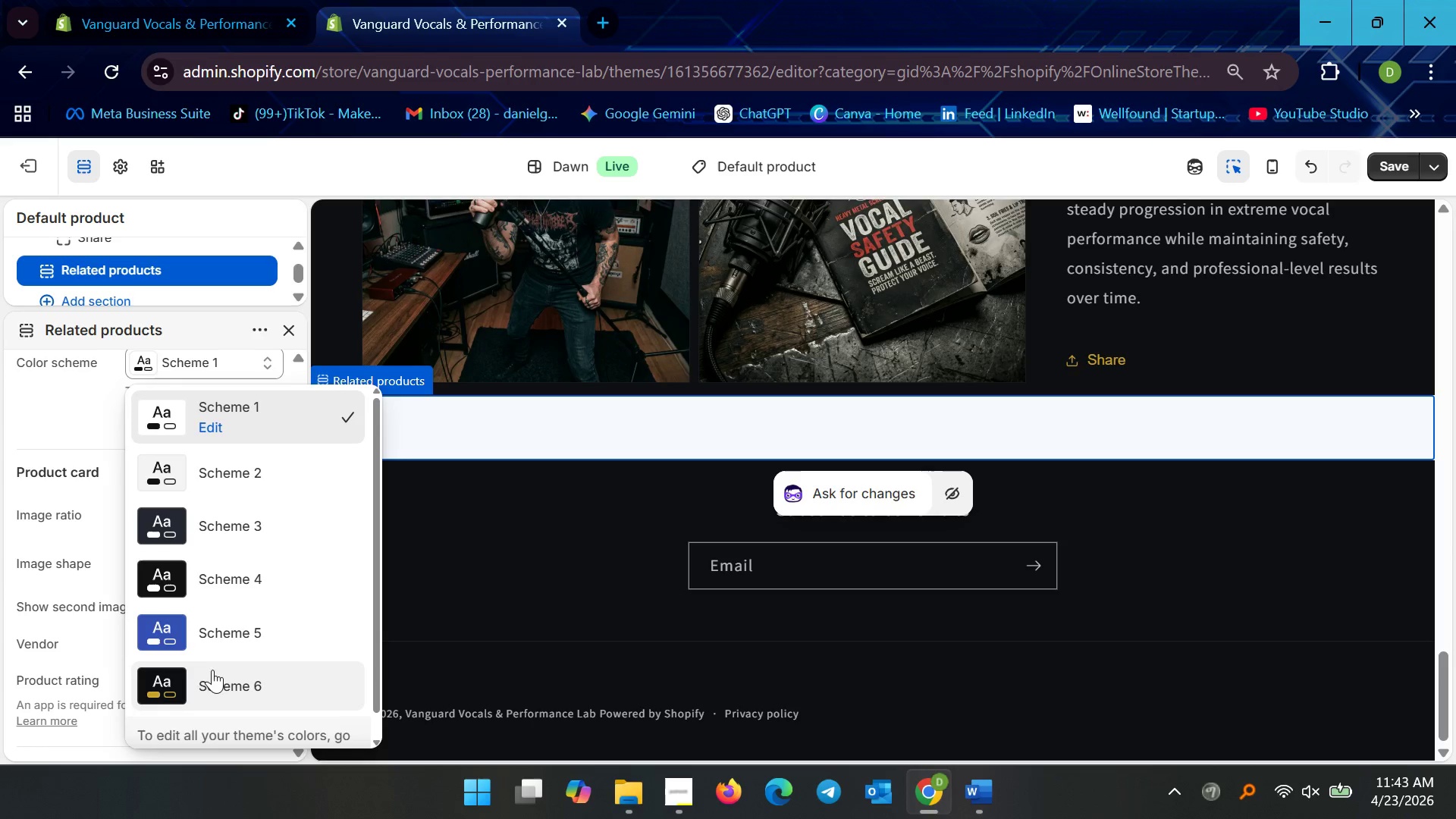 
left_click([211, 675])
 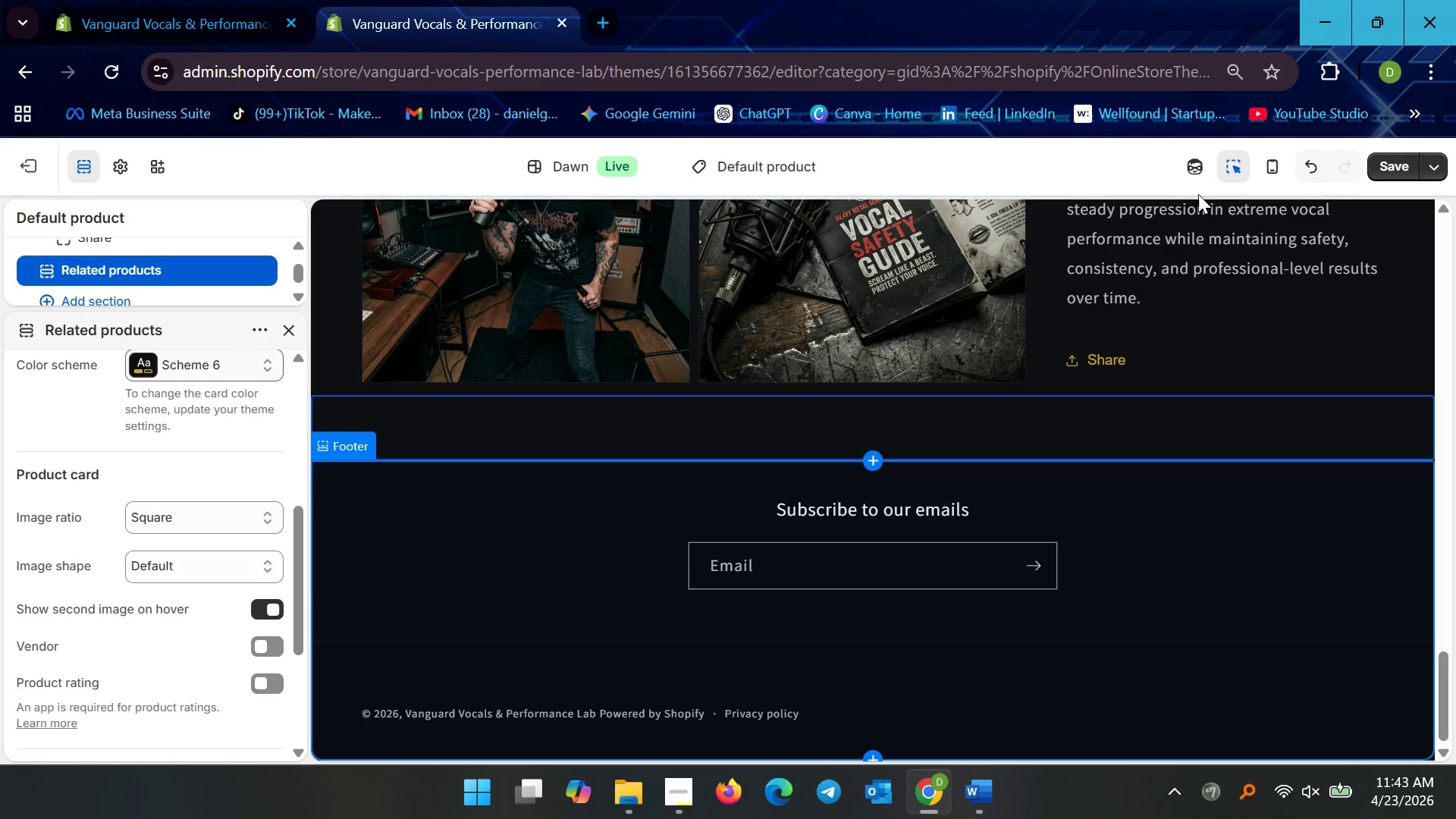 
left_click([1378, 167])
 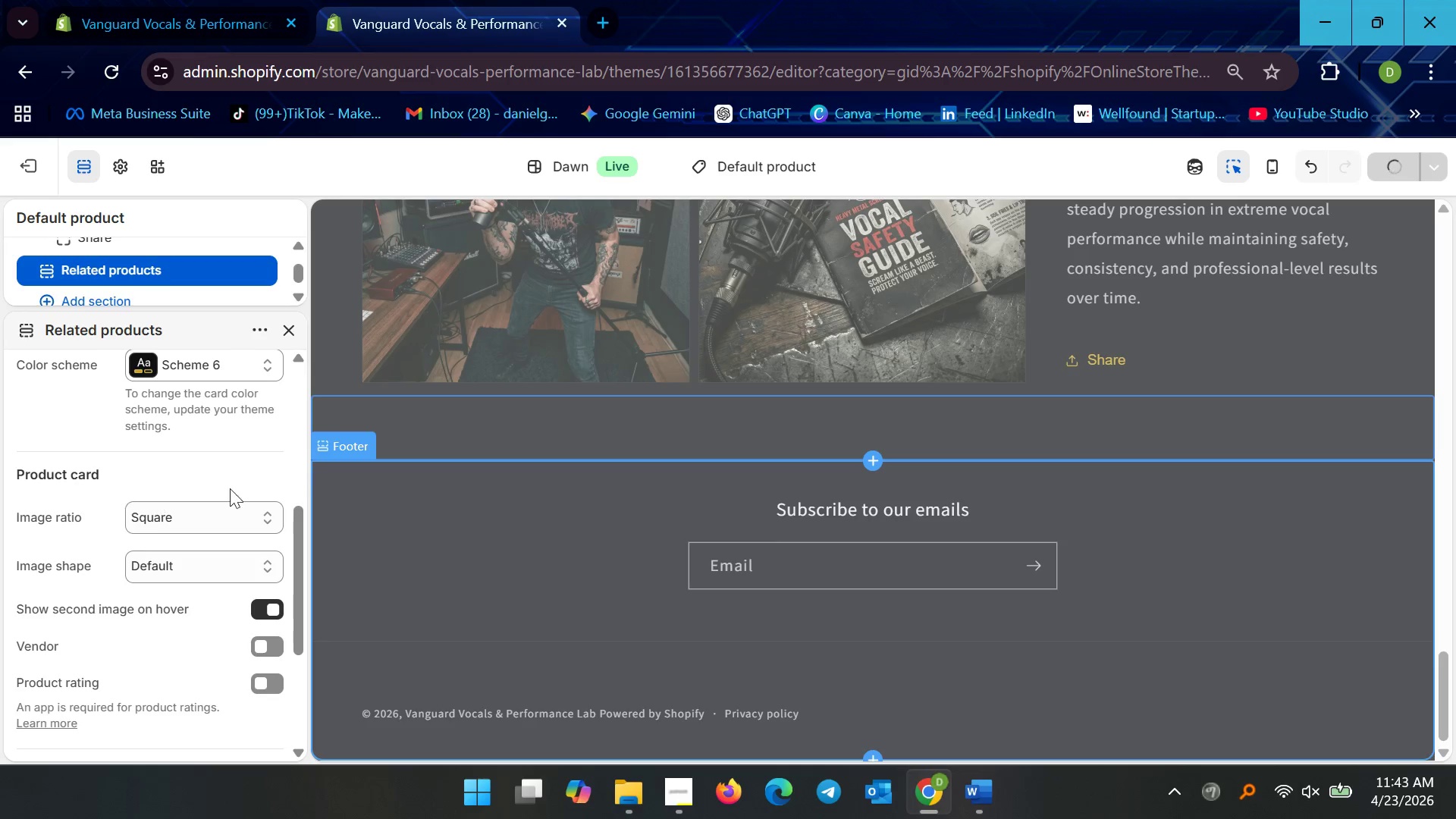 
scroll: coordinate [654, 485], scroll_direction: up, amount: 20.0
 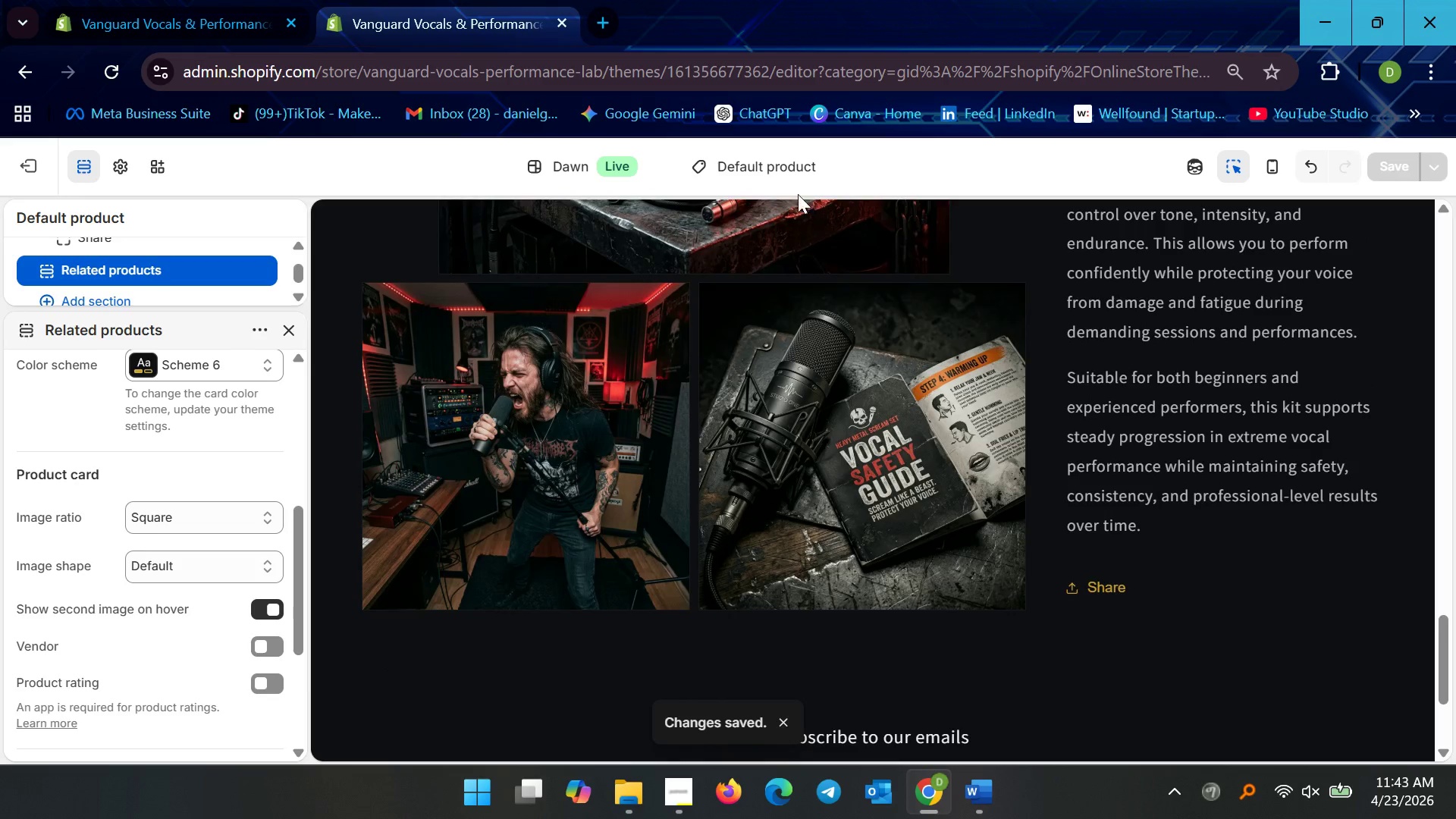 
left_click([764, 165])
 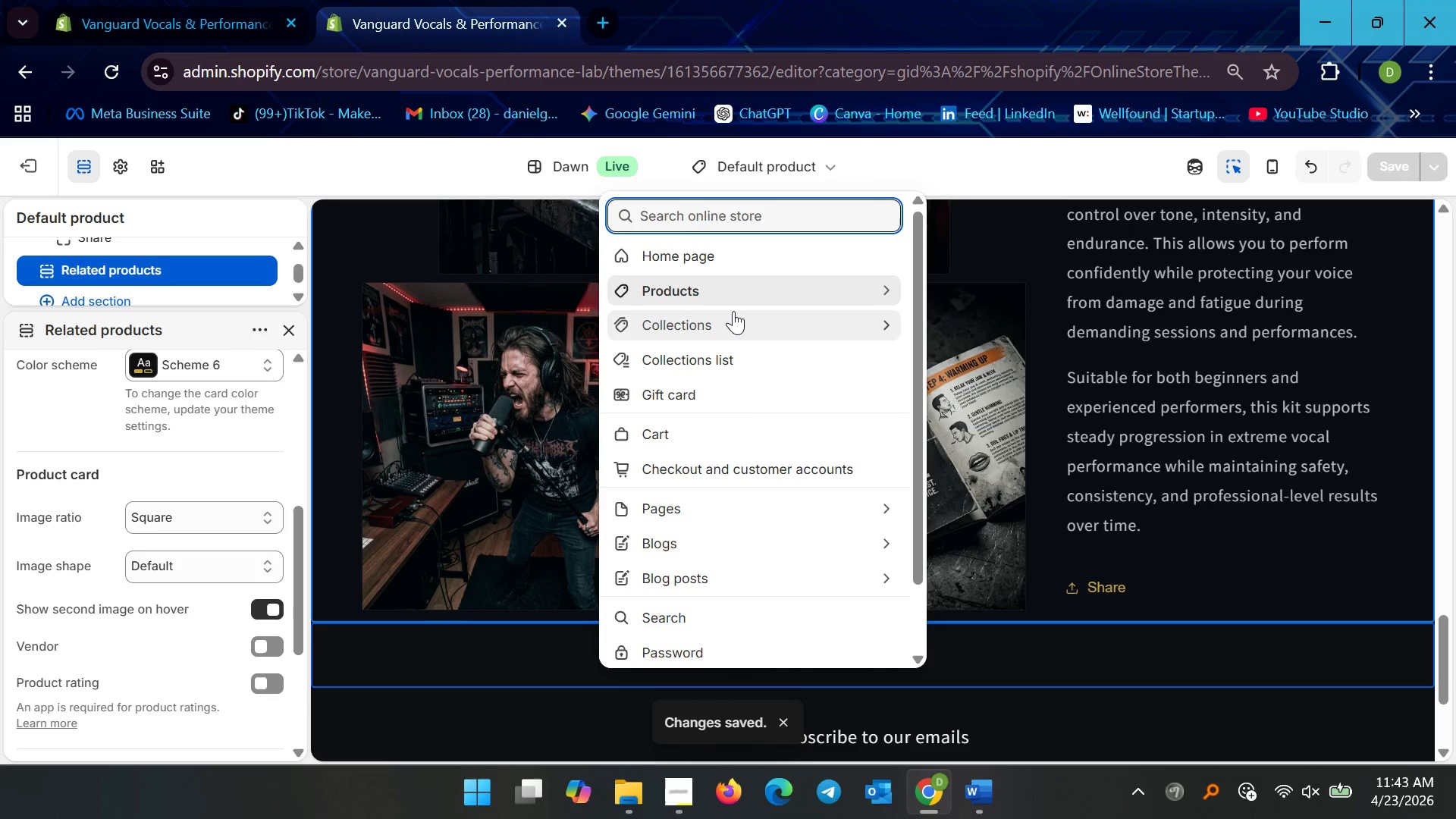 
left_click([733, 311])
 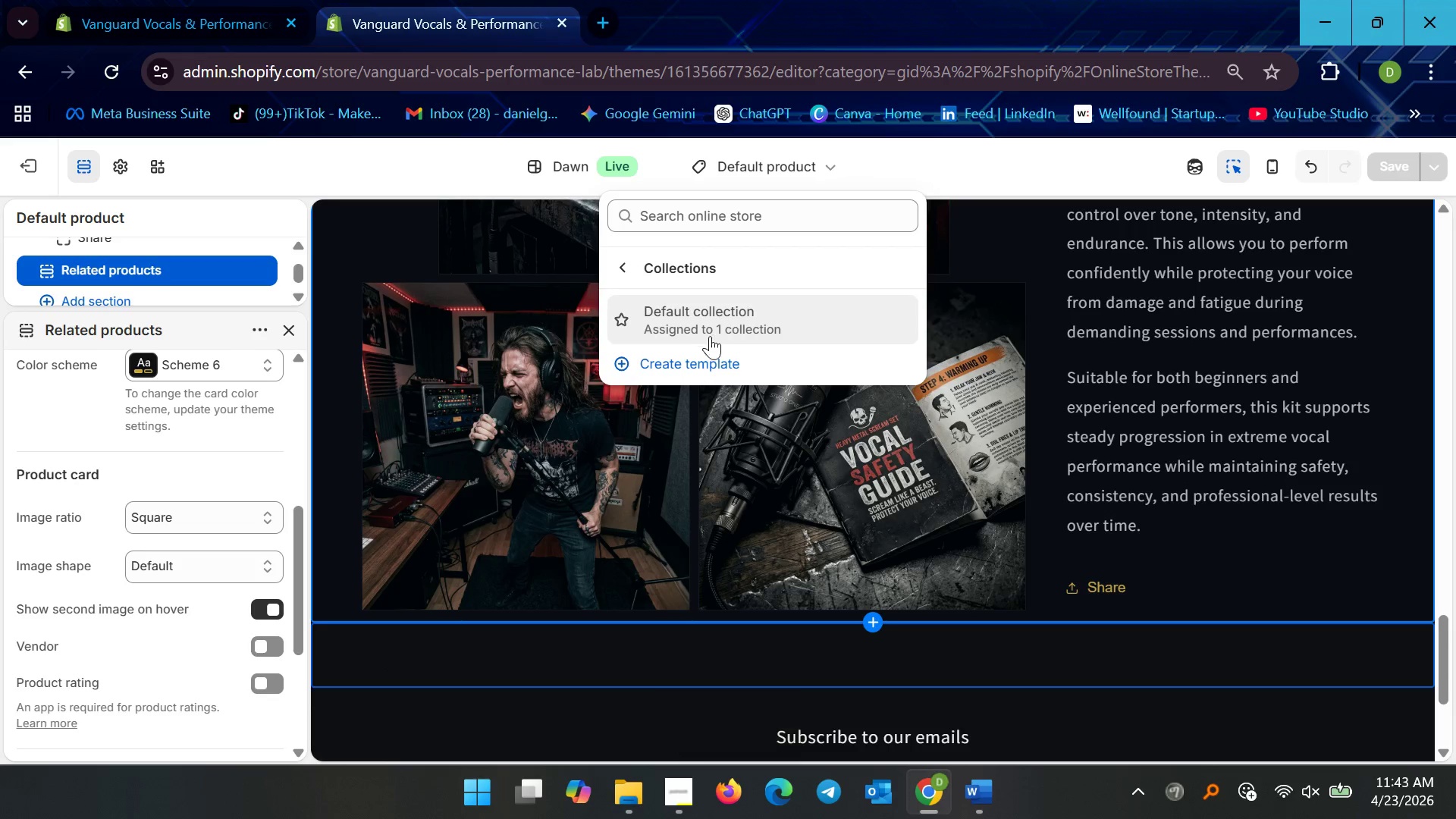 
left_click([718, 318])
 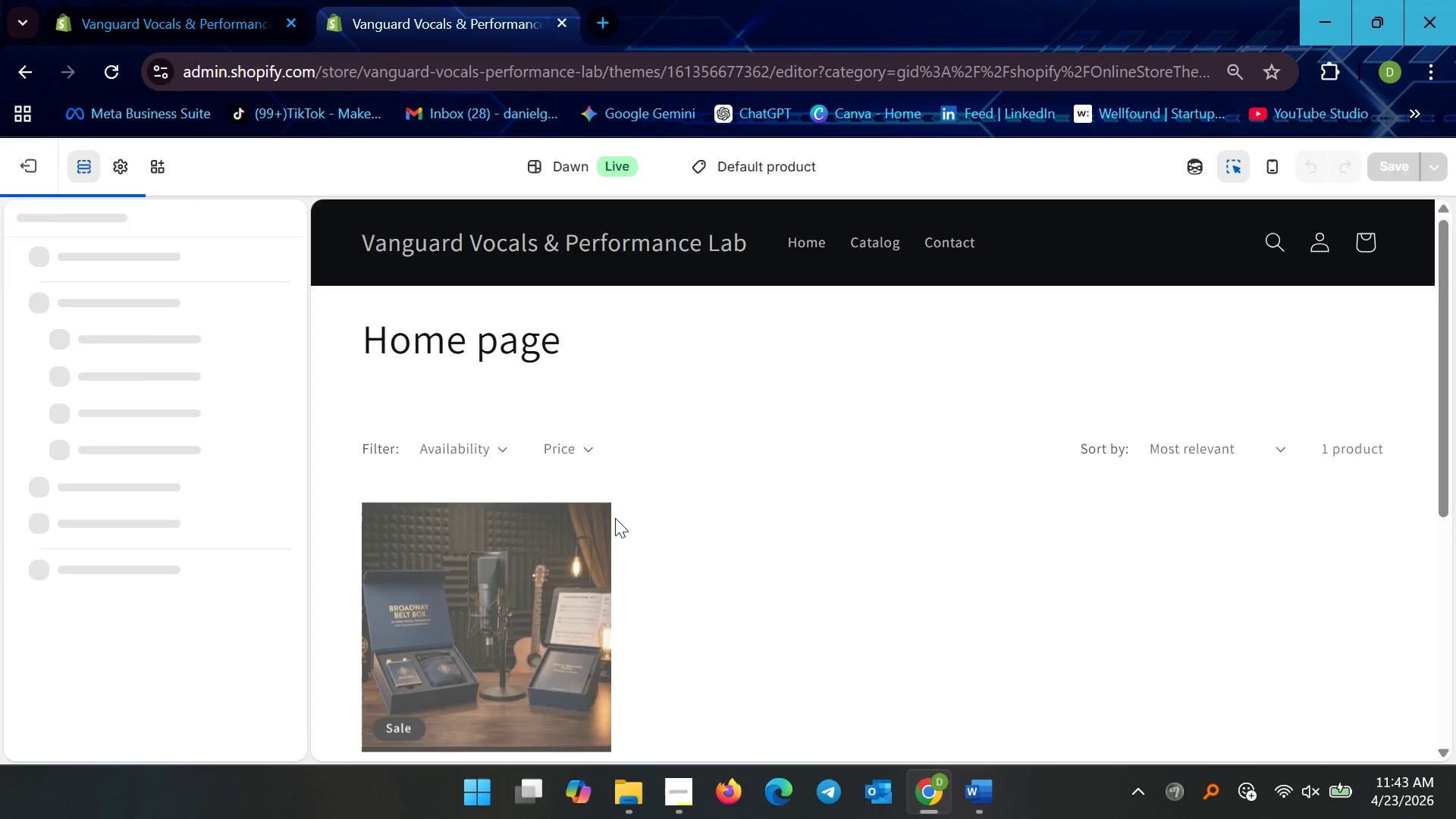 
left_click([682, 578])
 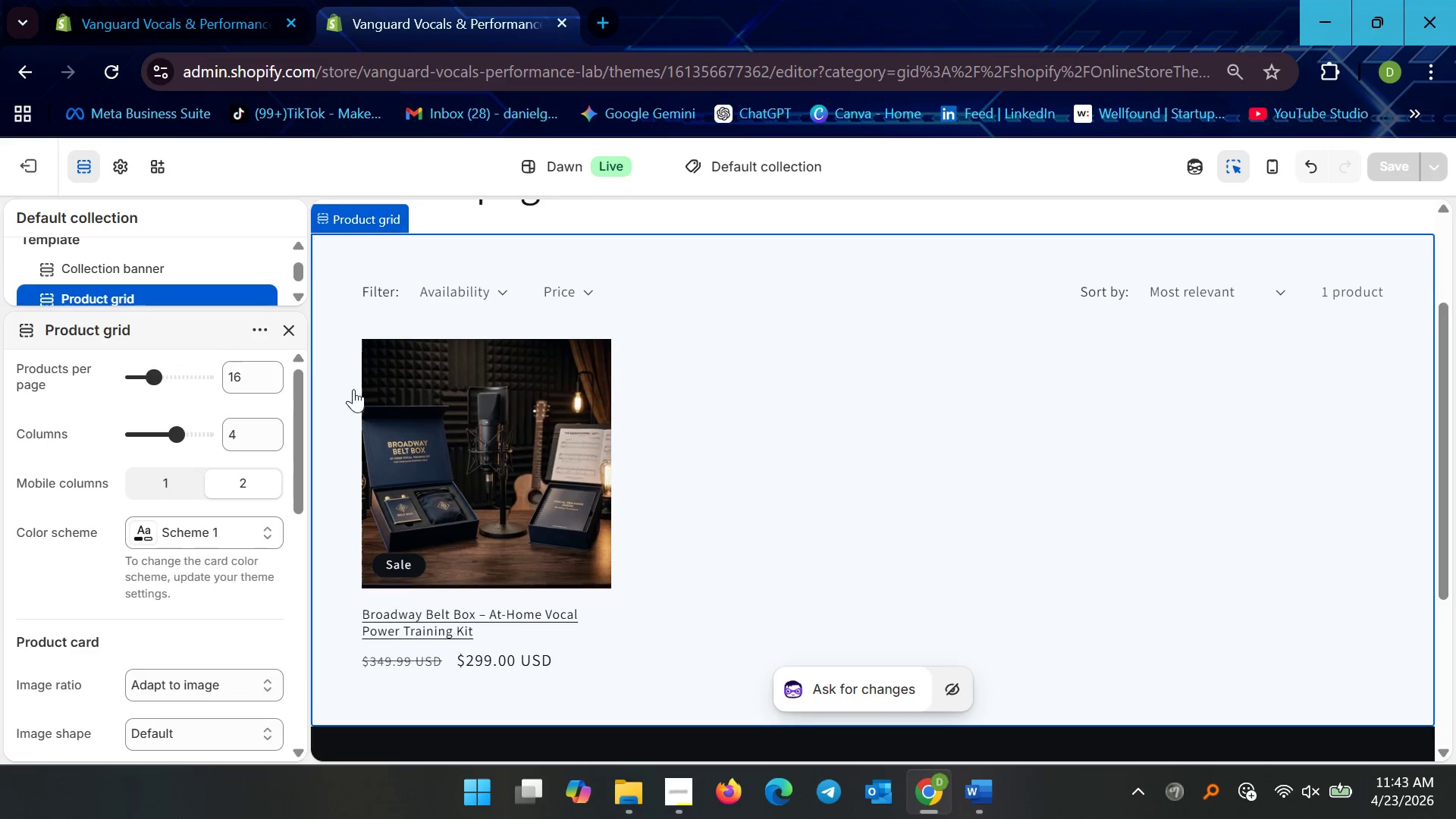 
left_click([194, 529])
 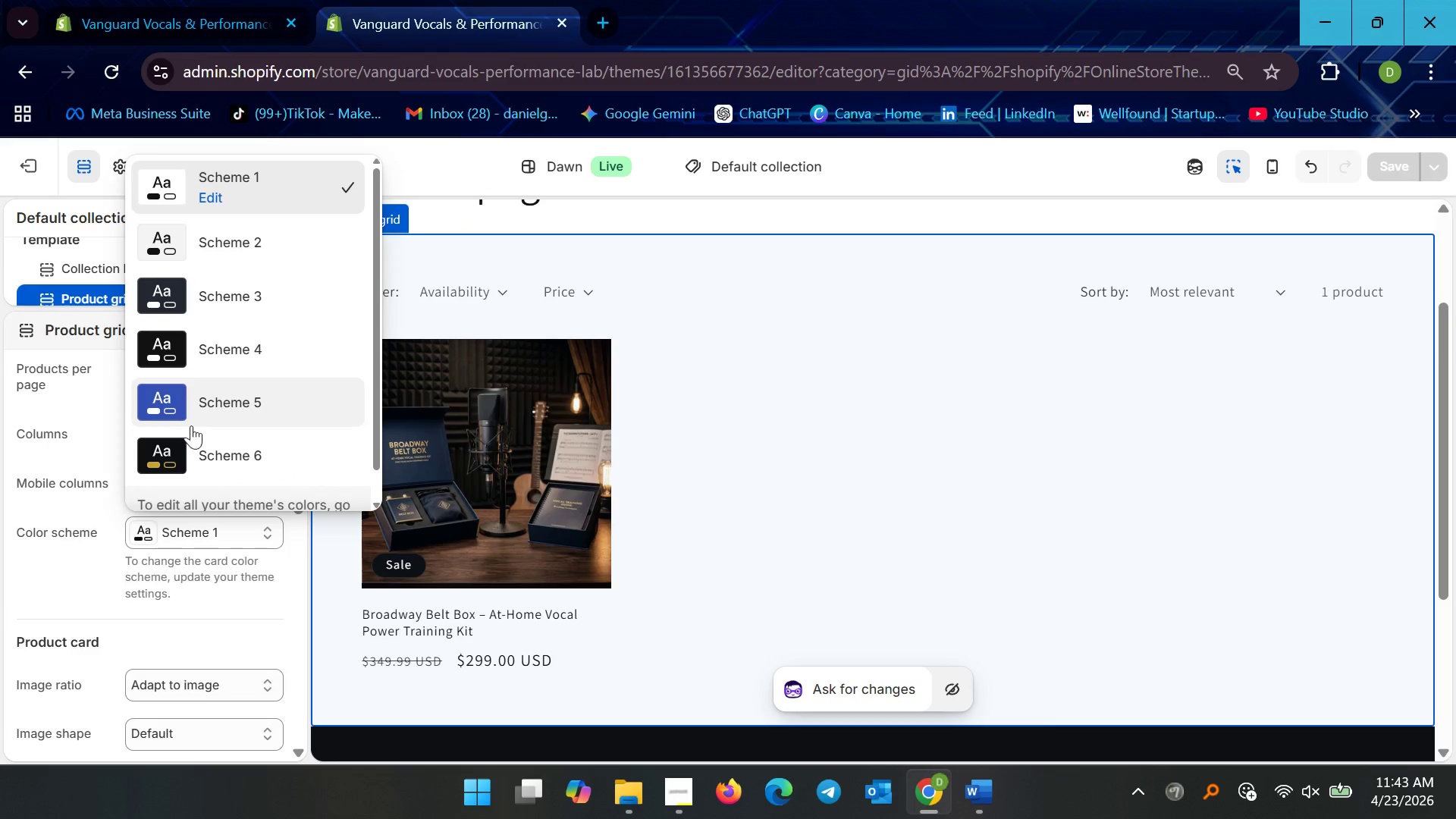 
left_click([191, 429])
 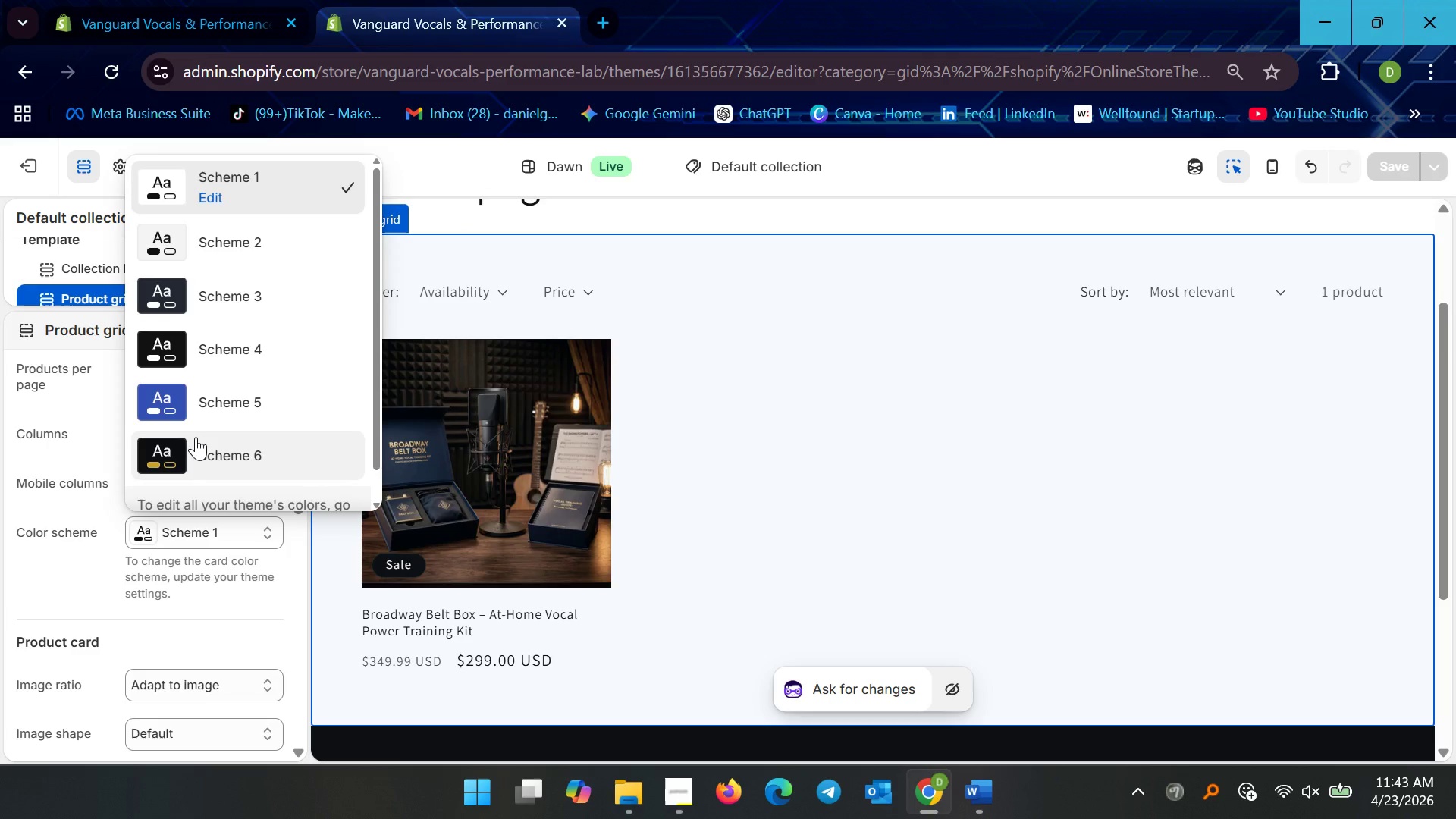 
left_click([196, 437])
 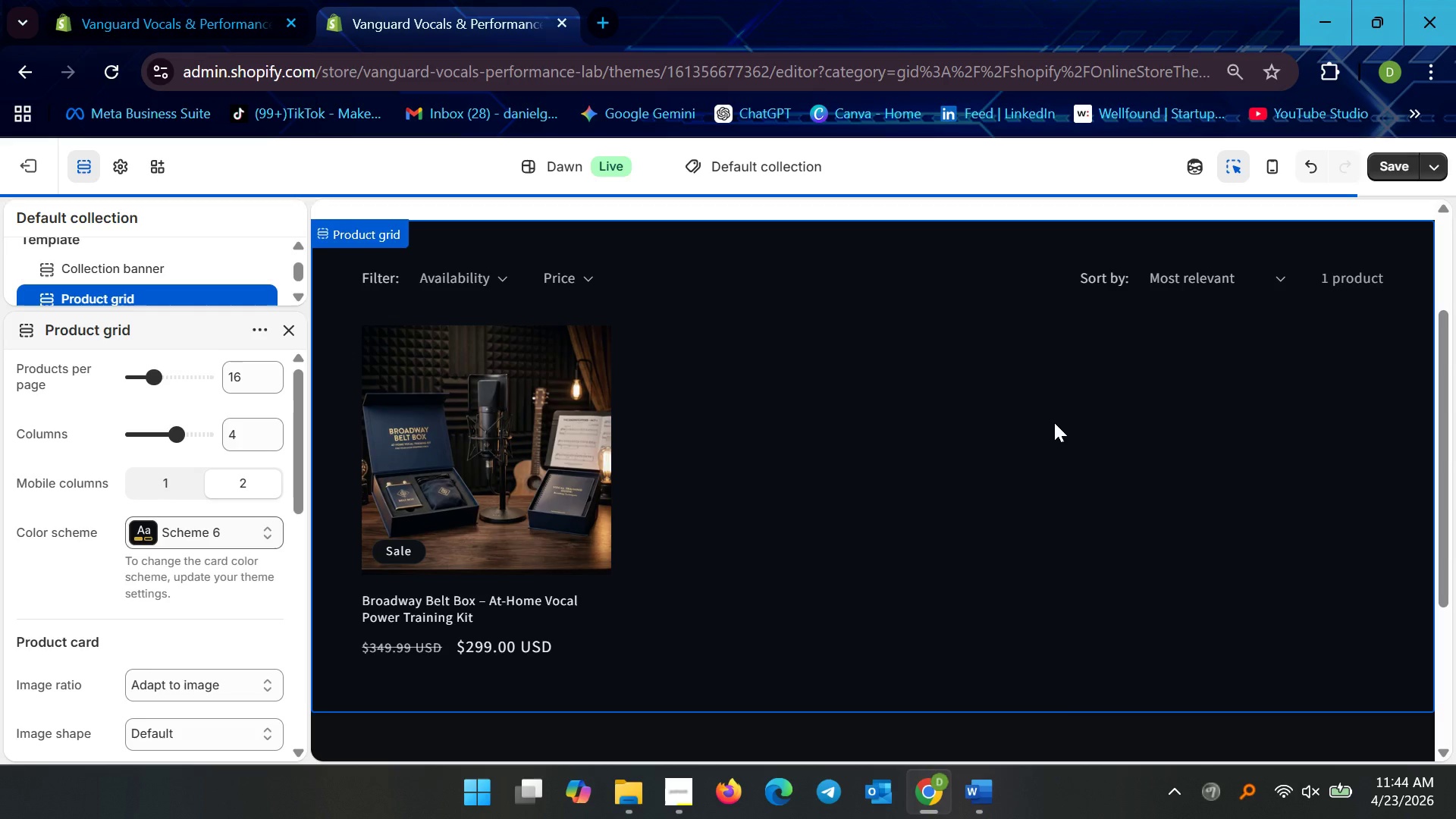 
scroll: coordinate [946, 427], scroll_direction: up, amount: 4.0
 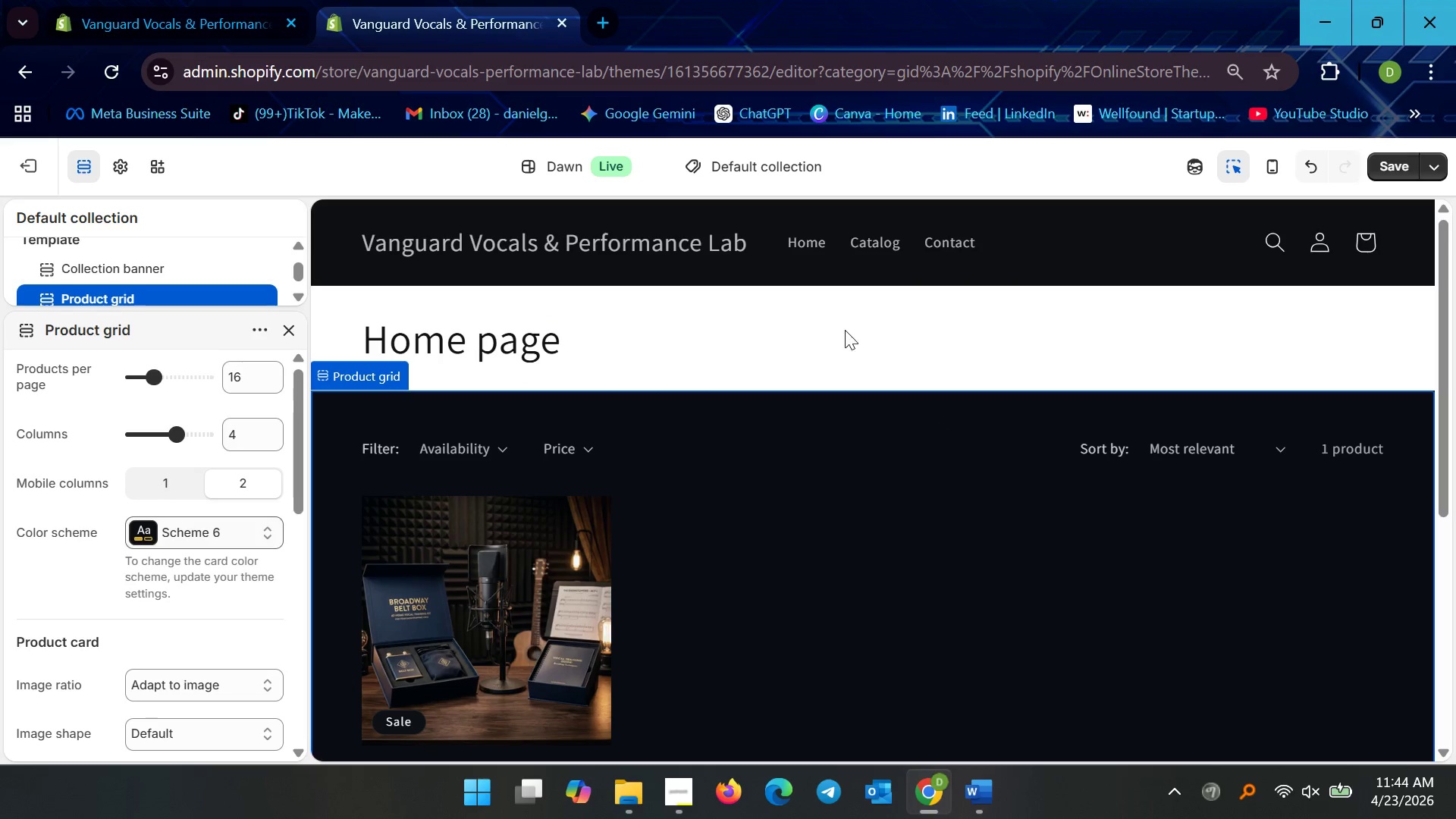 
left_click([843, 324])
 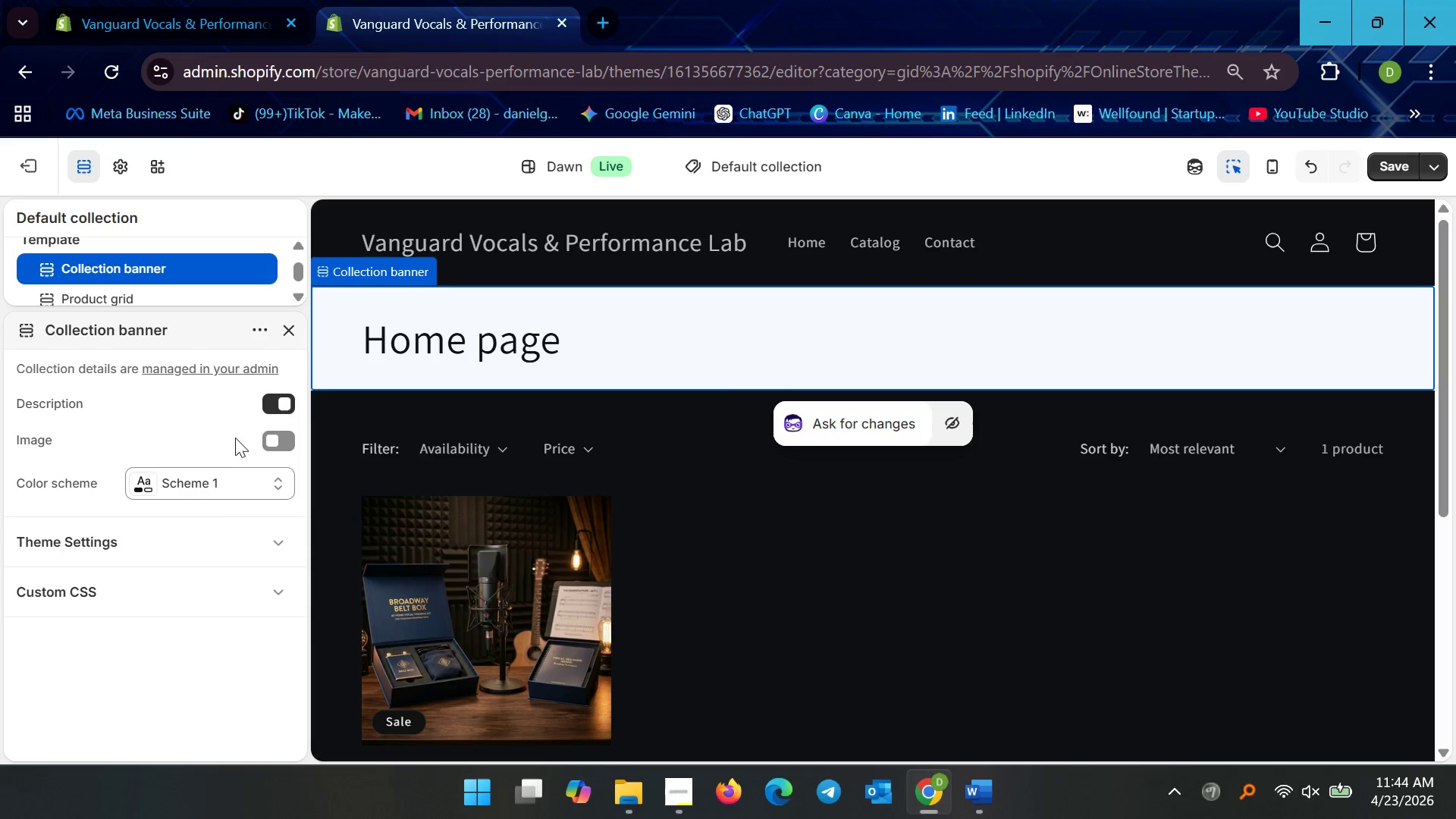 
left_click([224, 494])
 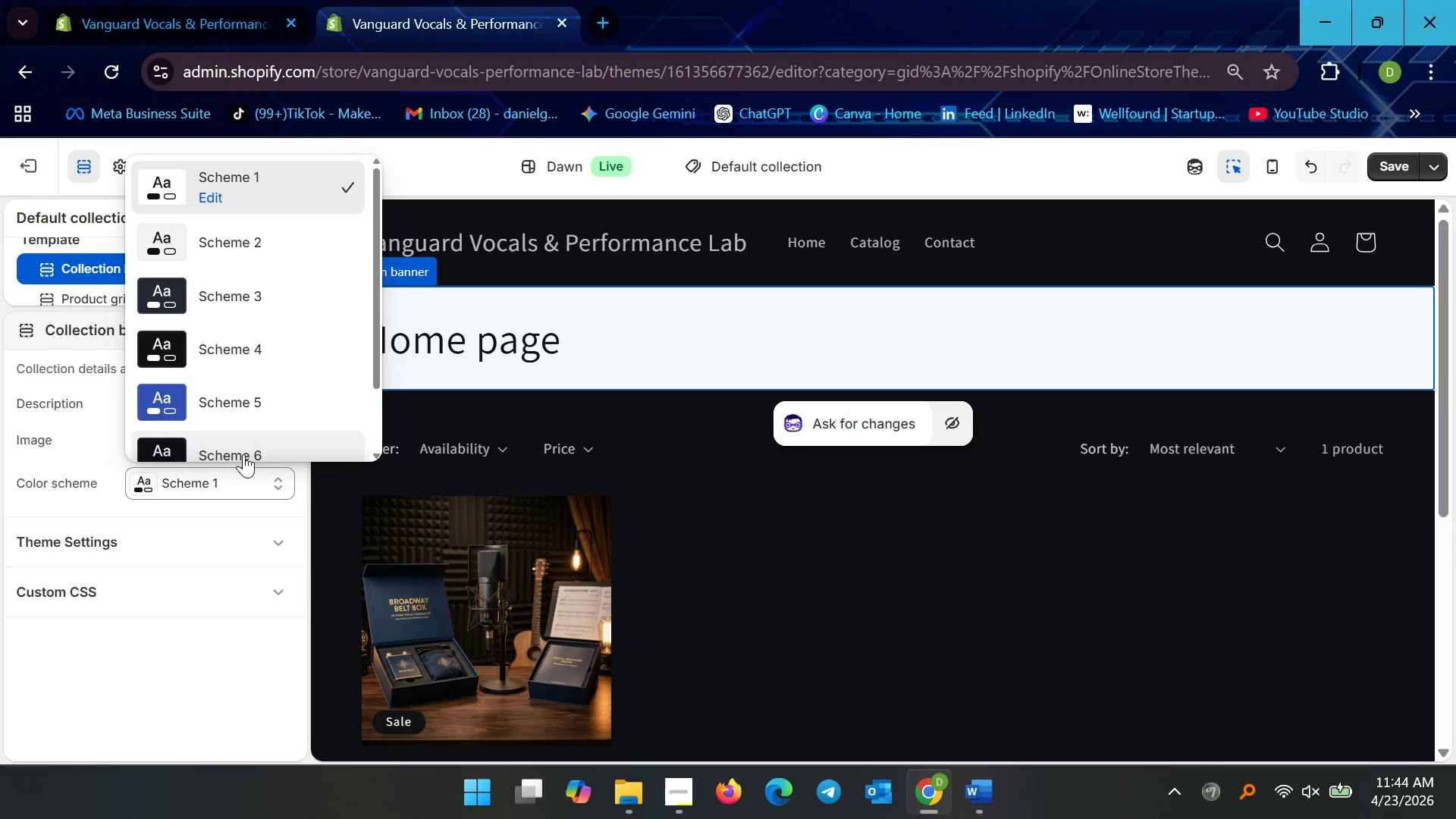 
scroll: coordinate [248, 450], scroll_direction: down, amount: 2.0